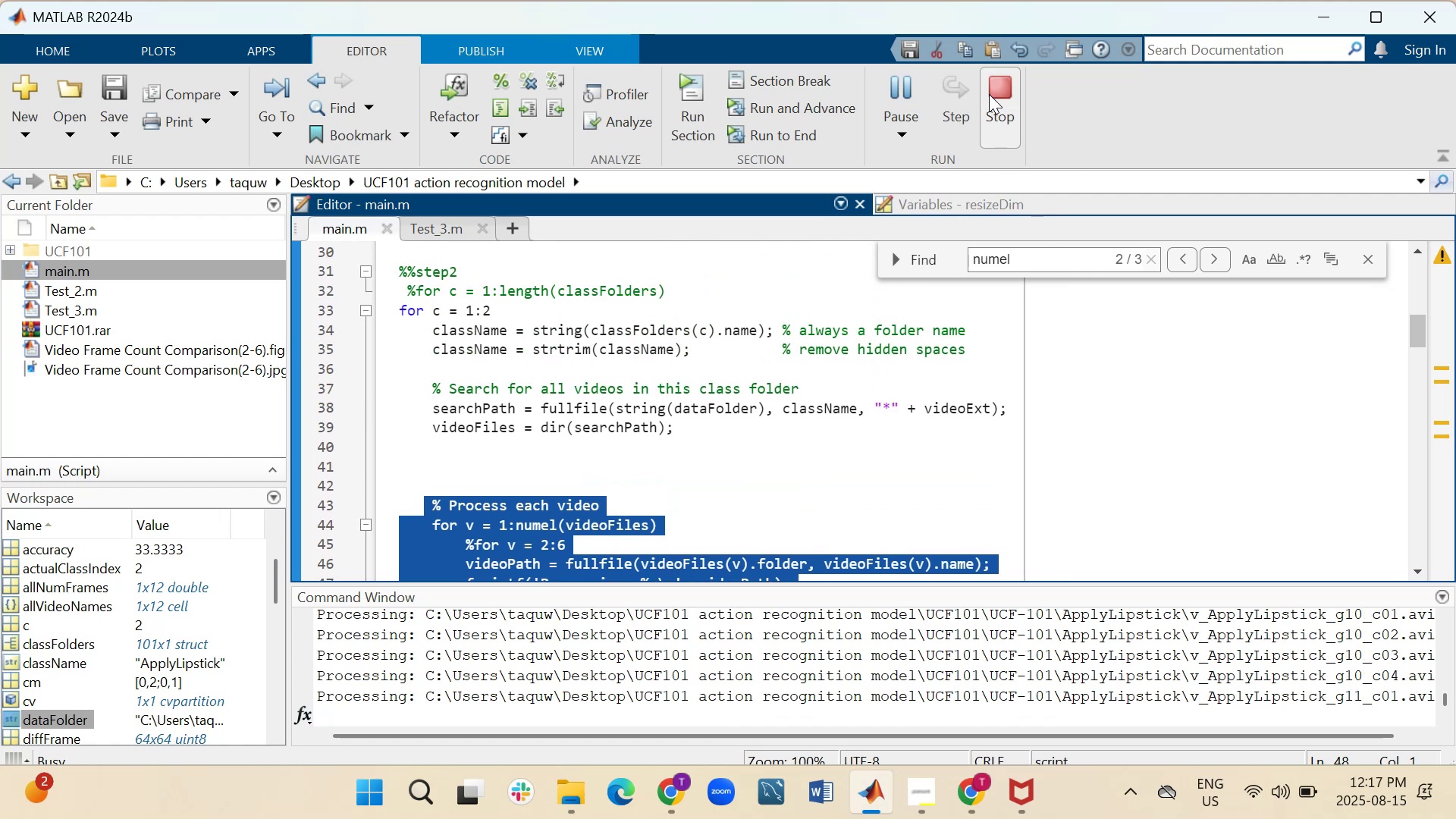 
left_click([994, 93])
 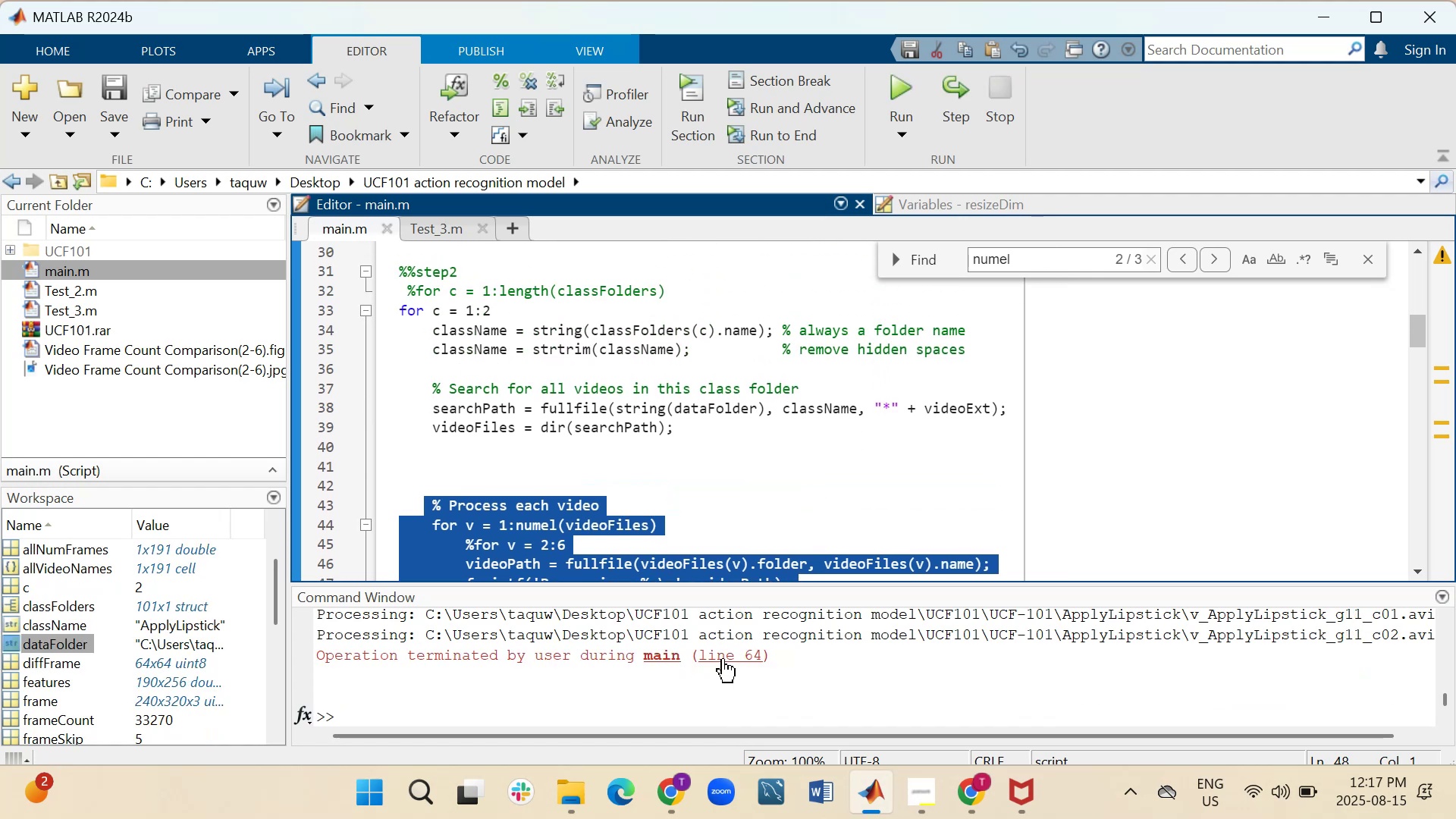 
scroll: coordinate [720, 472], scroll_direction: down, amount: 2.0
 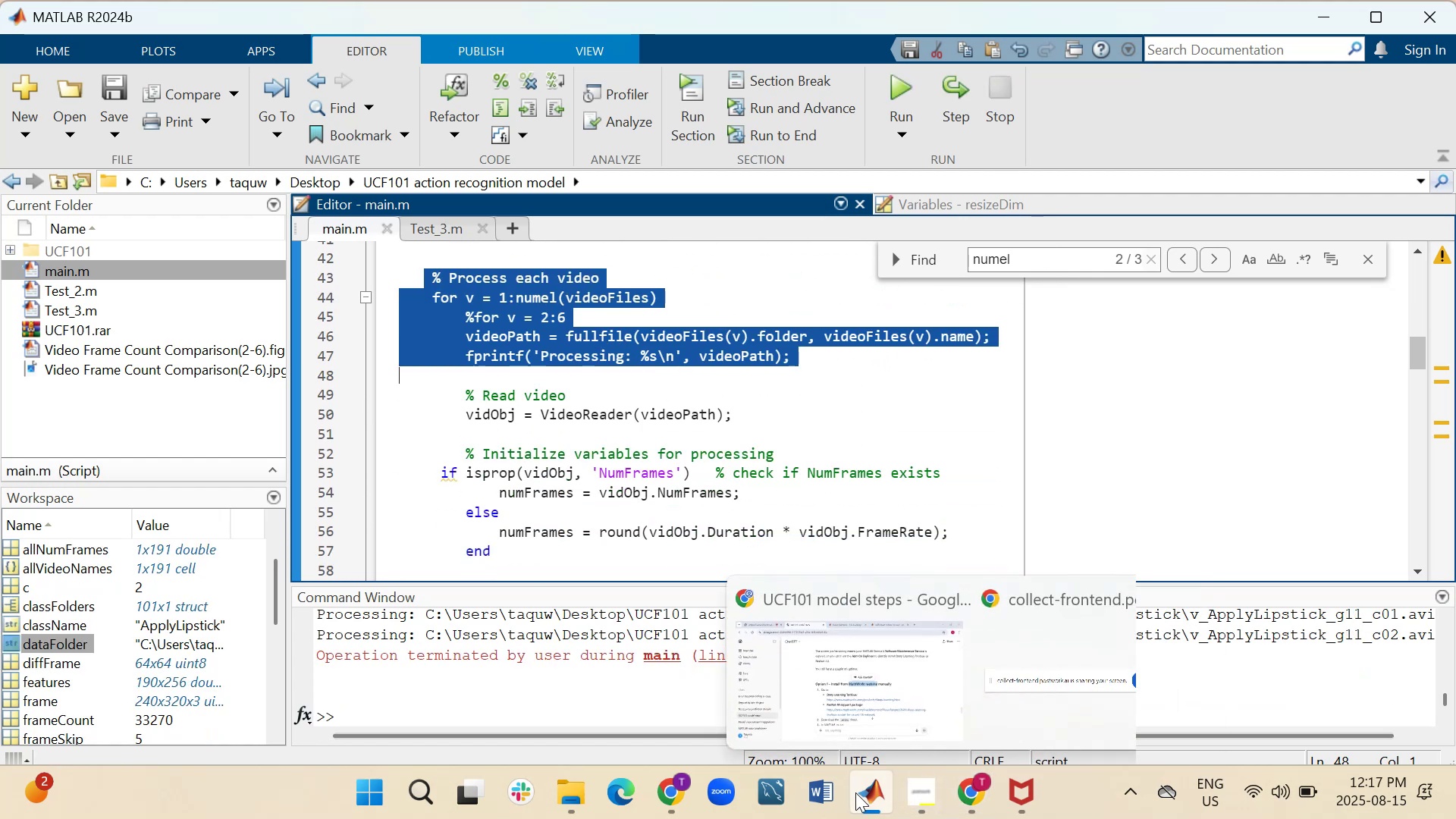 
left_click([655, 787])
 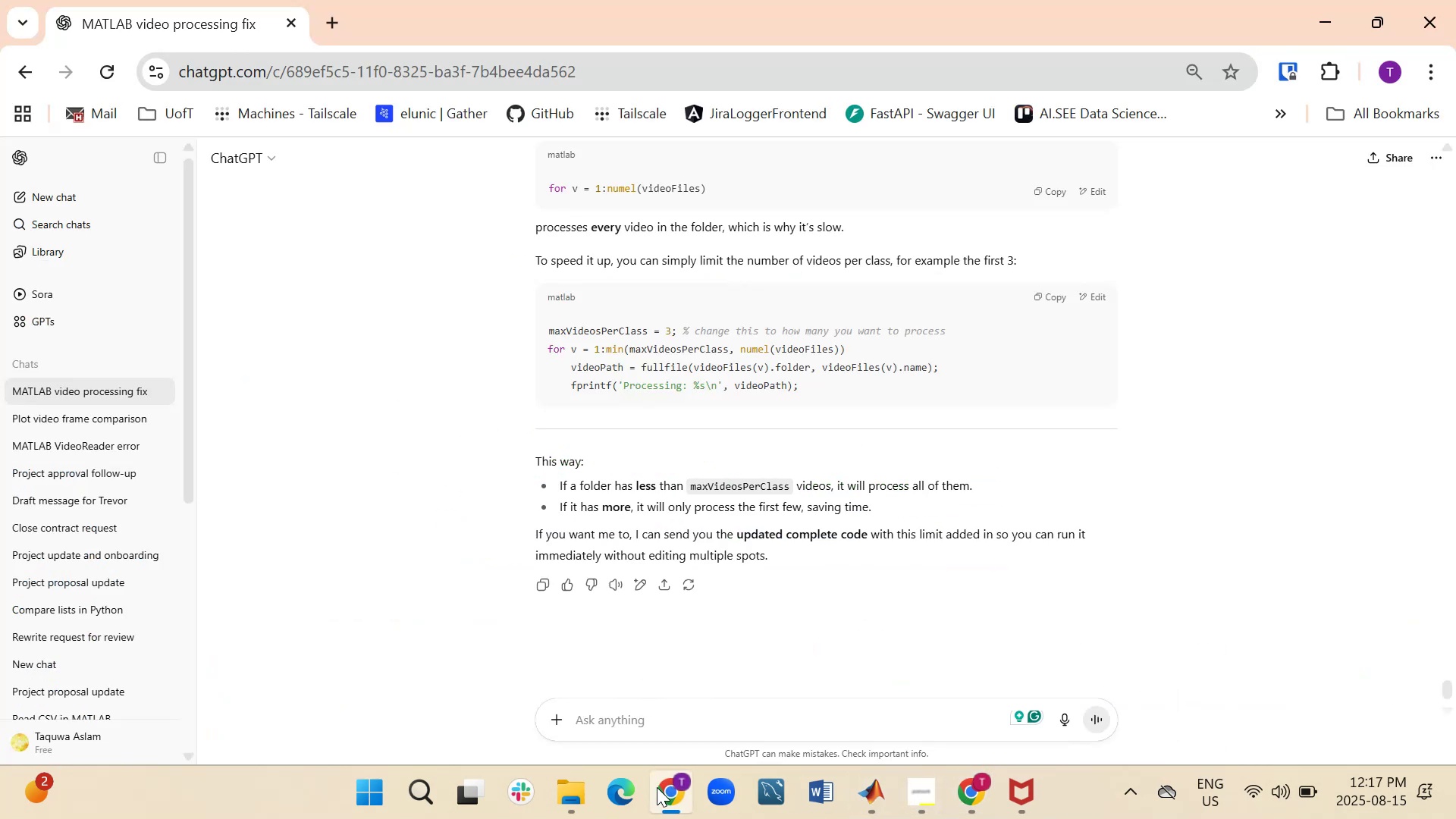 
left_click([657, 787])
 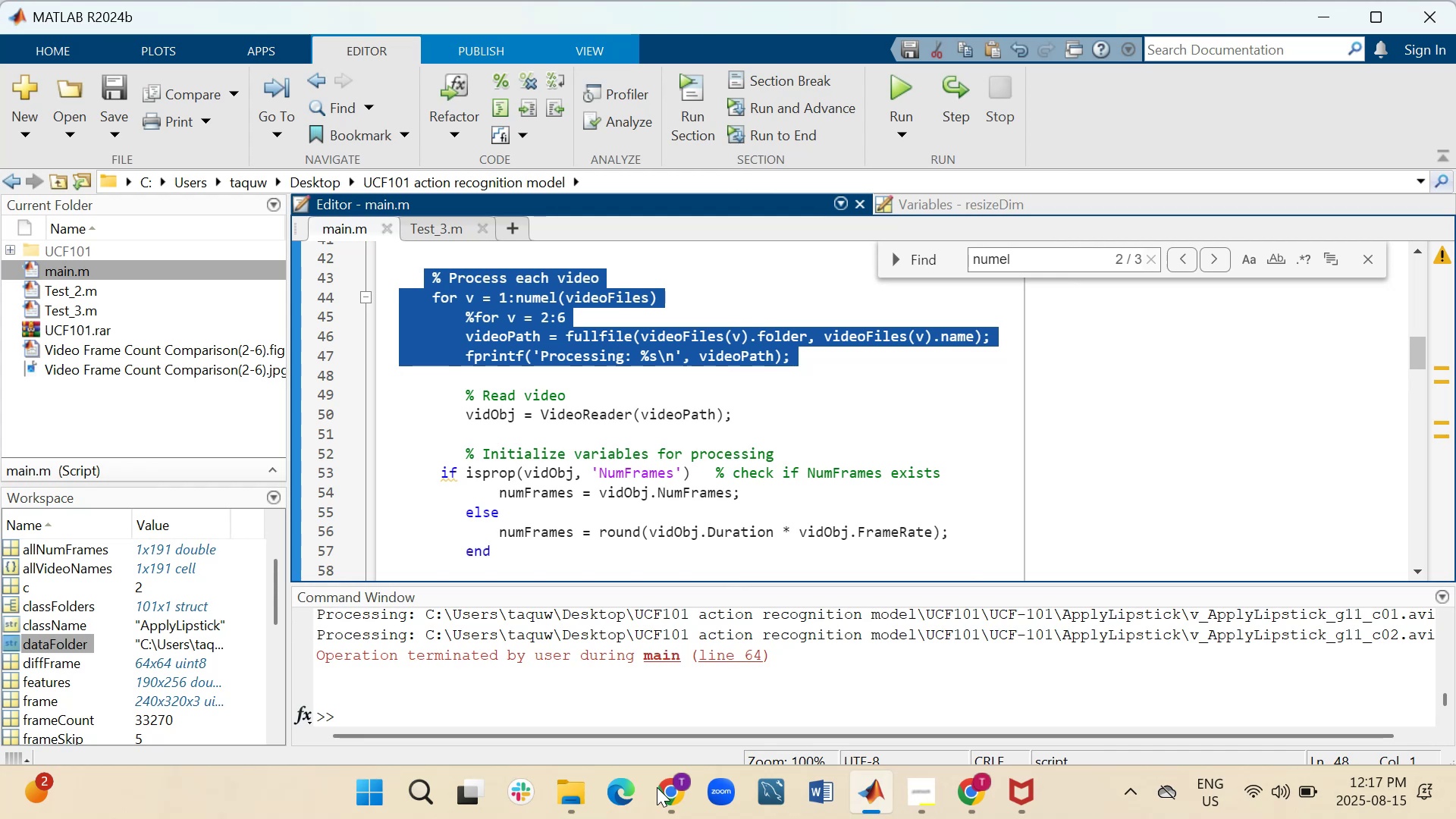 
left_click([657, 787])
 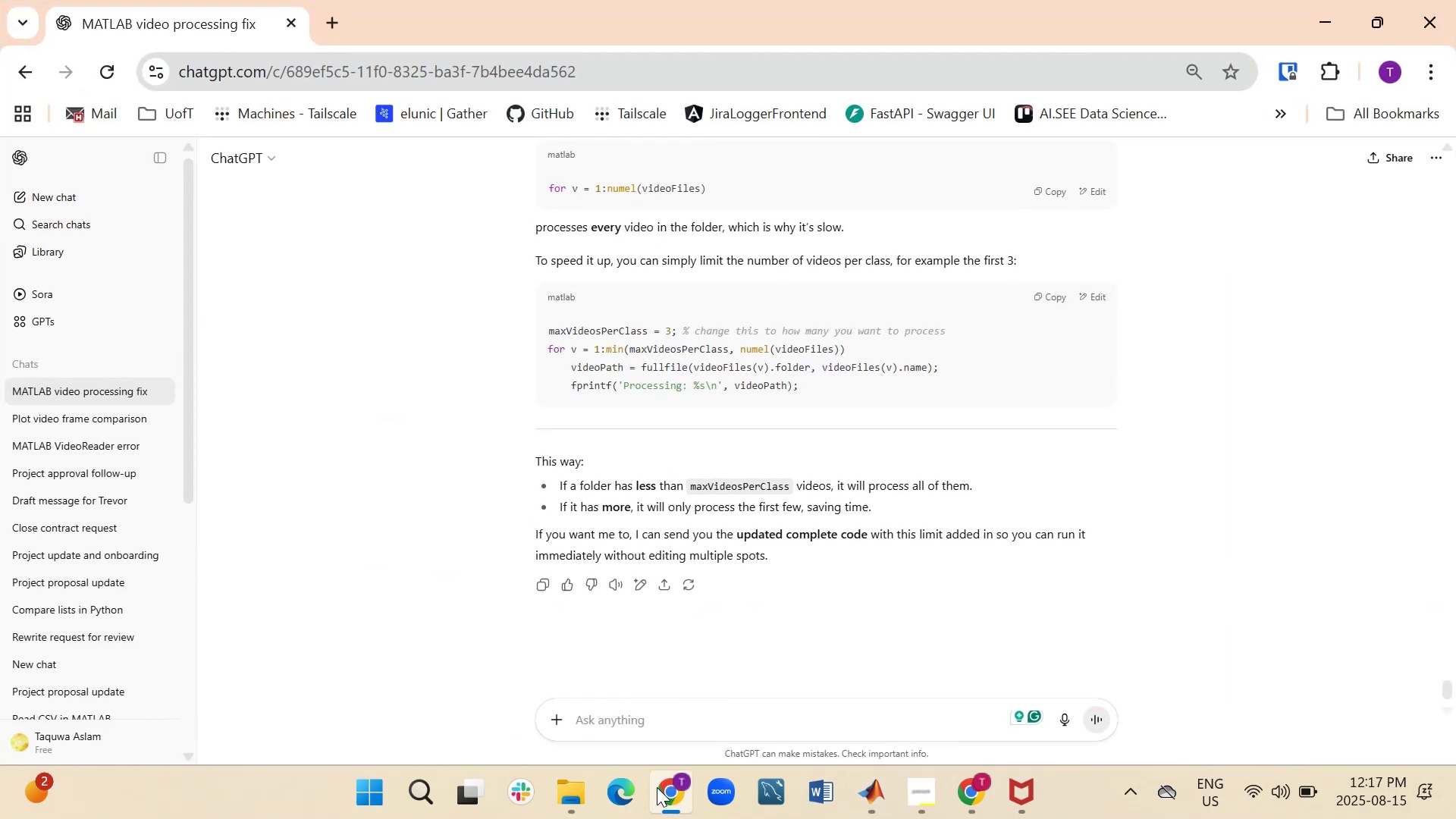 
wait(5.32)
 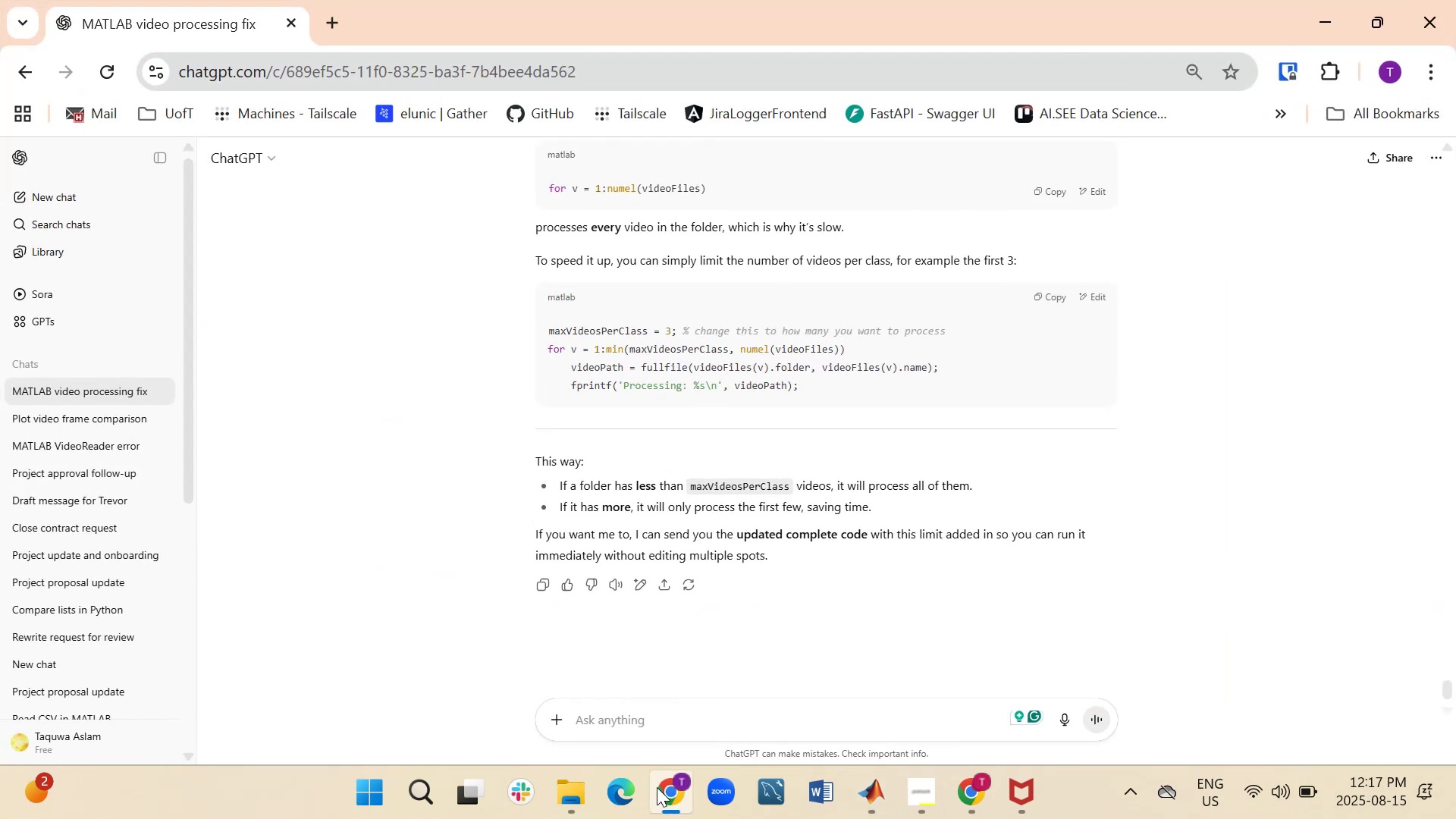 
left_click([657, 787])
 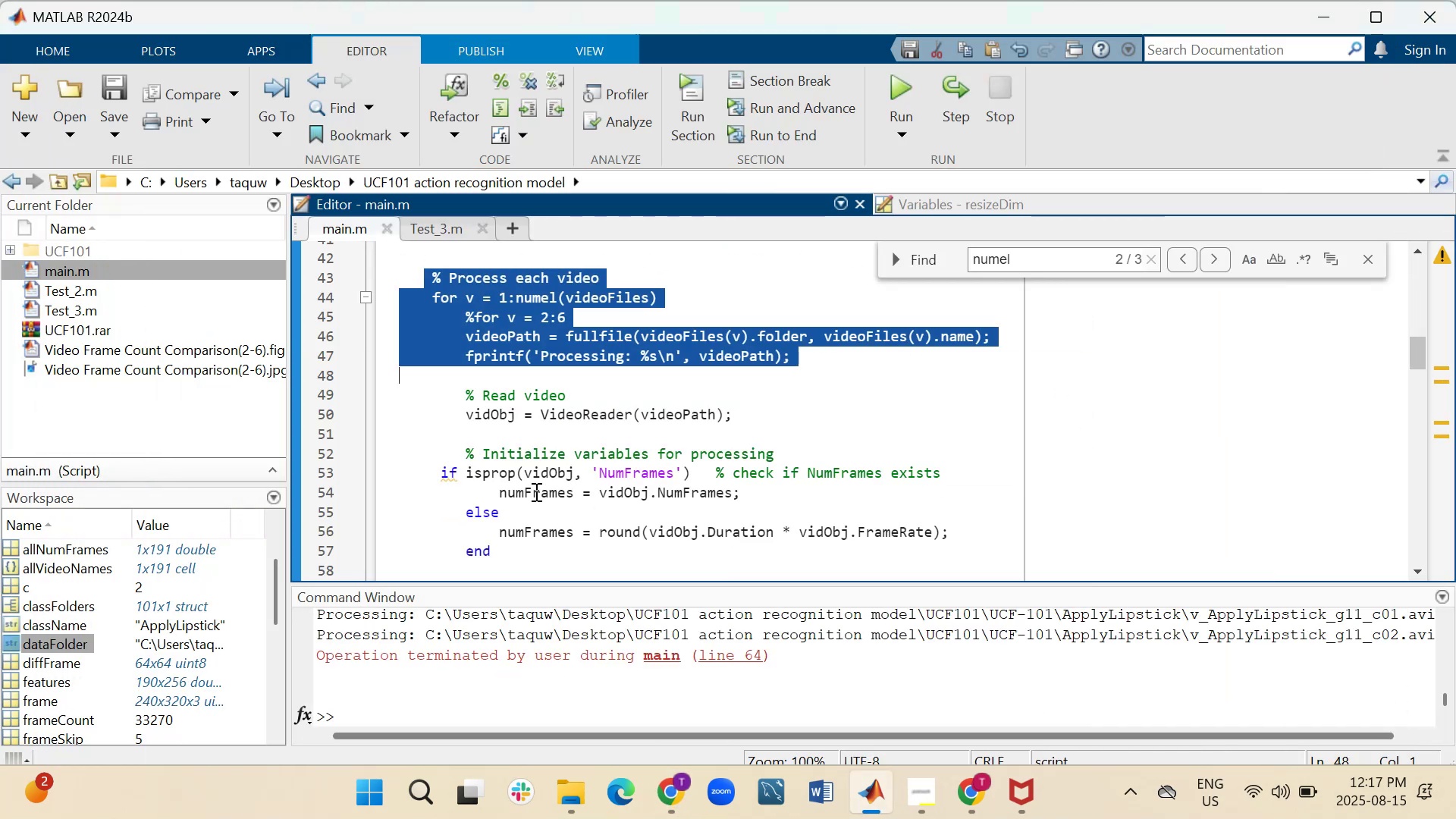 
scroll: coordinate [499, 375], scroll_direction: up, amount: 2.0
 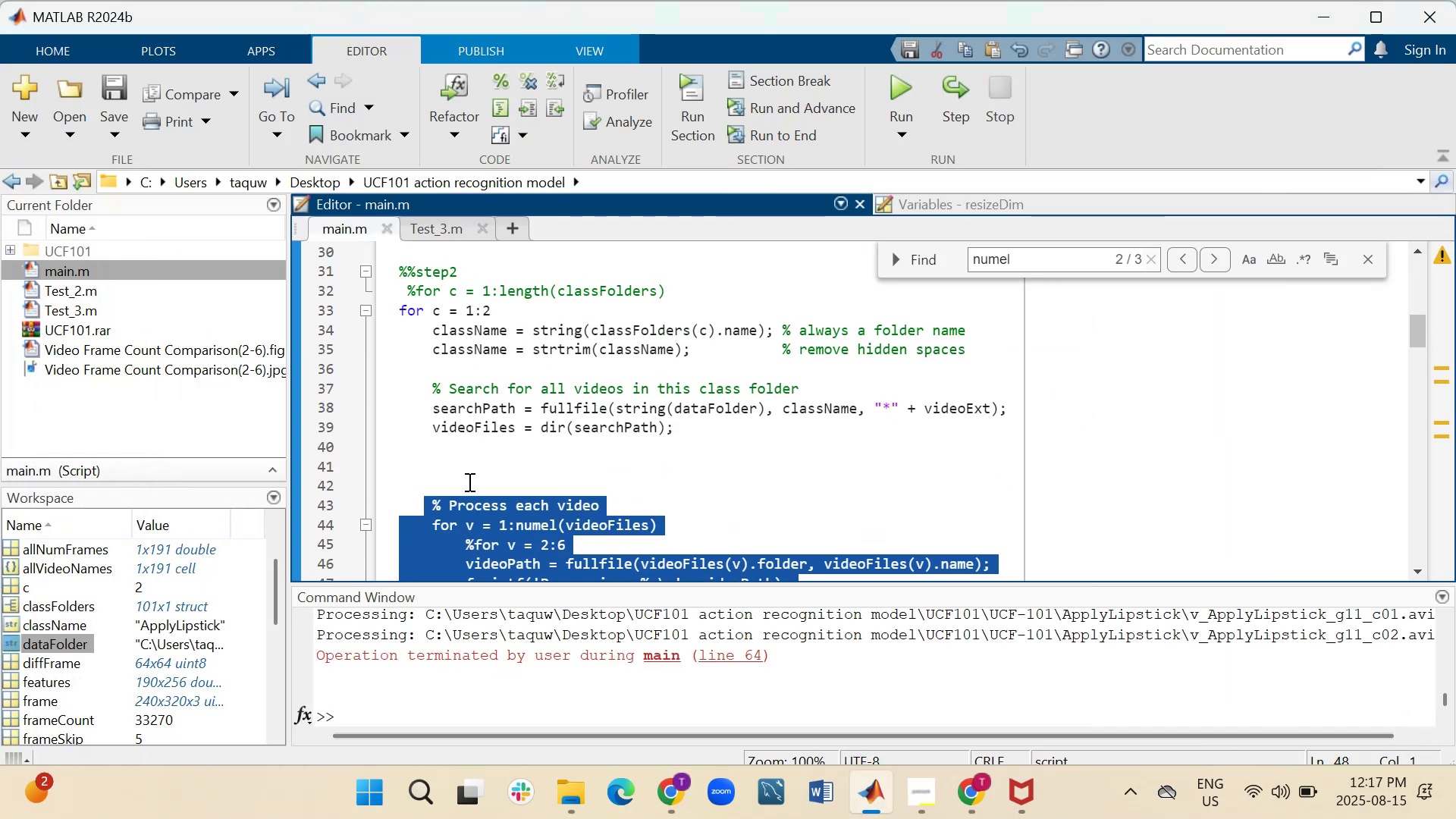 
scroll: coordinate [459, 526], scroll_direction: down, amount: 1.0
 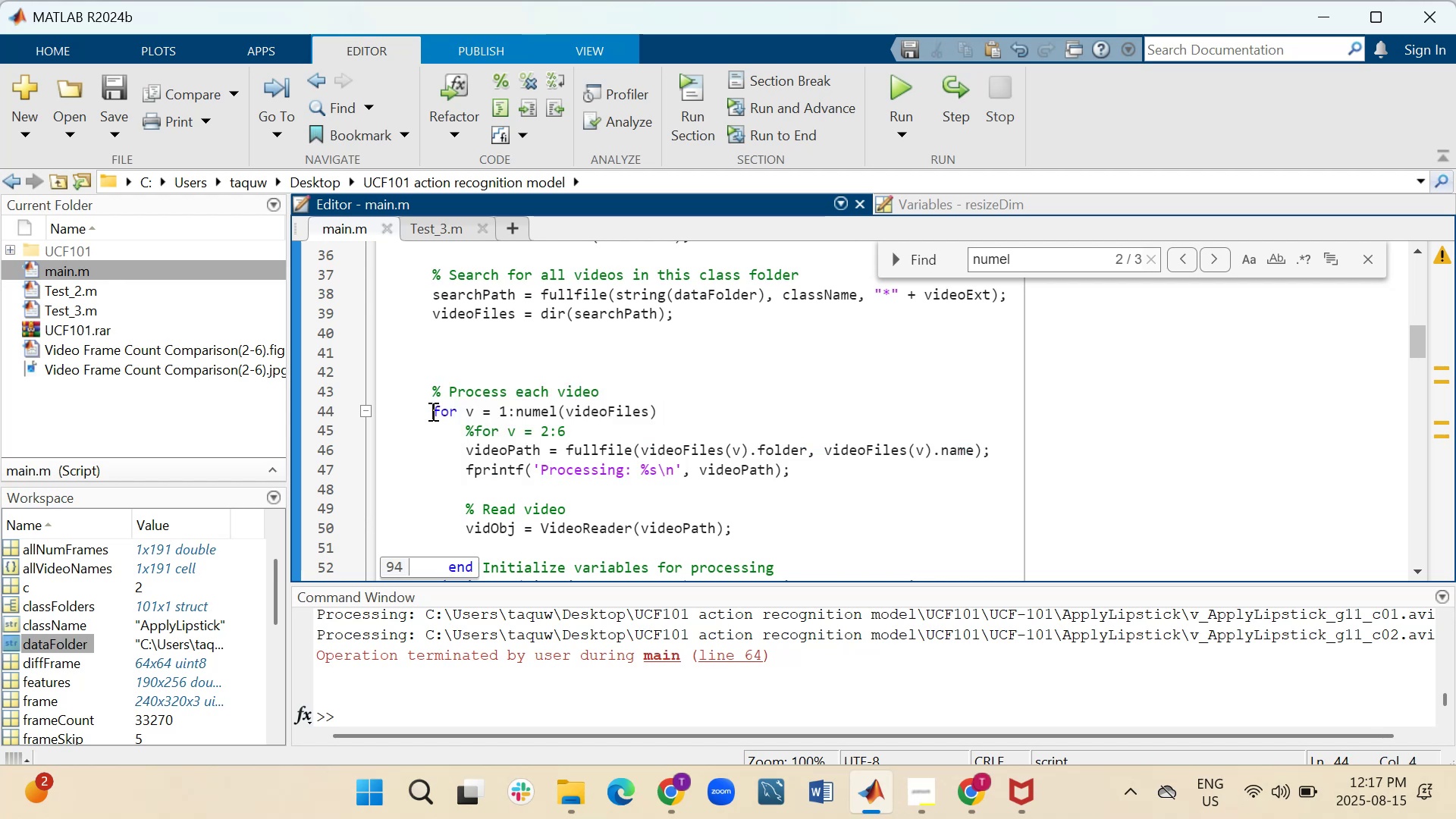 
wait(6.77)
 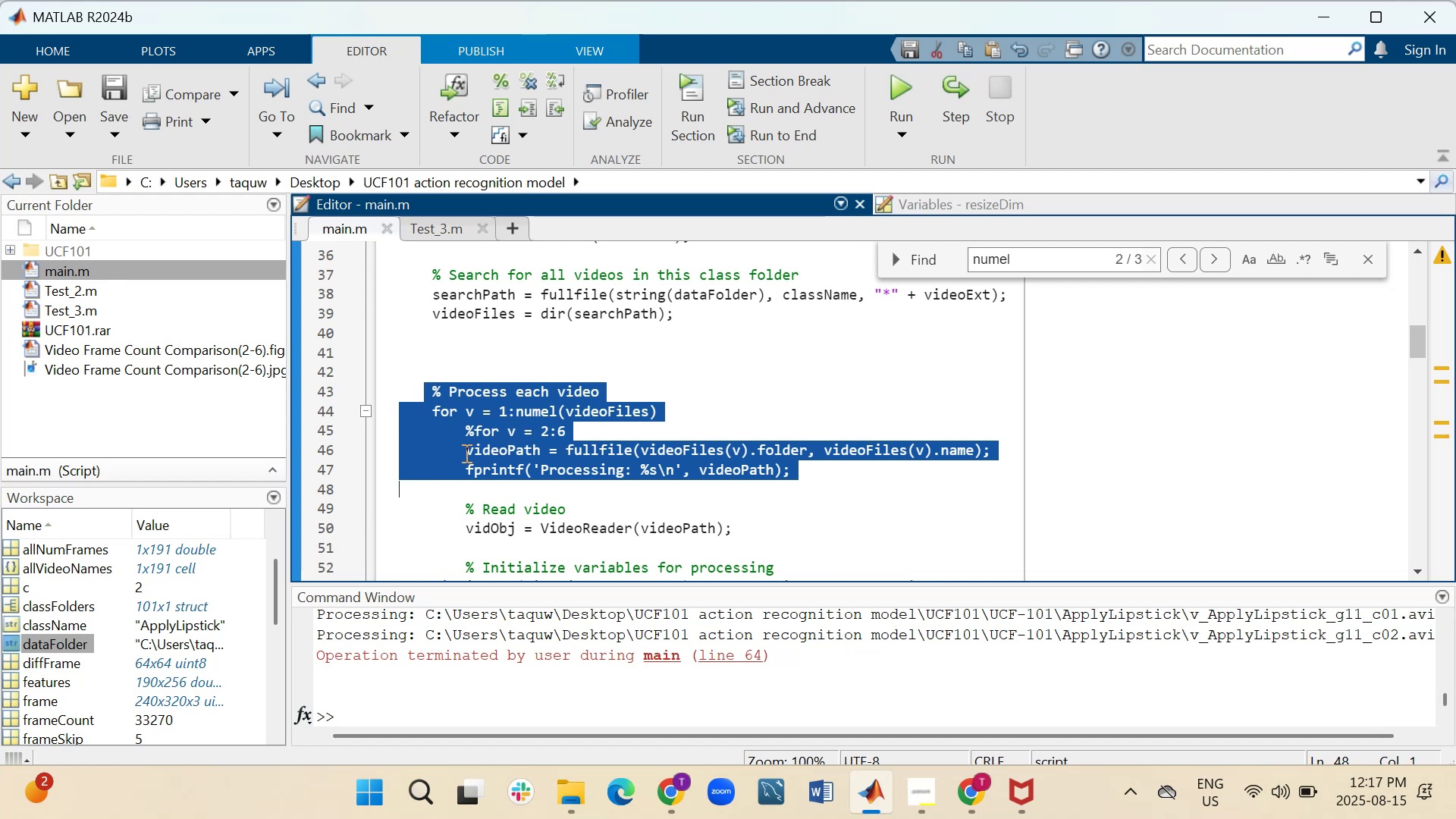 
hold_key(key=ShiftLeft, duration=1.5)
 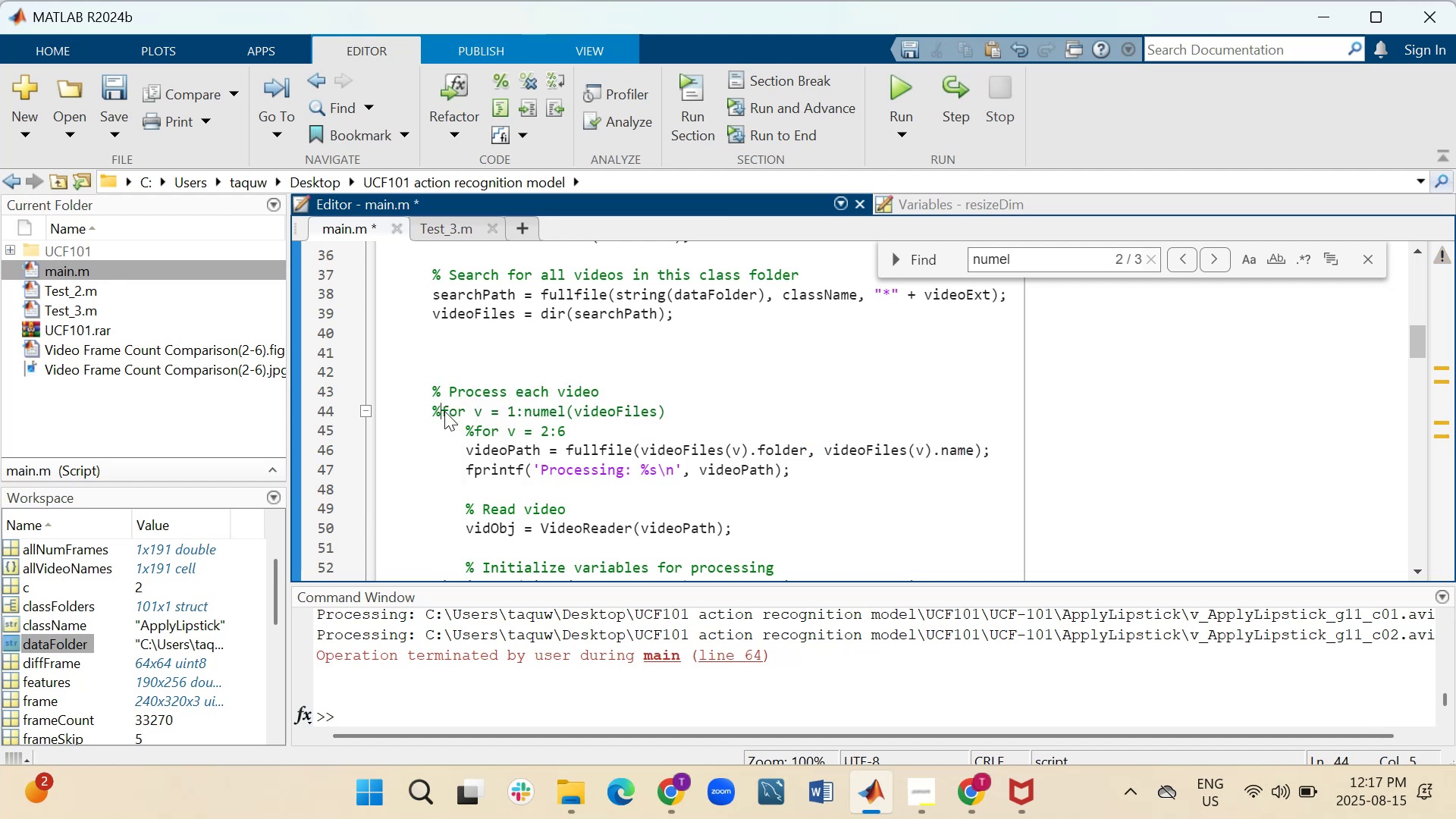 
key(Shift+5)
 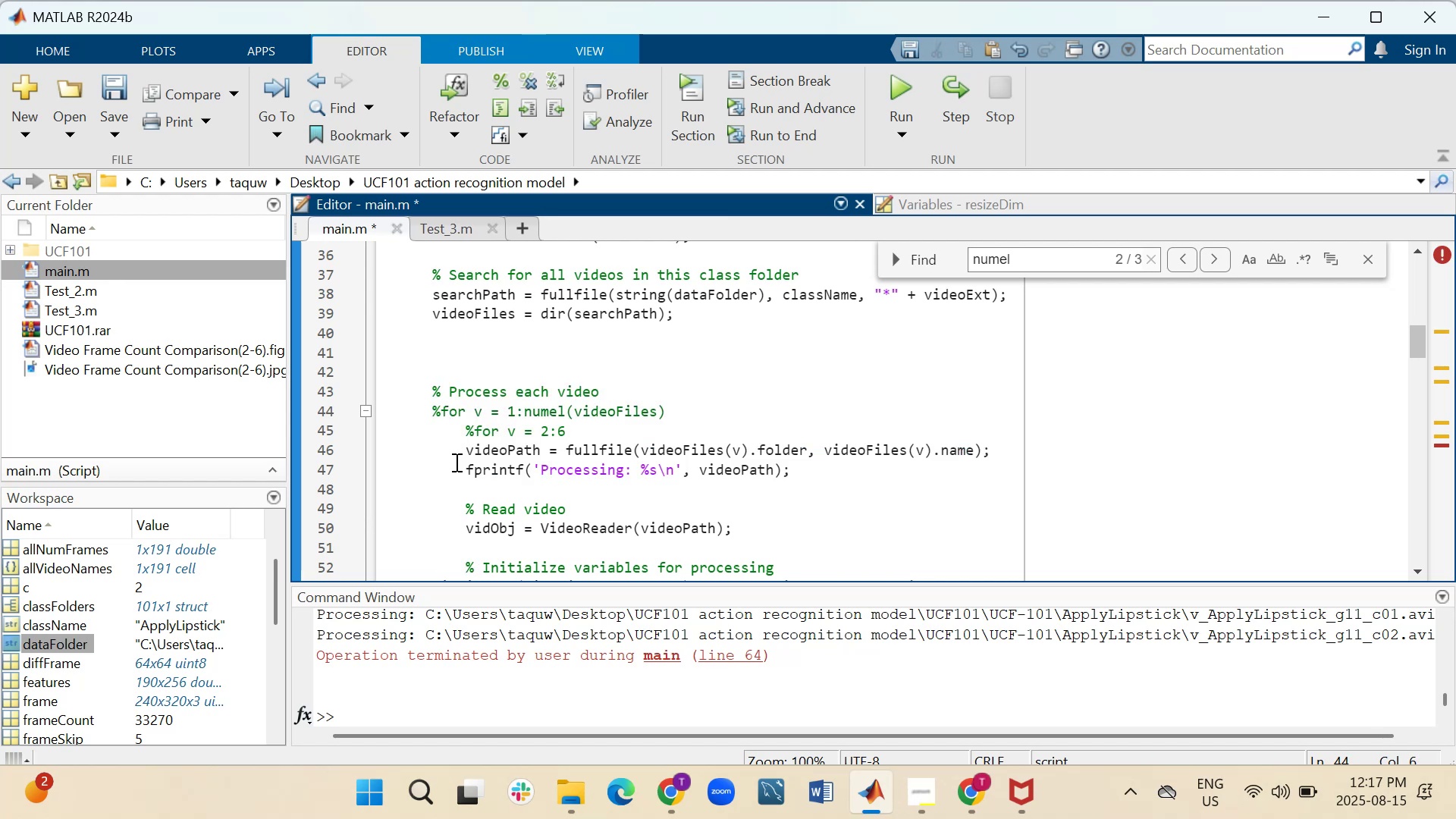 
left_click([459, 452])
 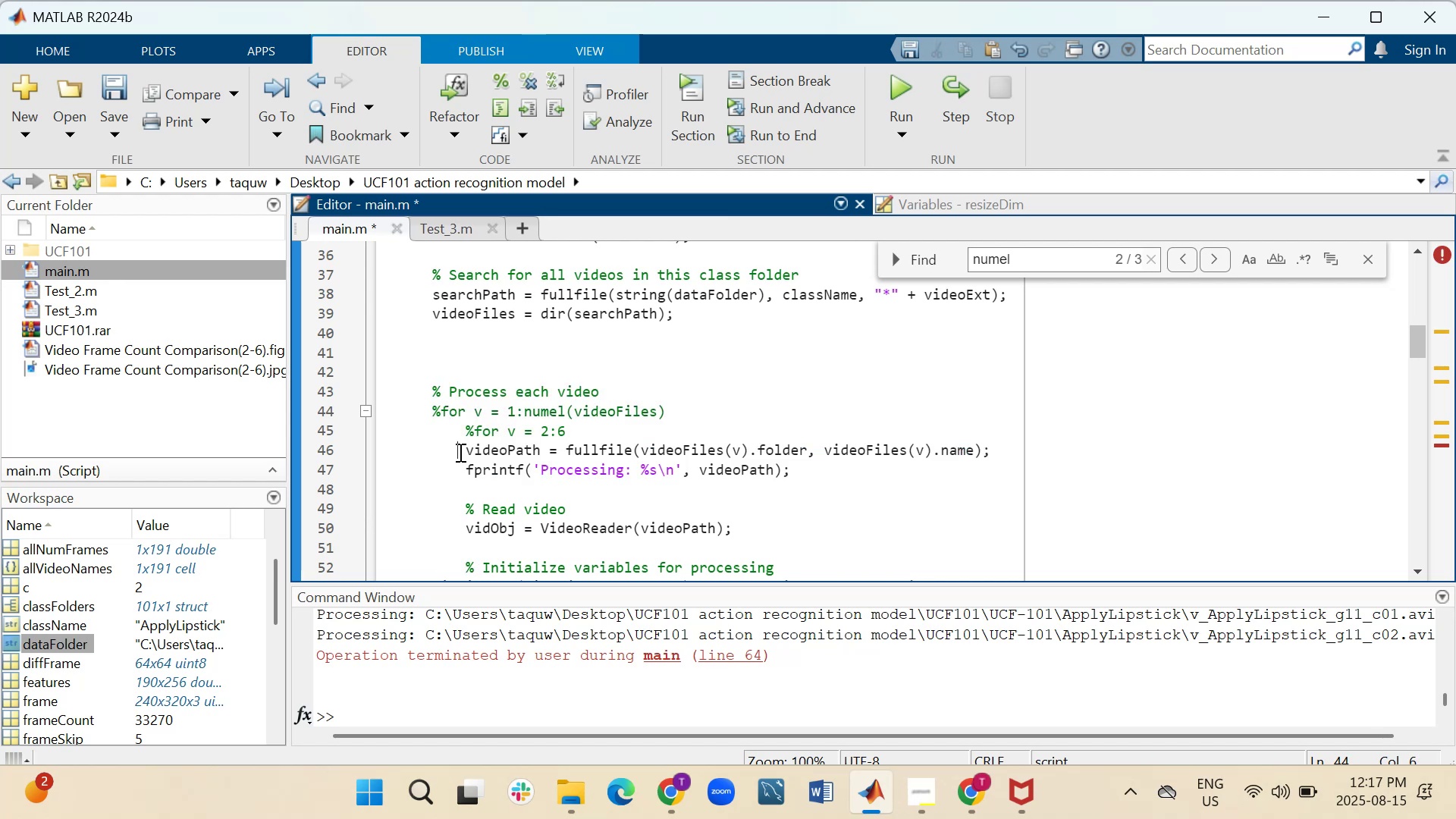 
key(Shift+5)
 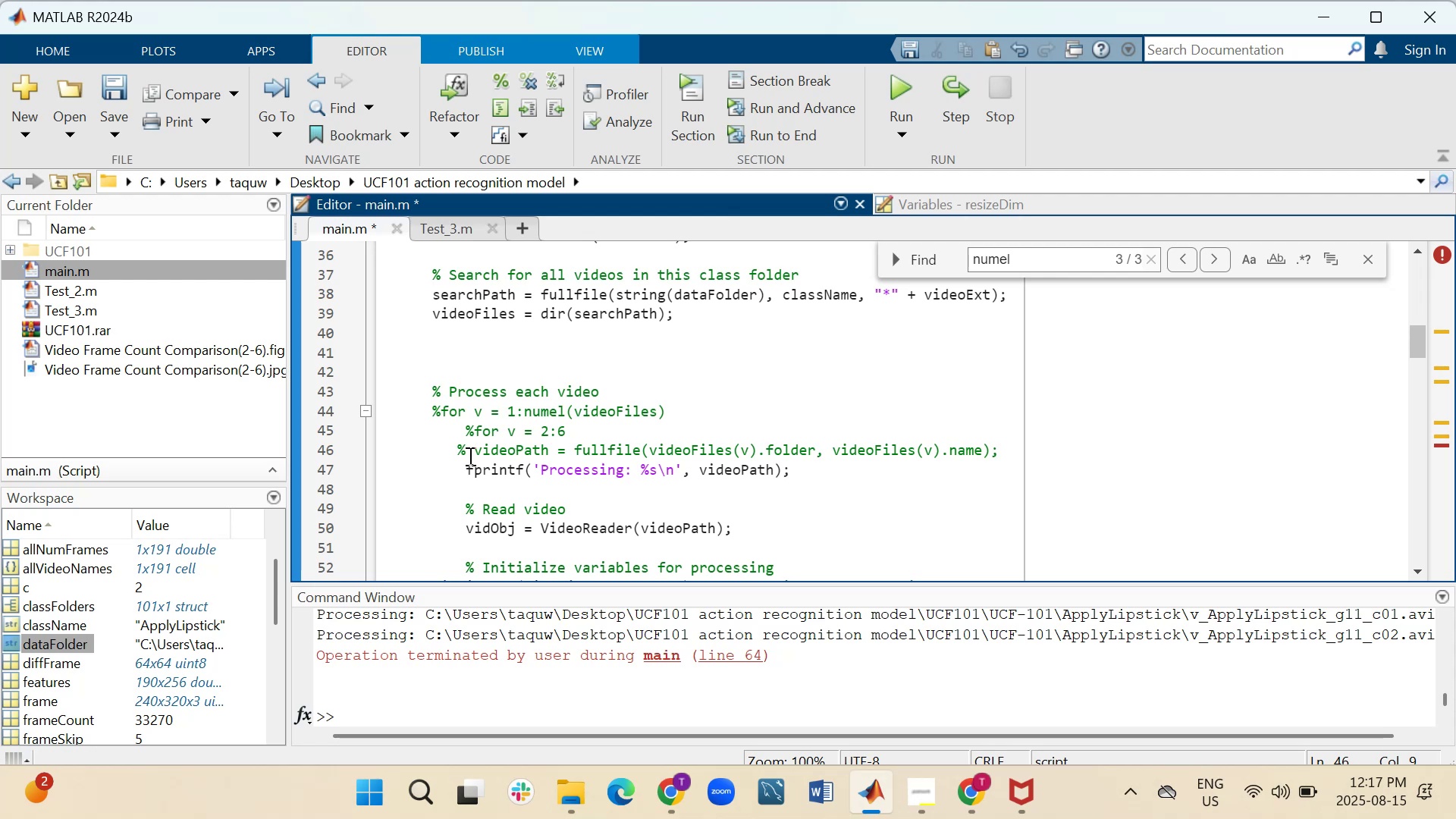 
left_click([460, 465])
 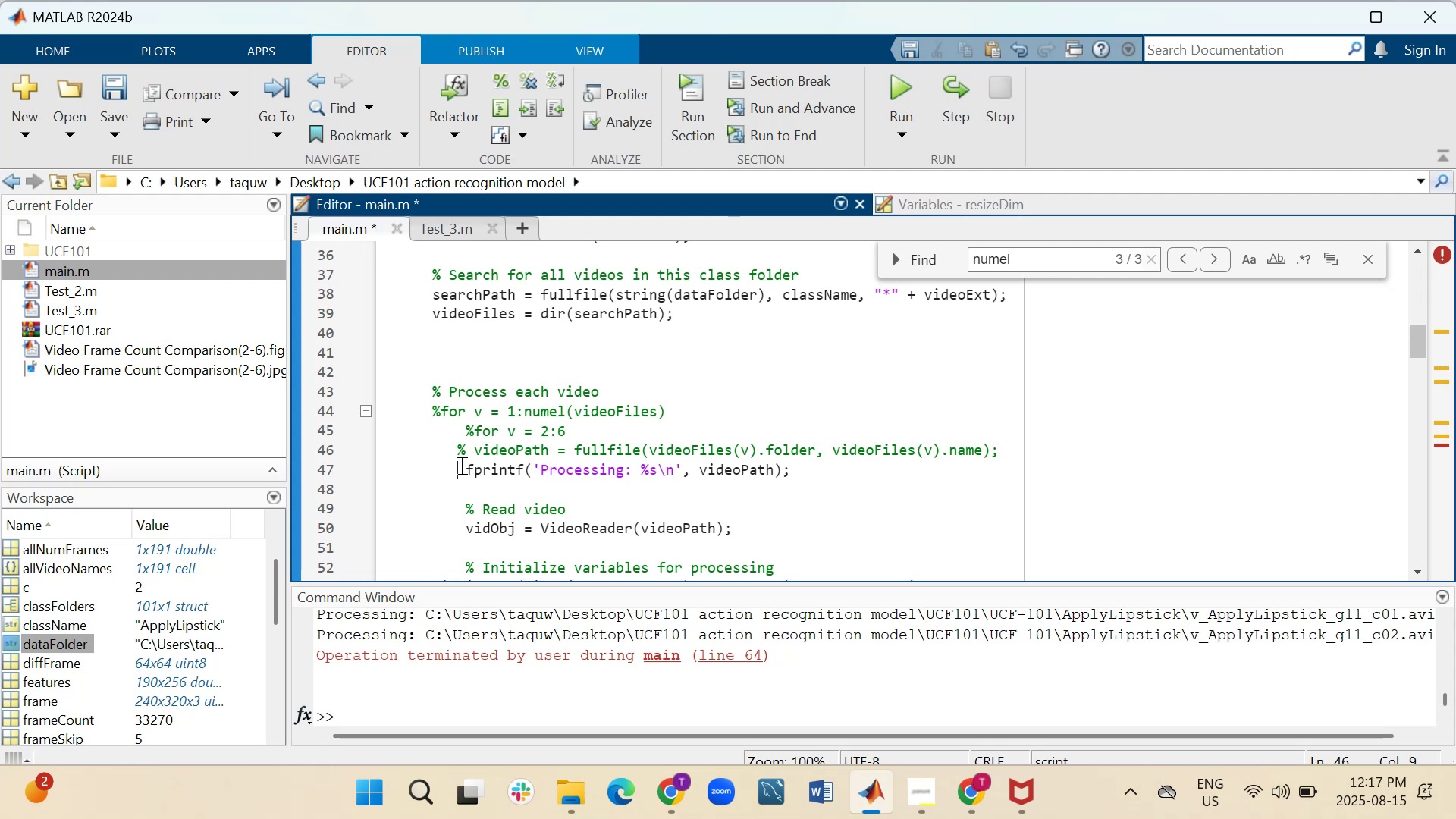 
key(Shift+5)
 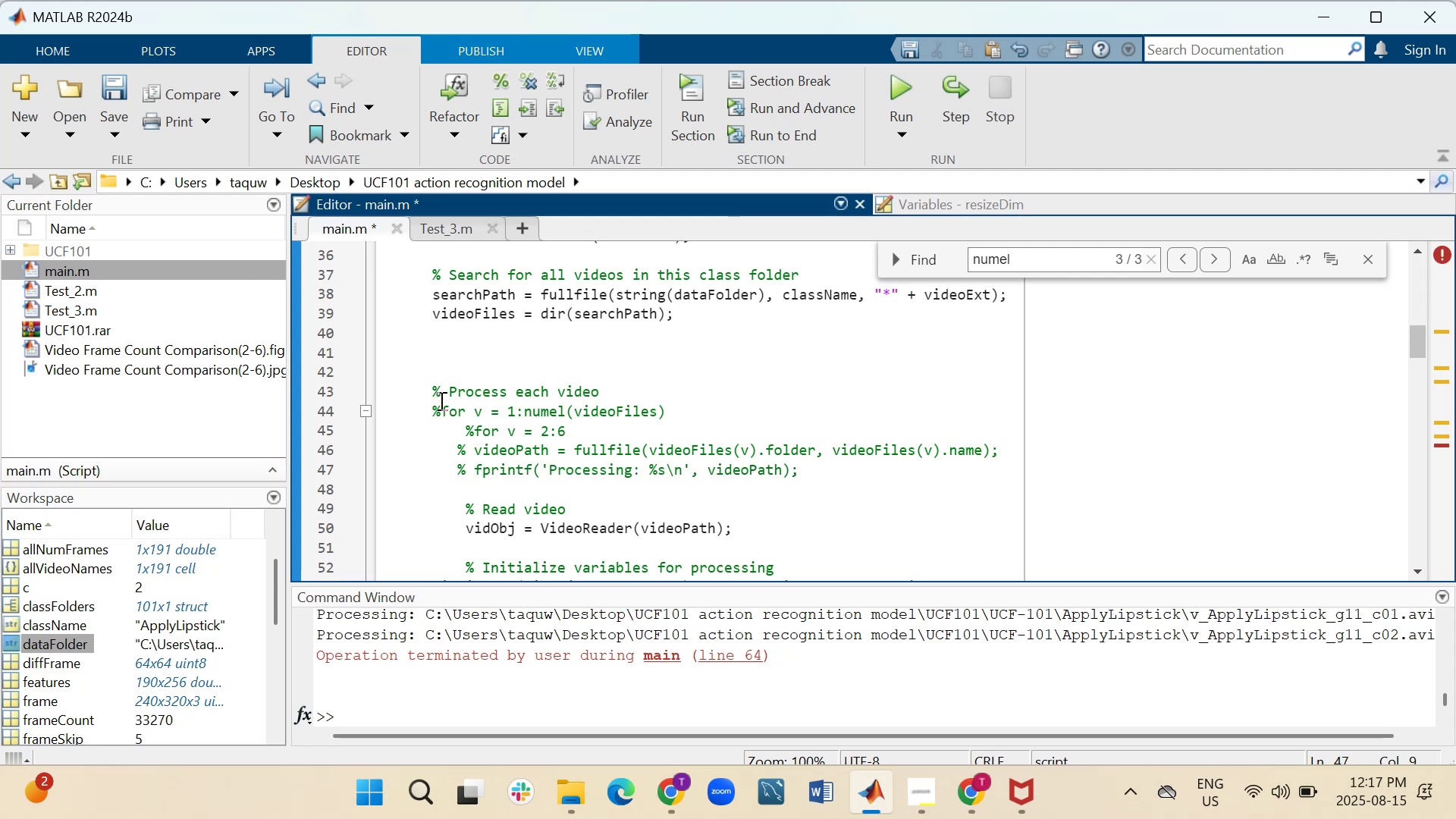 
left_click([439, 372])
 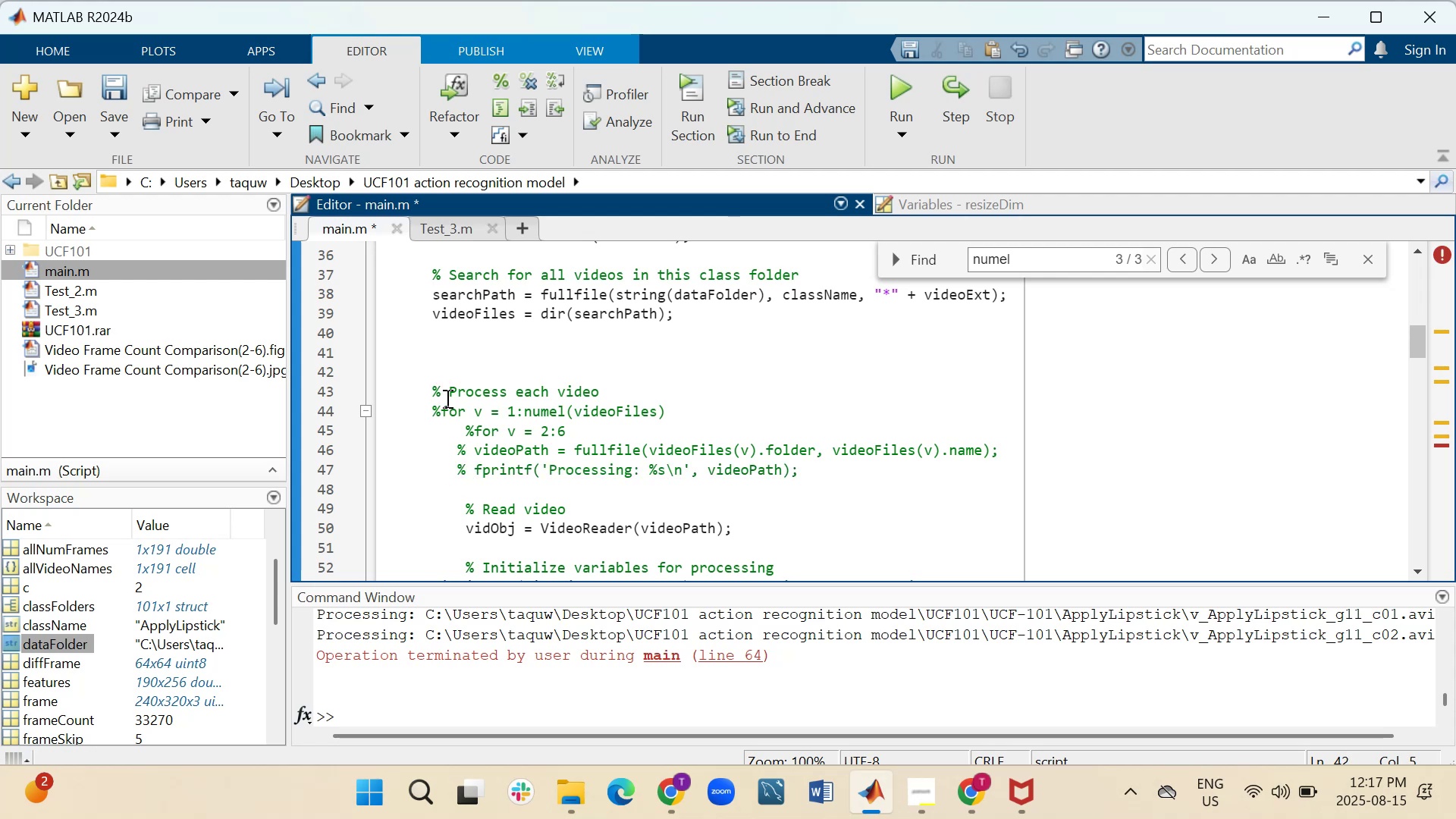 
key(Control+V)
 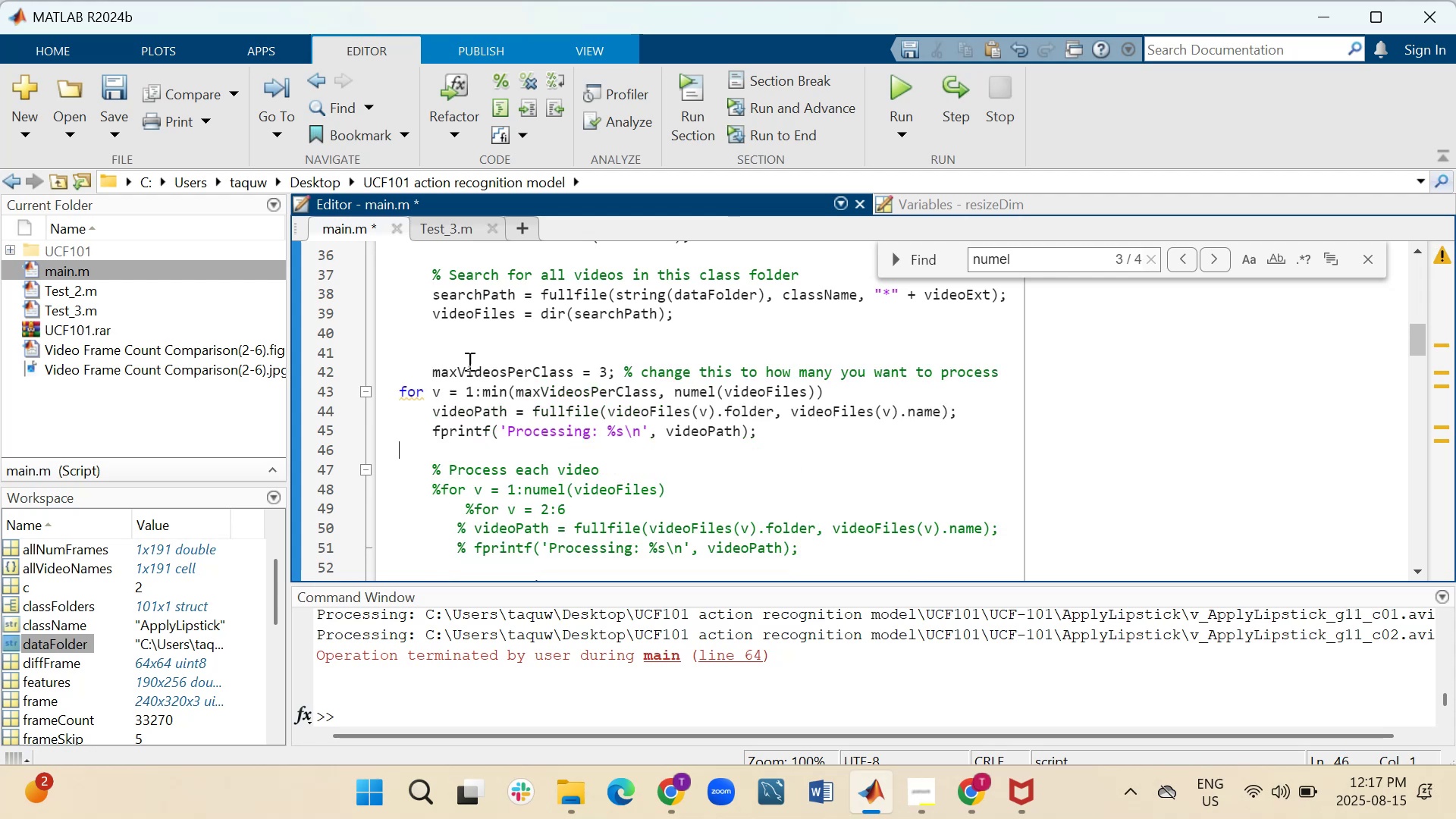 
left_click([902, 95])
 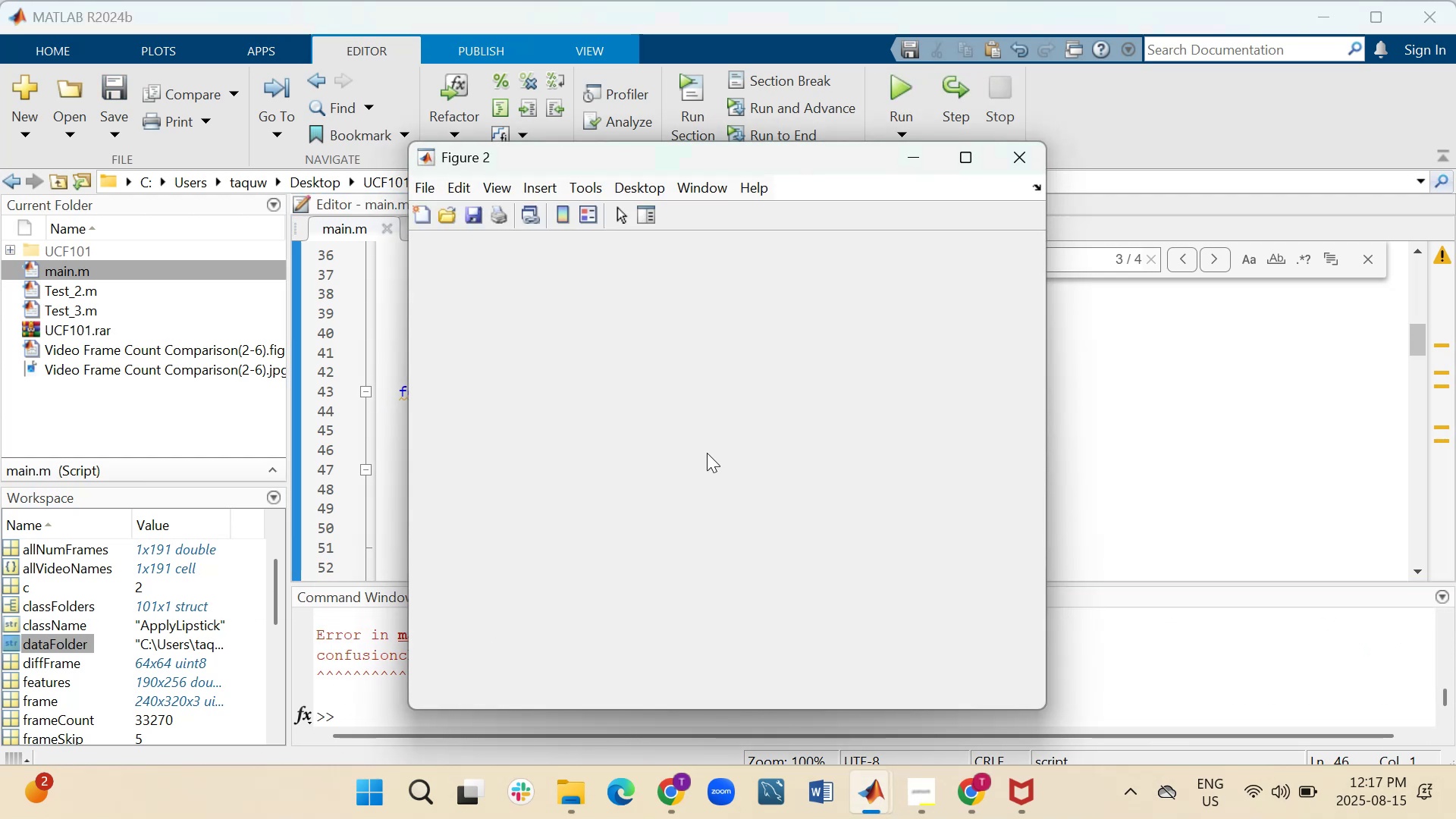 
wait(5.83)
 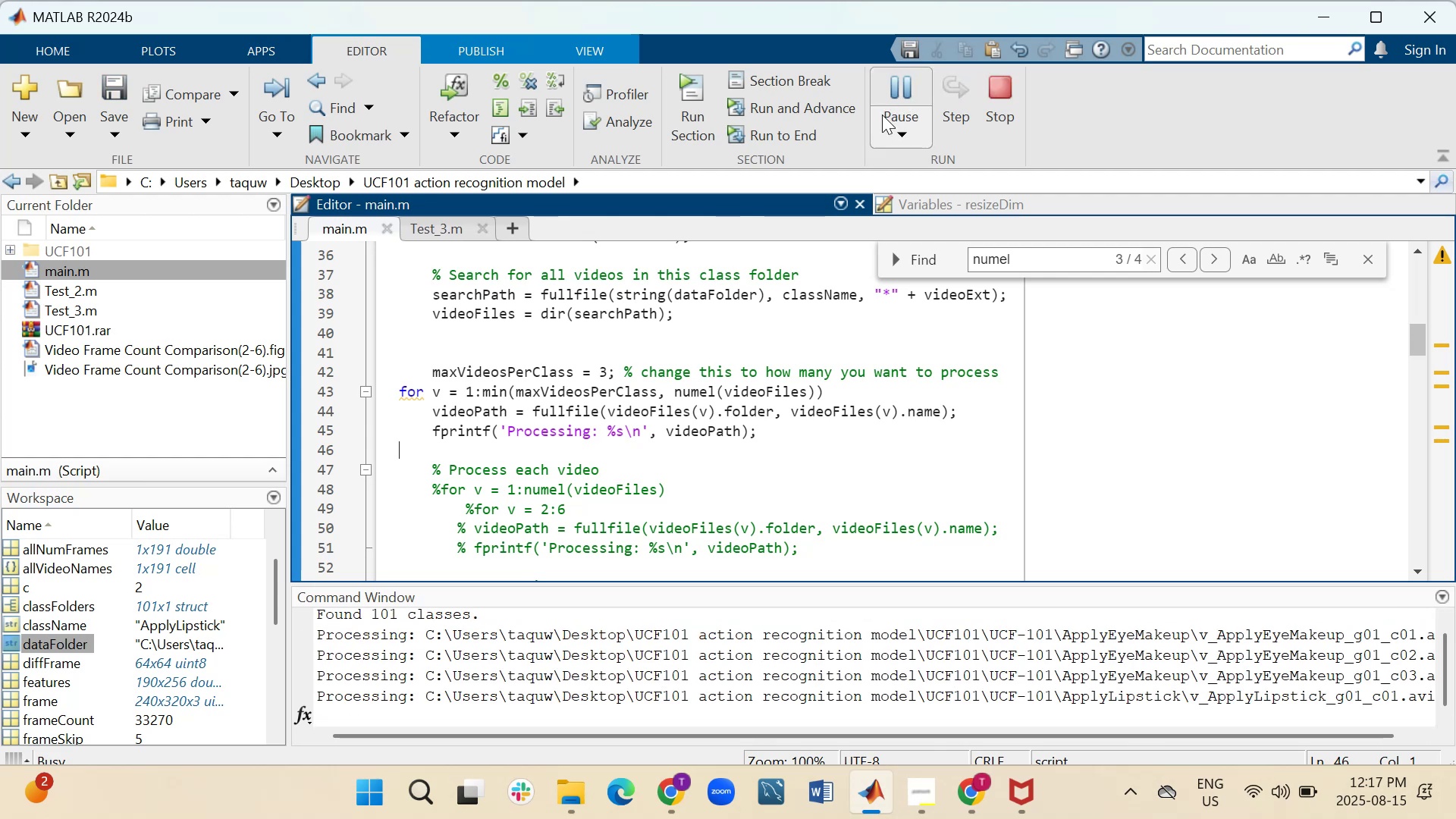 
left_click([1015, 162])
 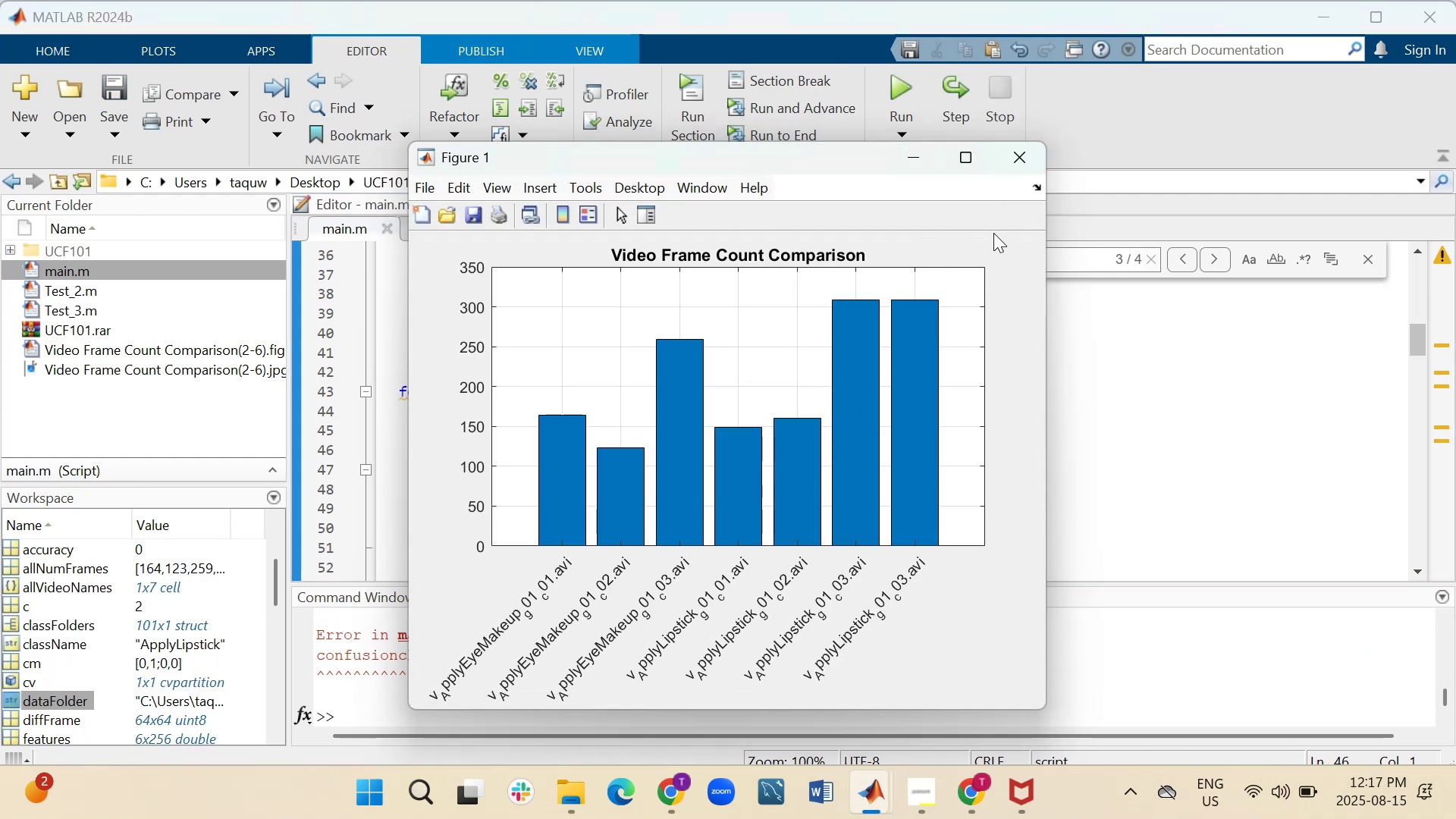 
left_click([1027, 159])
 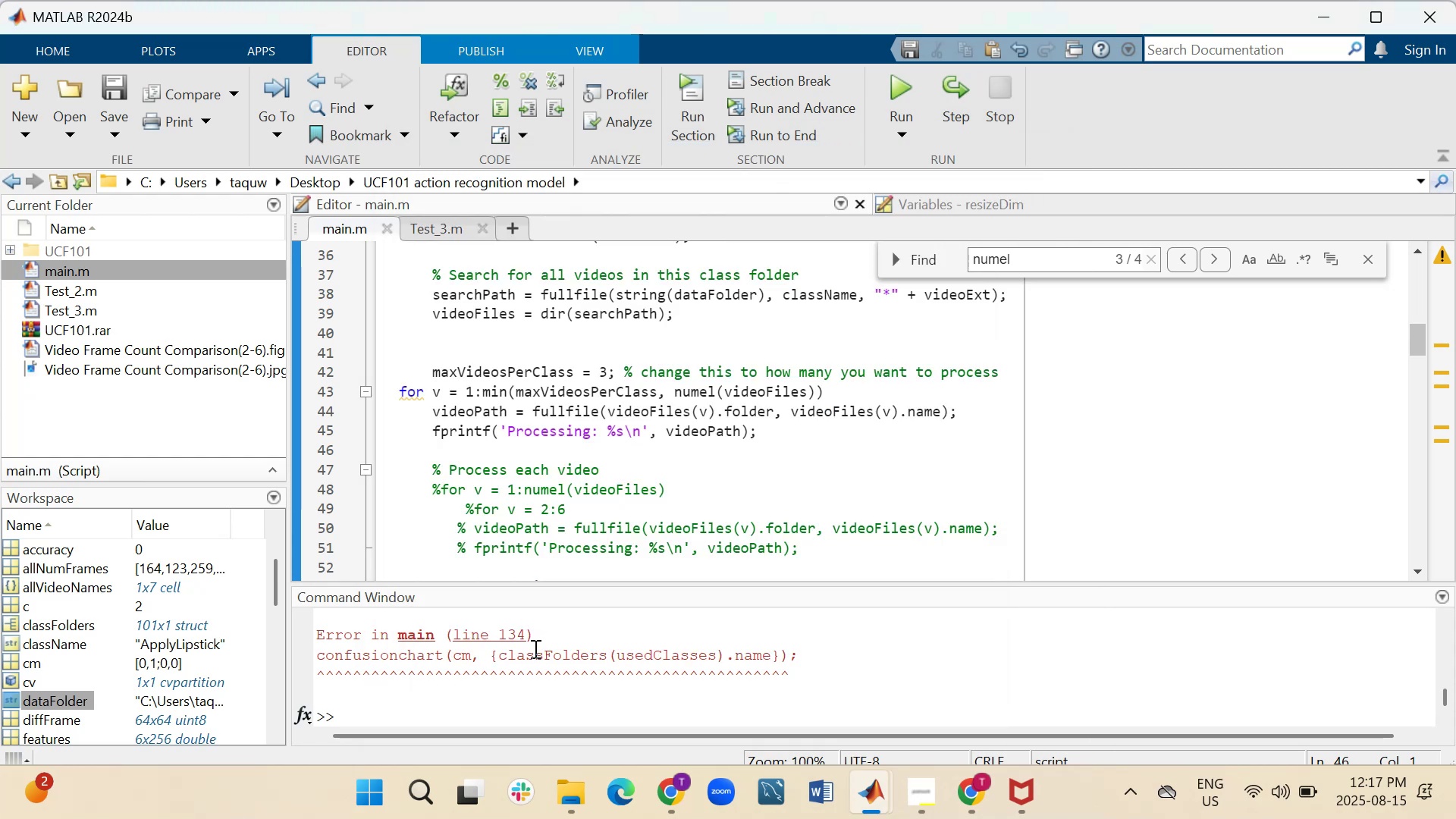 
scroll: coordinate [378, 643], scroll_direction: down, amount: 3.0
 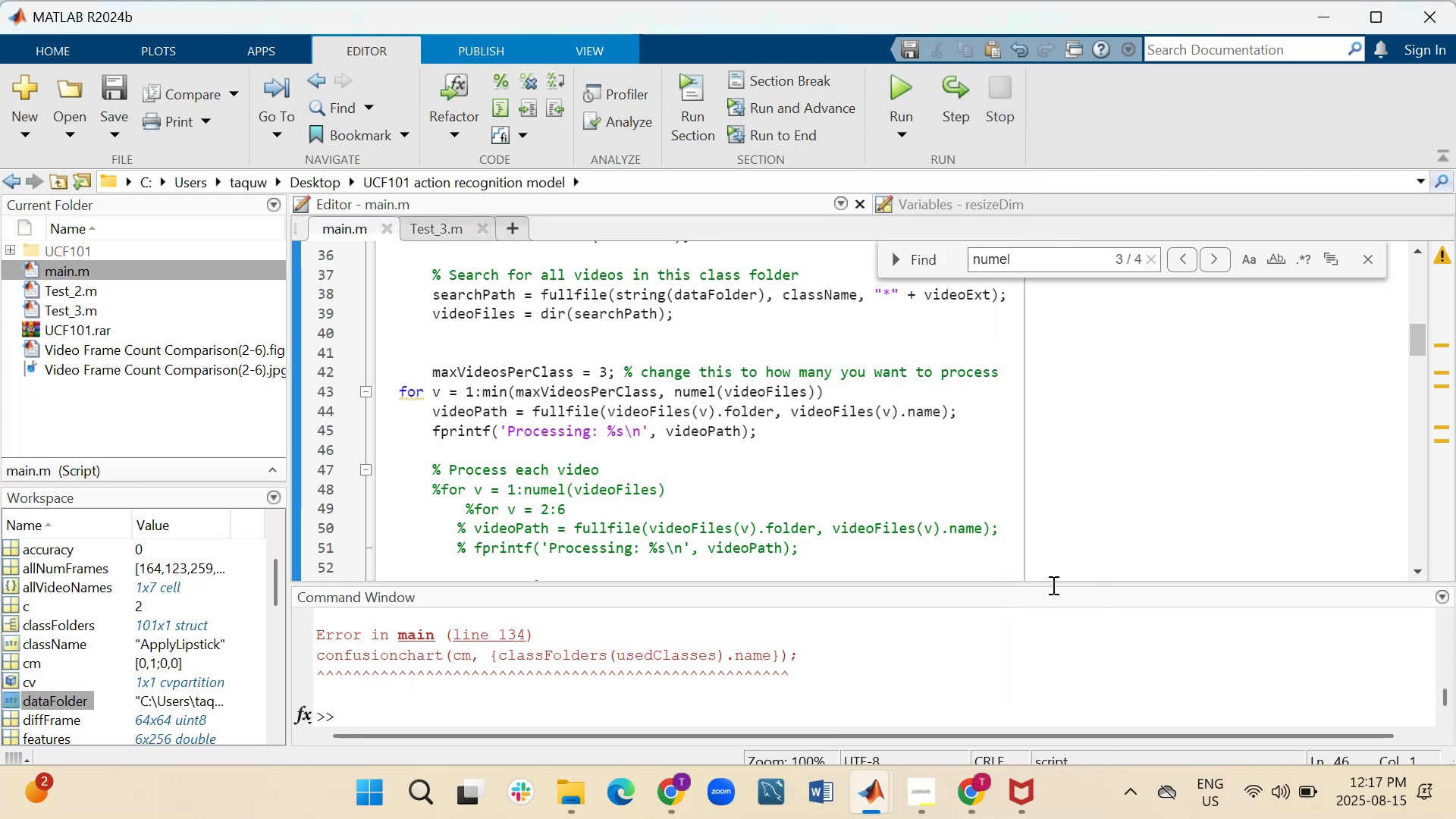 
left_click([1052, 580])
 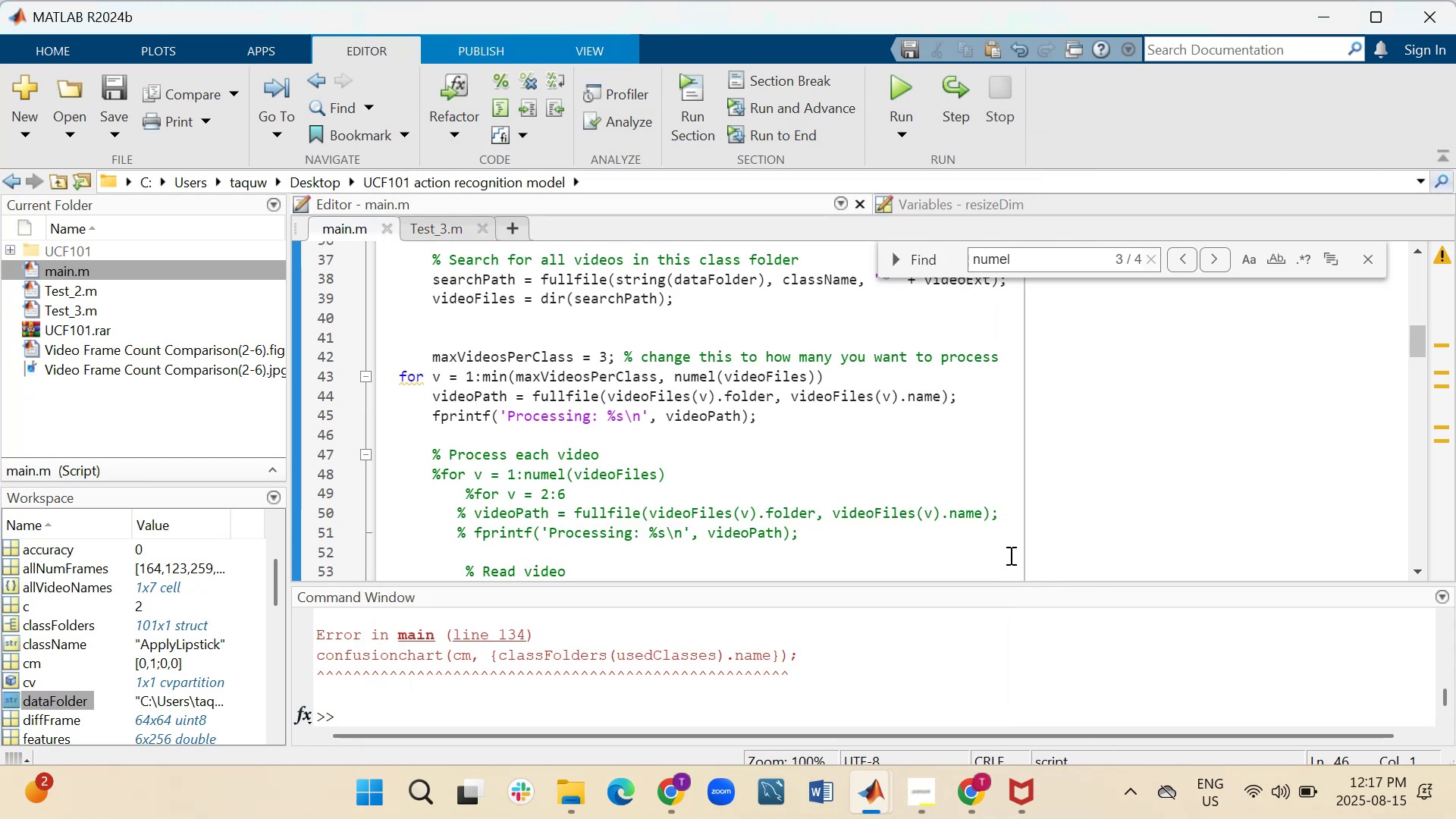 
left_click([902, 602])
 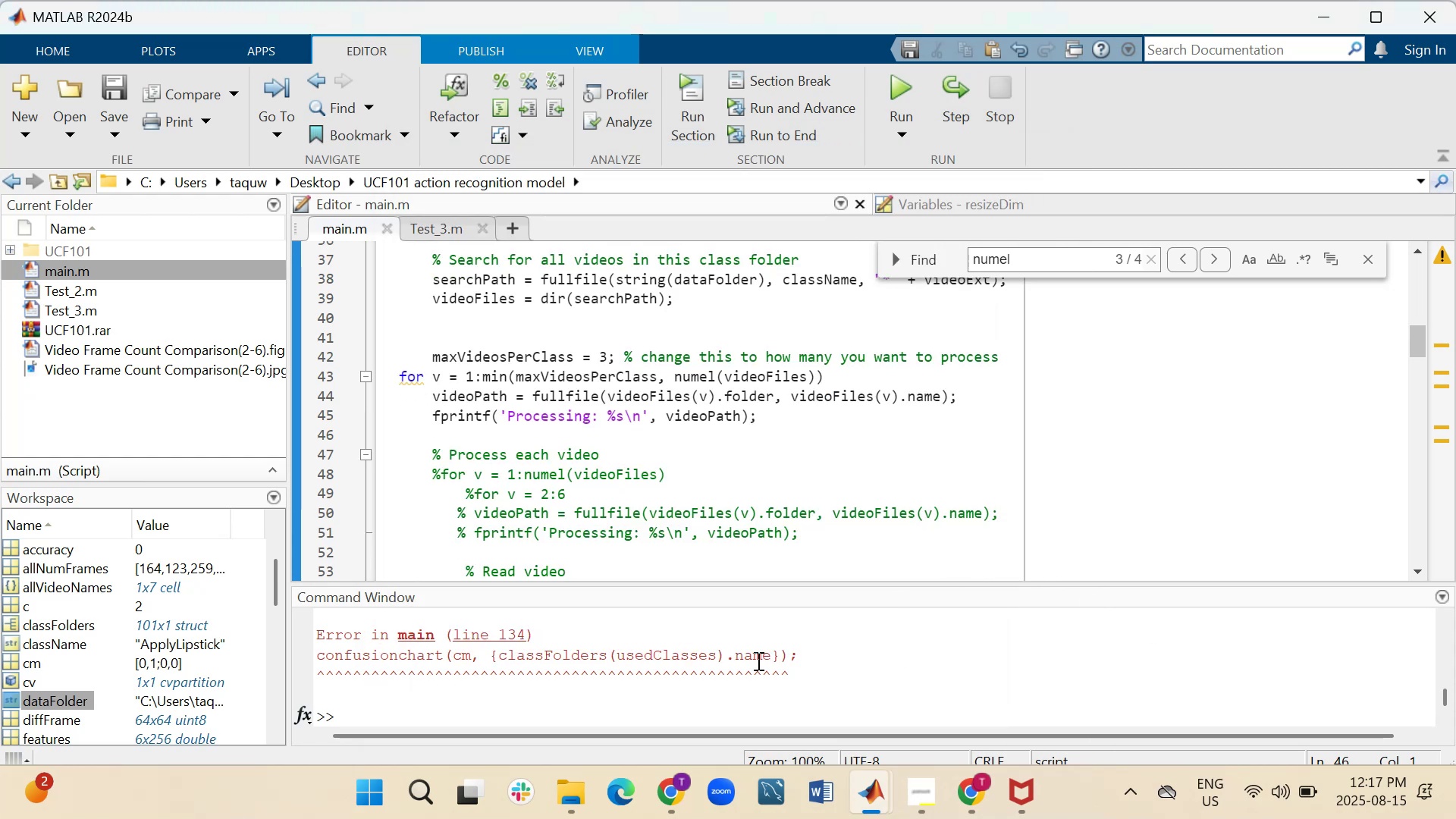 
scroll: coordinate [690, 631], scroll_direction: down, amount: 3.0
 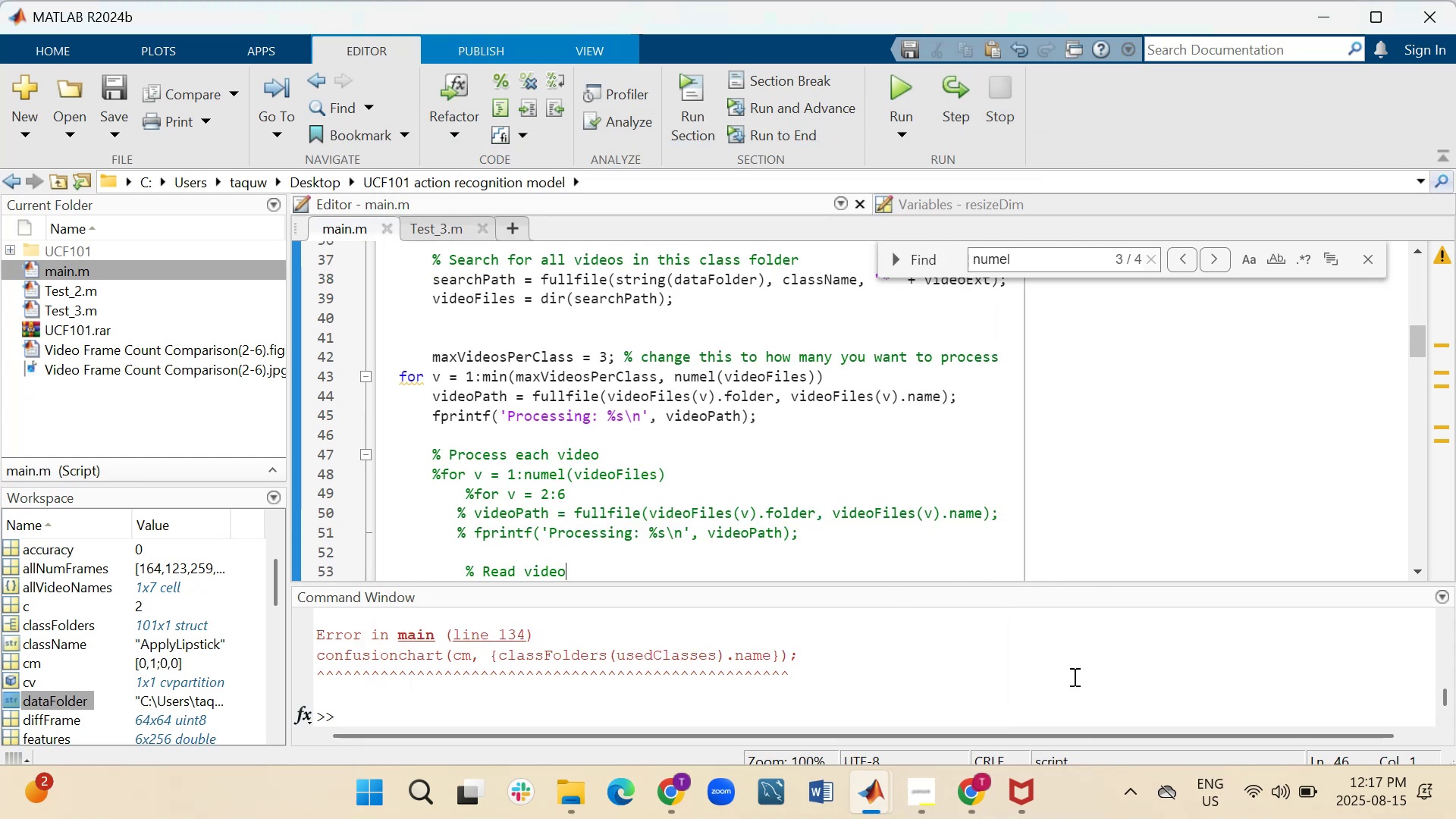 
double_click([1100, 679])
 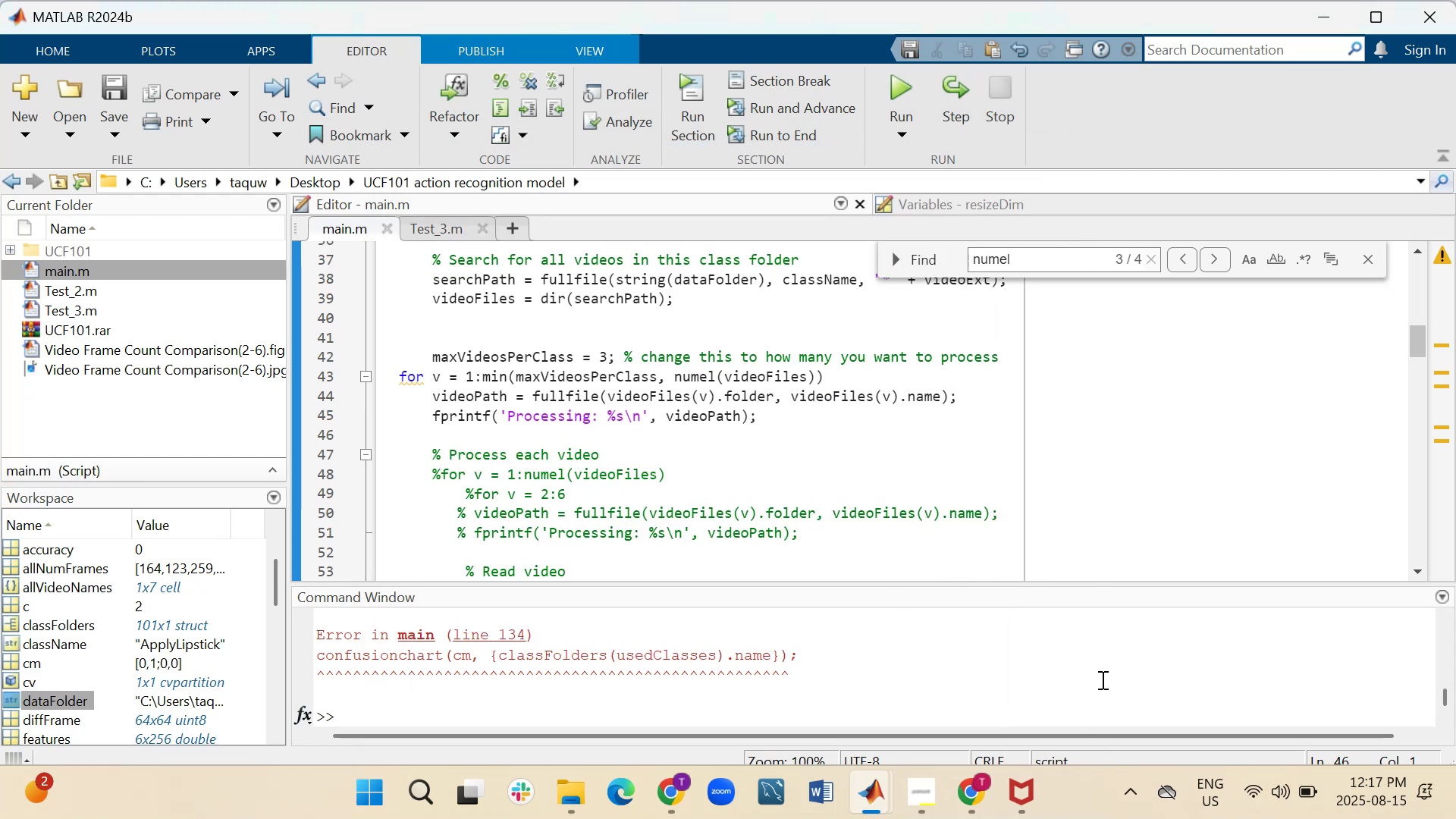 
scroll: coordinate [1379, 673], scroll_direction: up, amount: 2.0
 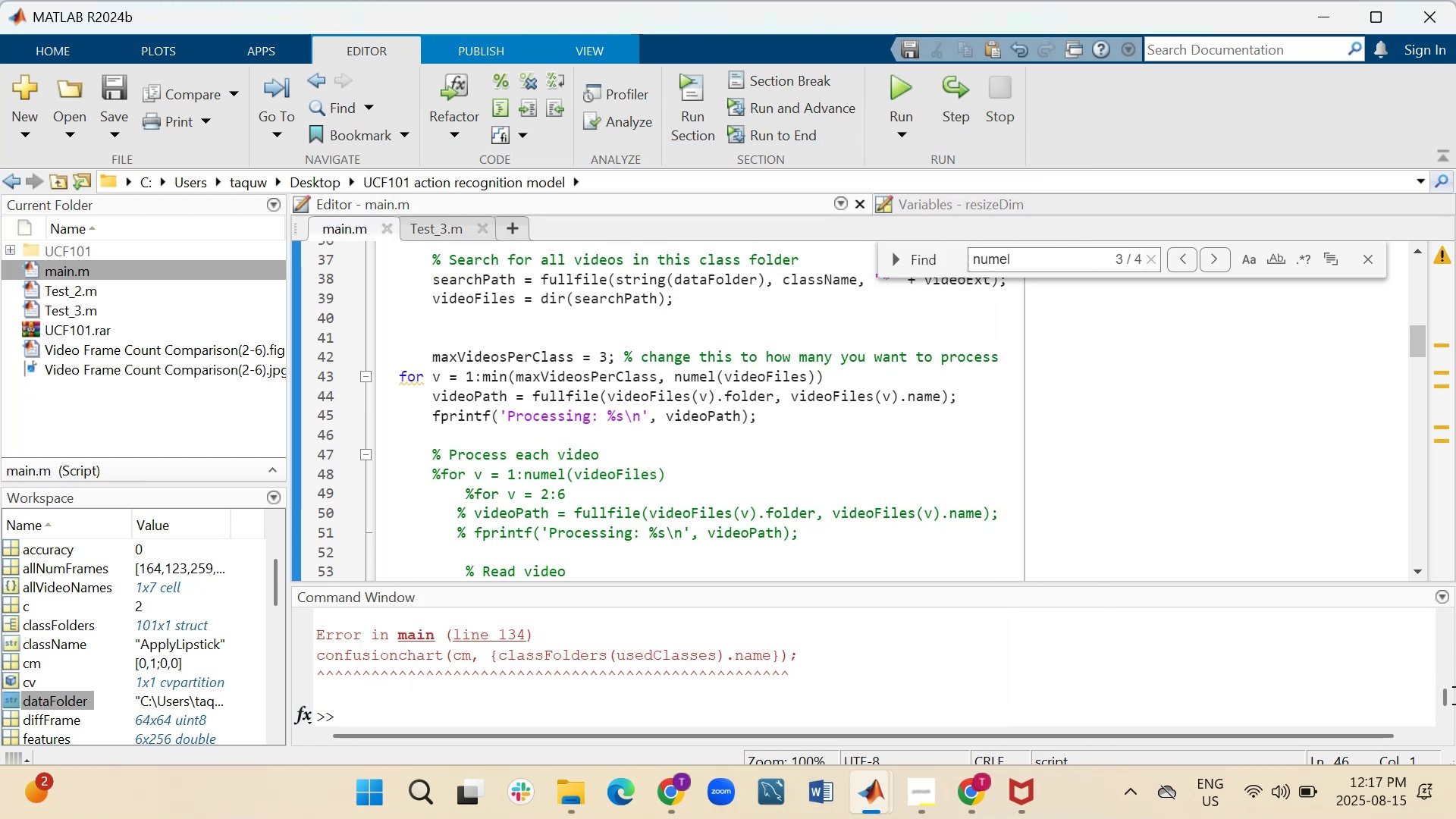 
left_click_drag(start_coordinate=[1442, 695], to_coordinate=[1441, 661])
 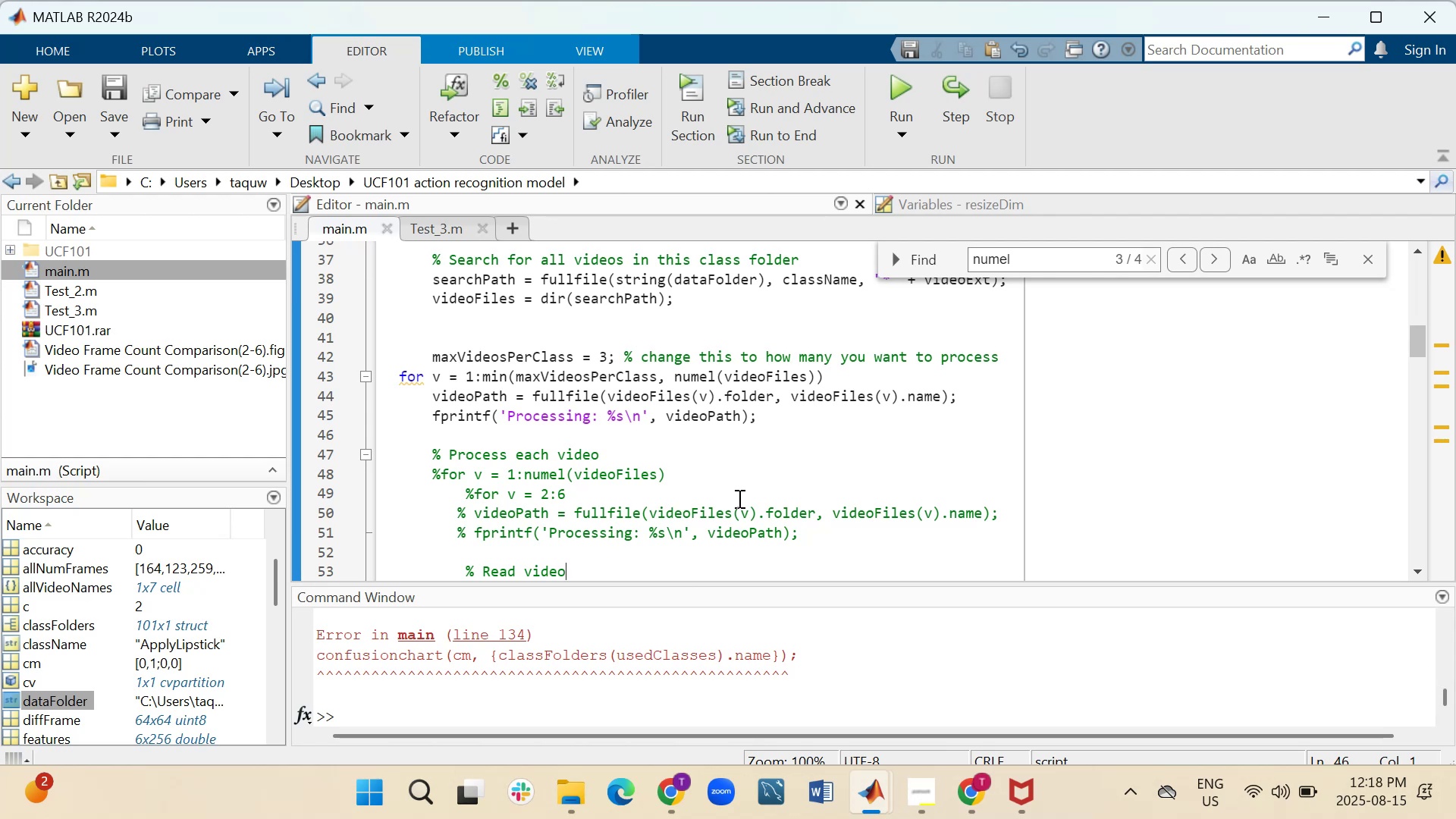 
left_click([751, 486])
 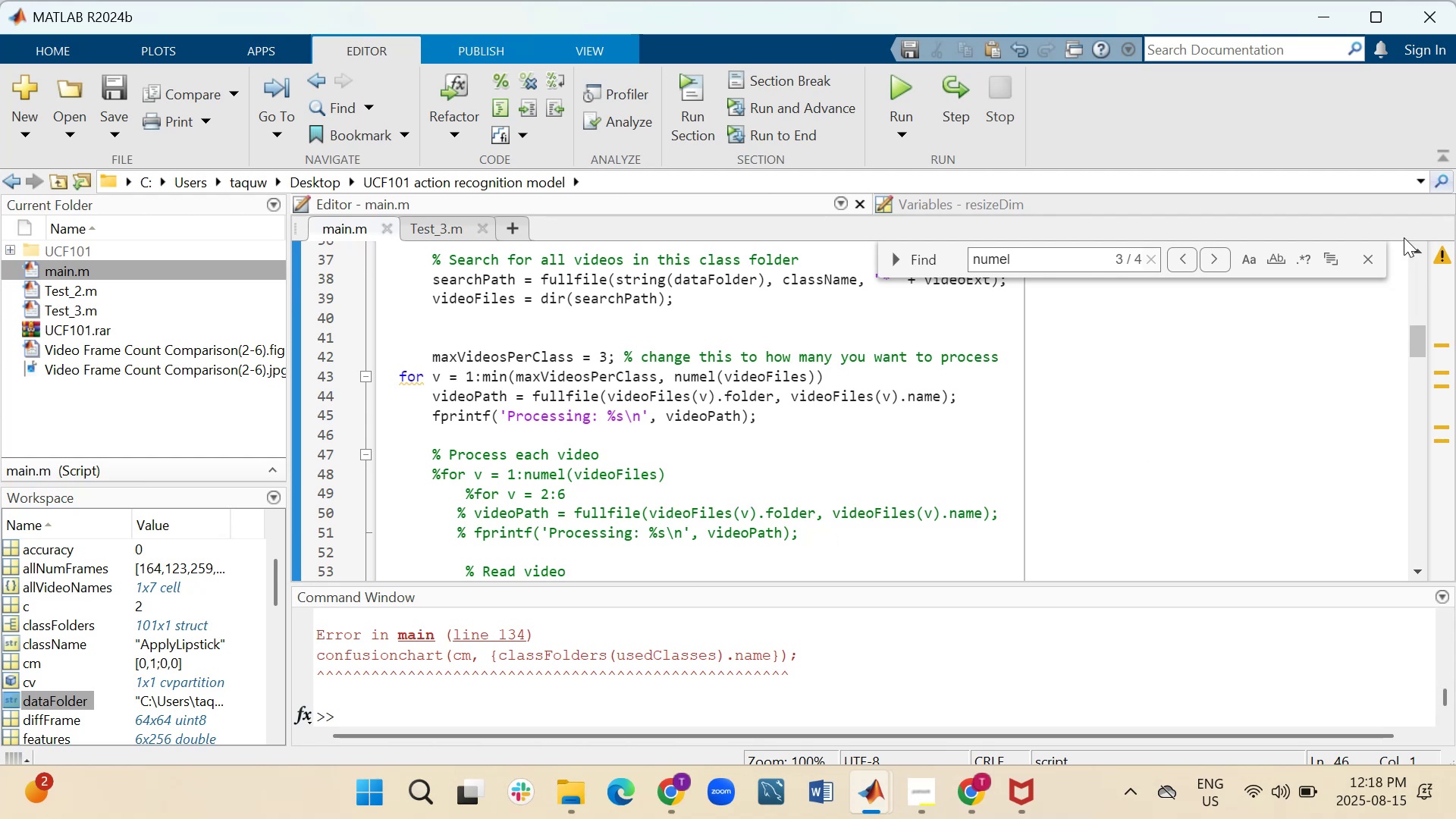 
left_click([1369, 257])
 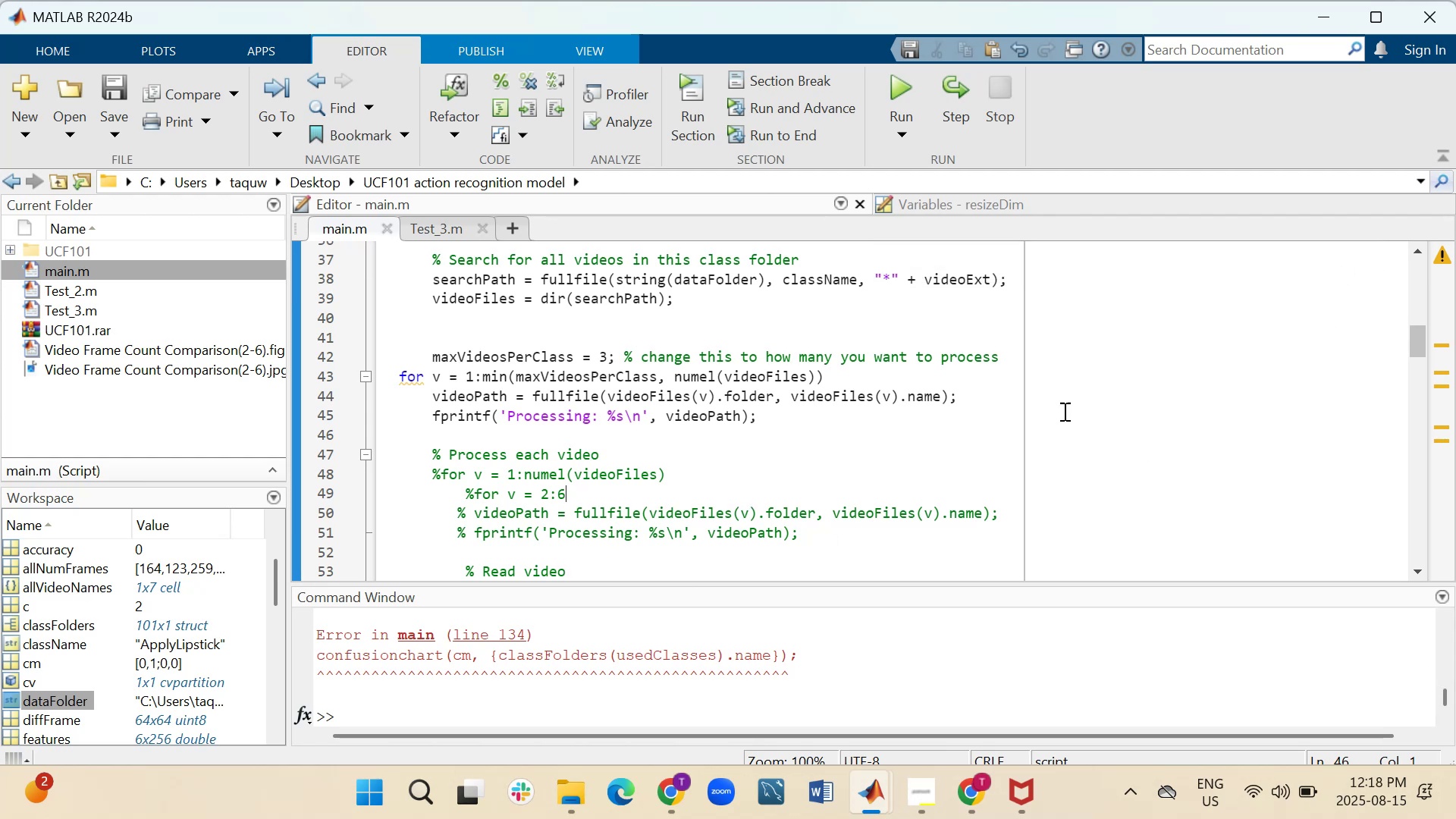 
scroll: coordinate [647, 609], scroll_direction: down, amount: 5.0
 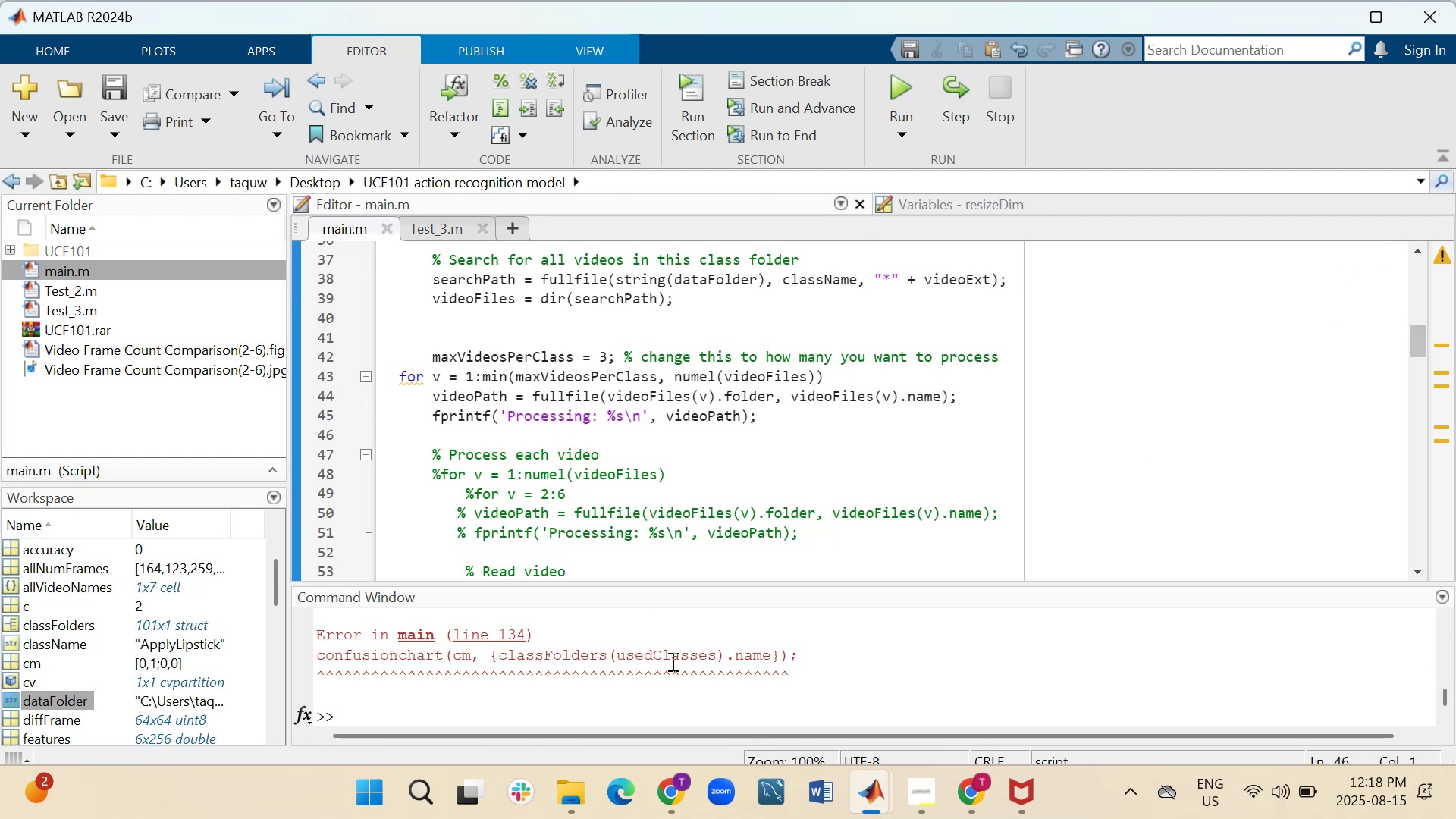 
scroll: coordinate [604, 661], scroll_direction: up, amount: 2.0
 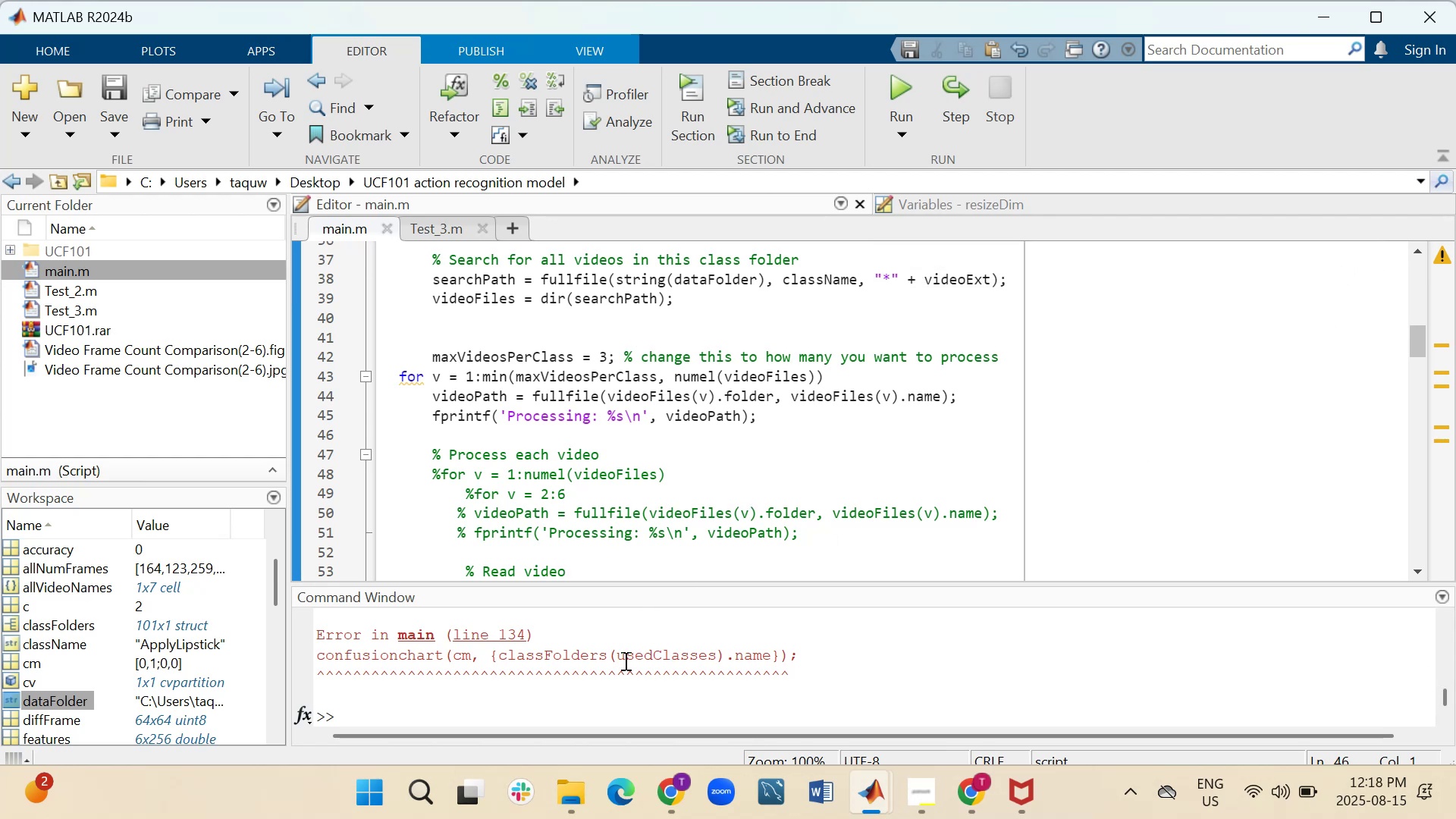 
left_click_drag(start_coordinate=[493, 644], to_coordinate=[584, 714])
 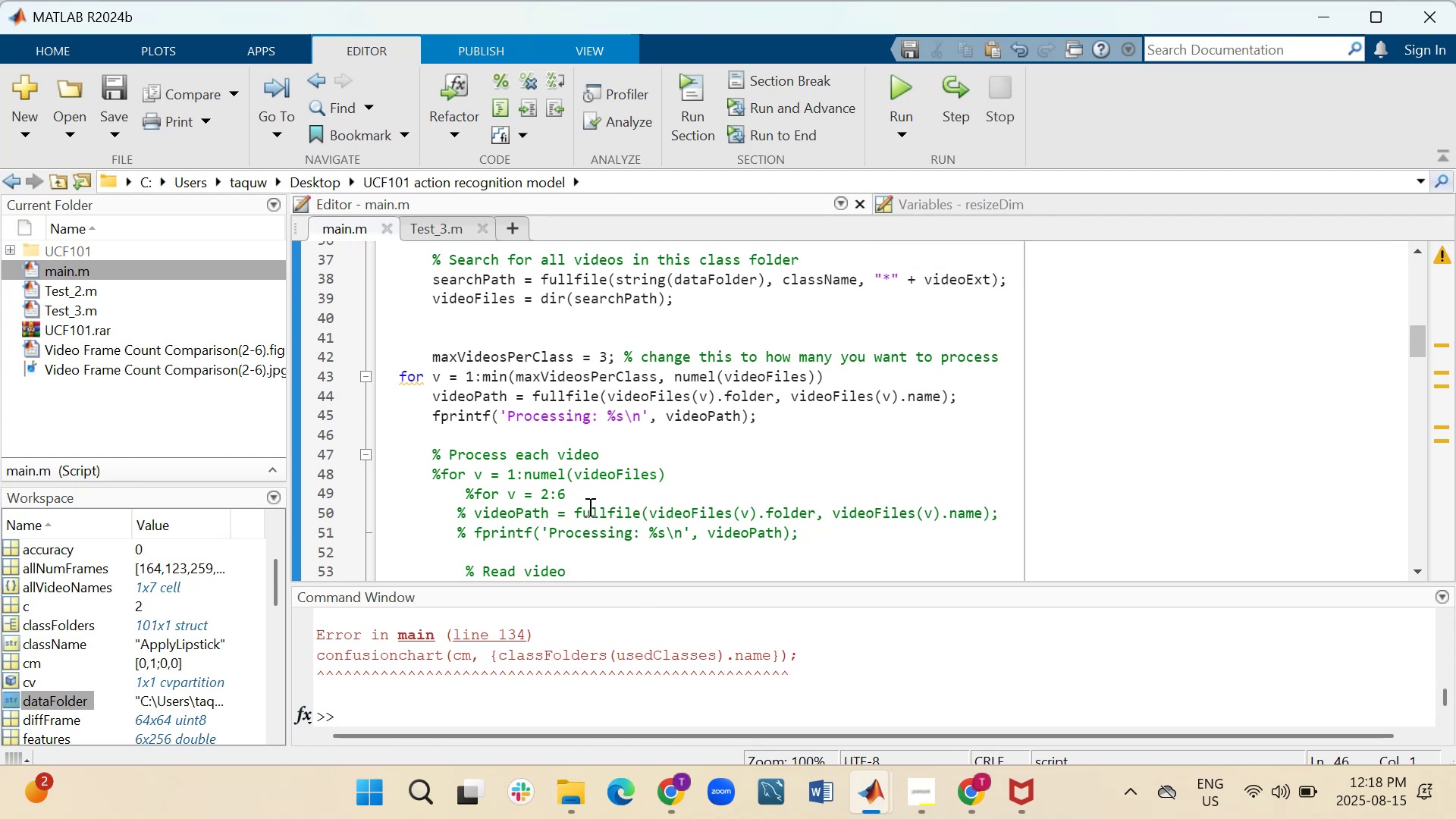 
triple_click([582, 500])
 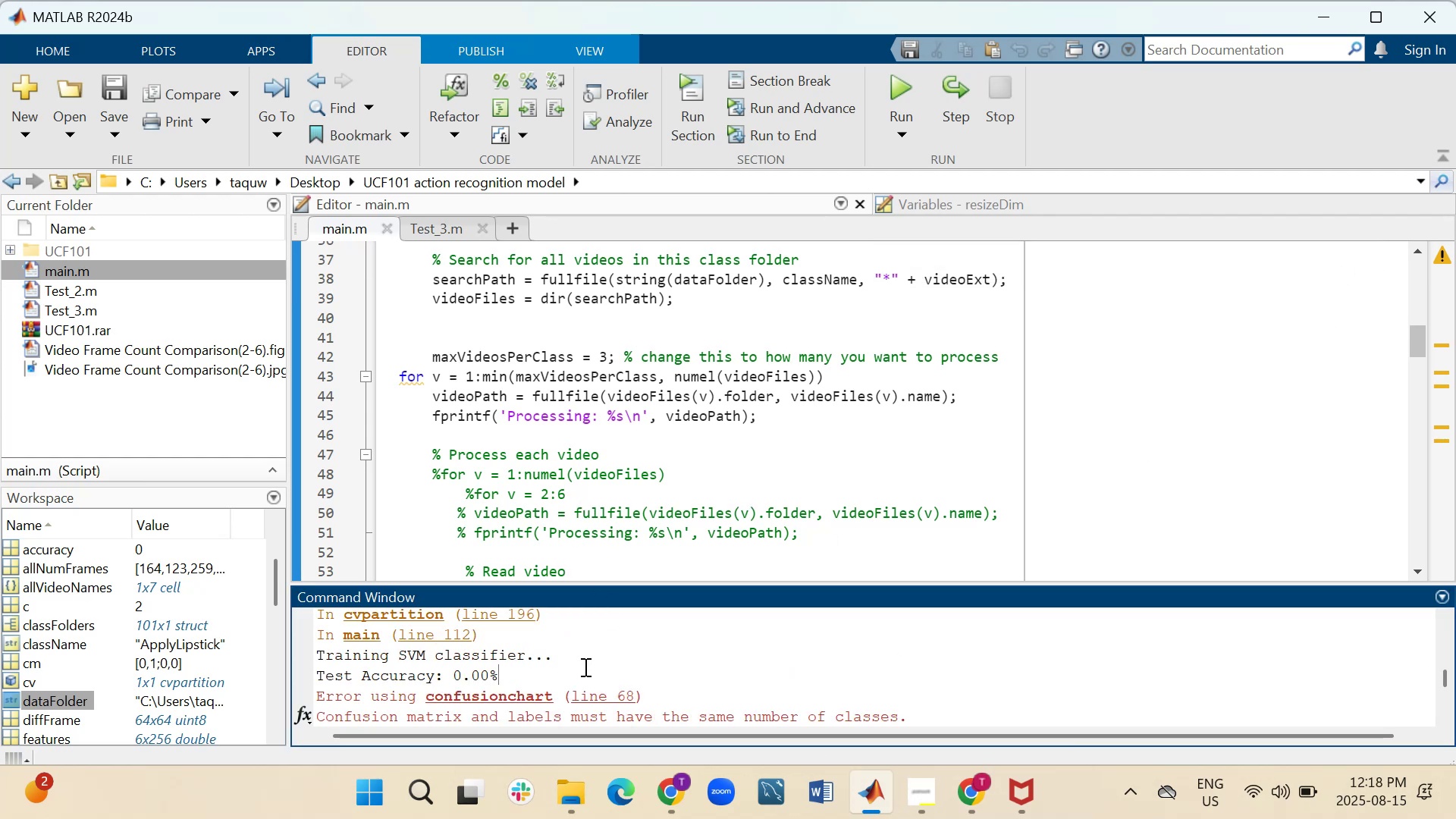 
scroll: coordinate [611, 679], scroll_direction: down, amount: 4.0
 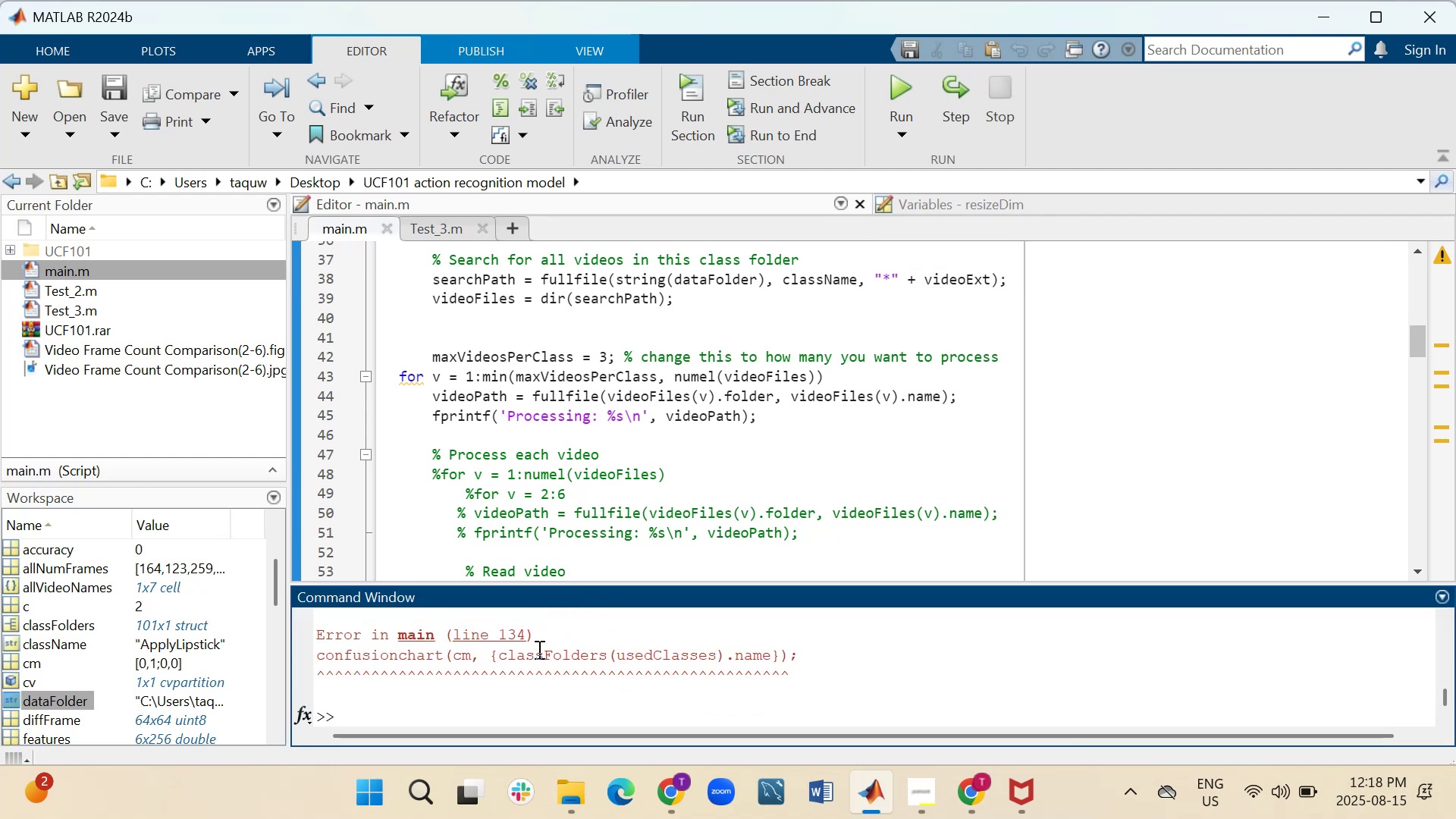 
scroll: coordinate [512, 649], scroll_direction: up, amount: 1.0
 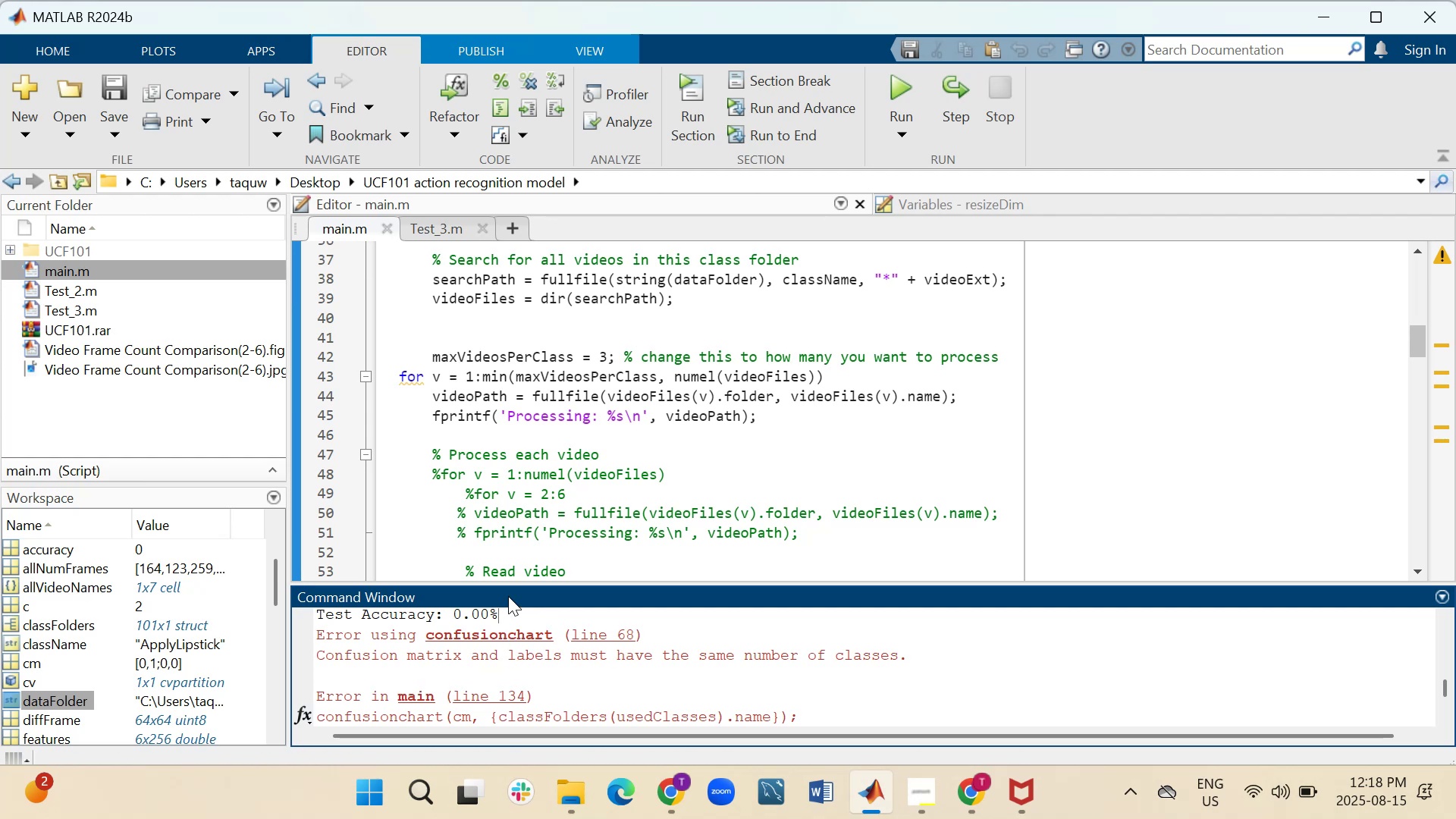 
scroll: coordinate [444, 501], scroll_direction: down, amount: 3.0
 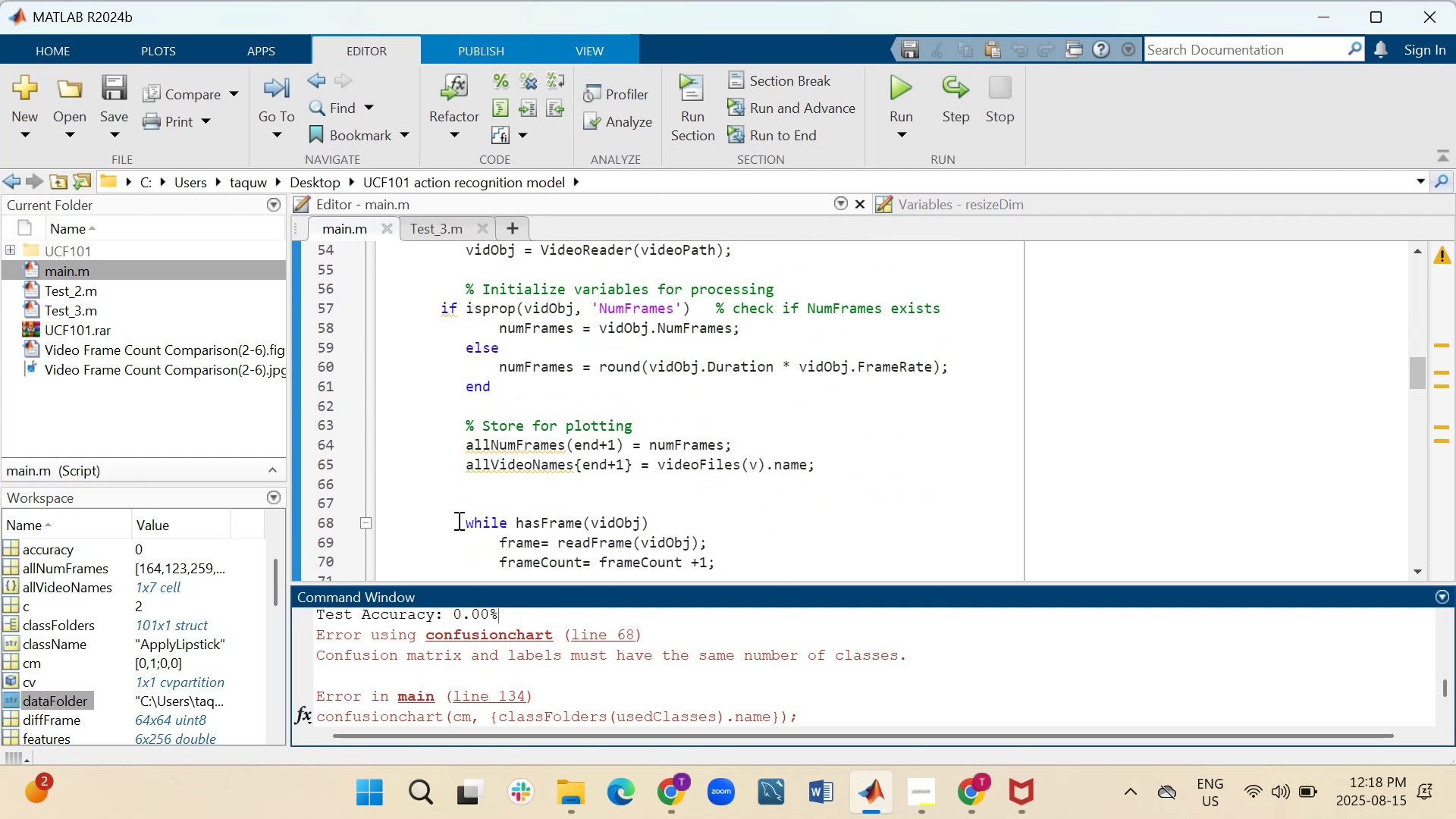 
scroll: coordinate [566, 695], scroll_direction: up, amount: 4.0
 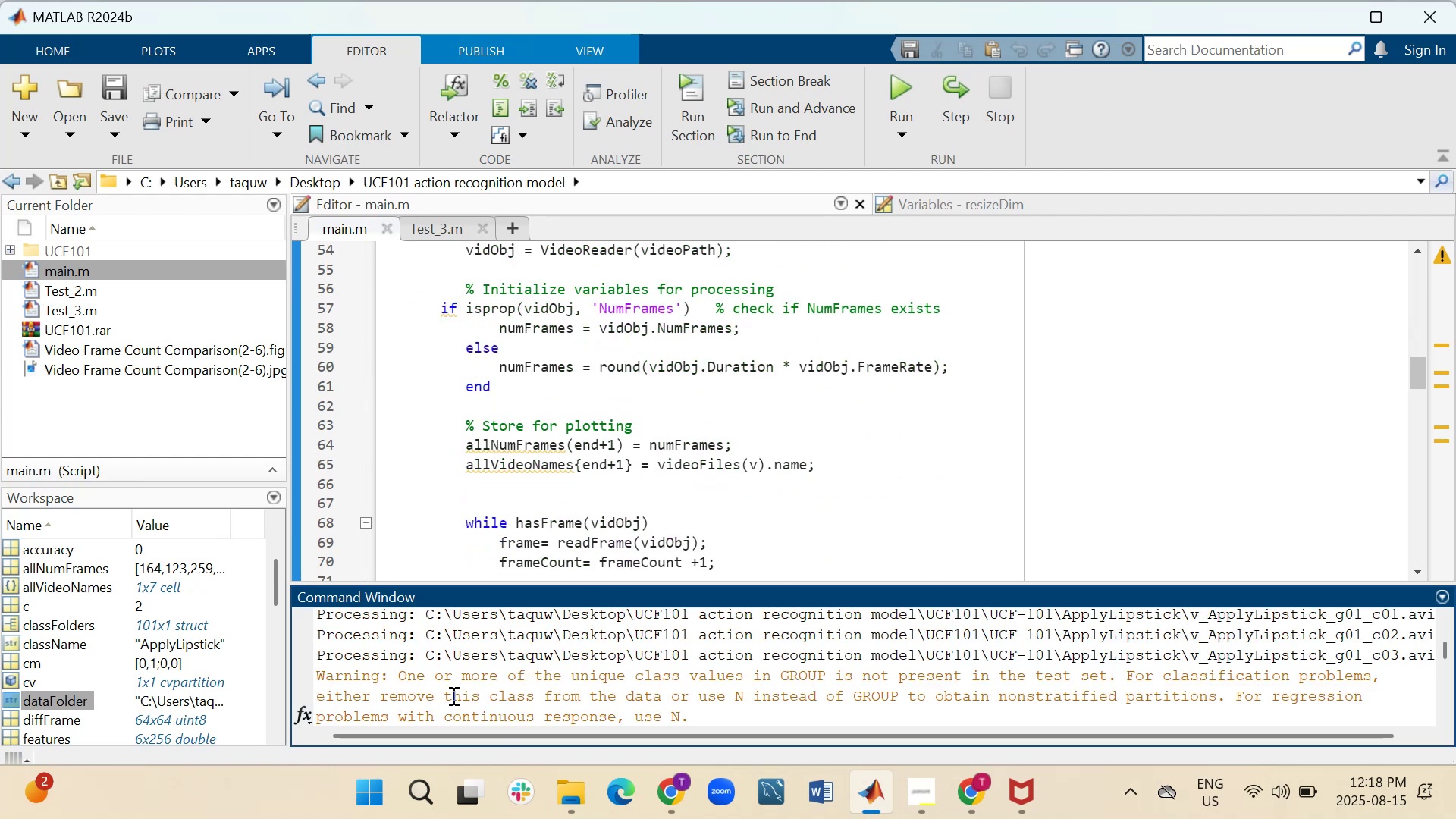 
scroll: coordinate [379, 670], scroll_direction: none, amount: 0.0
 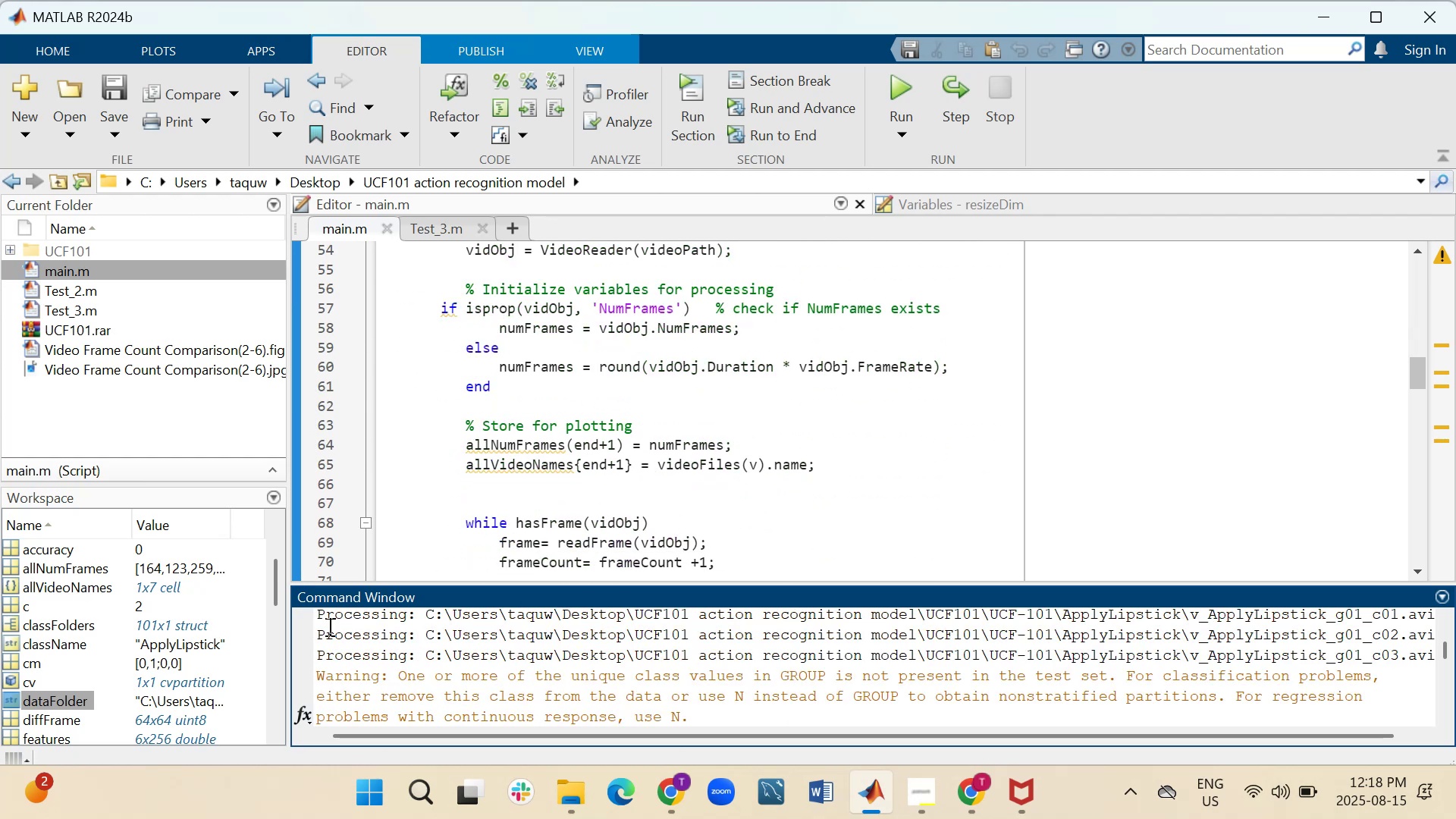 
left_click_drag(start_coordinate=[317, 620], to_coordinate=[560, 817])
 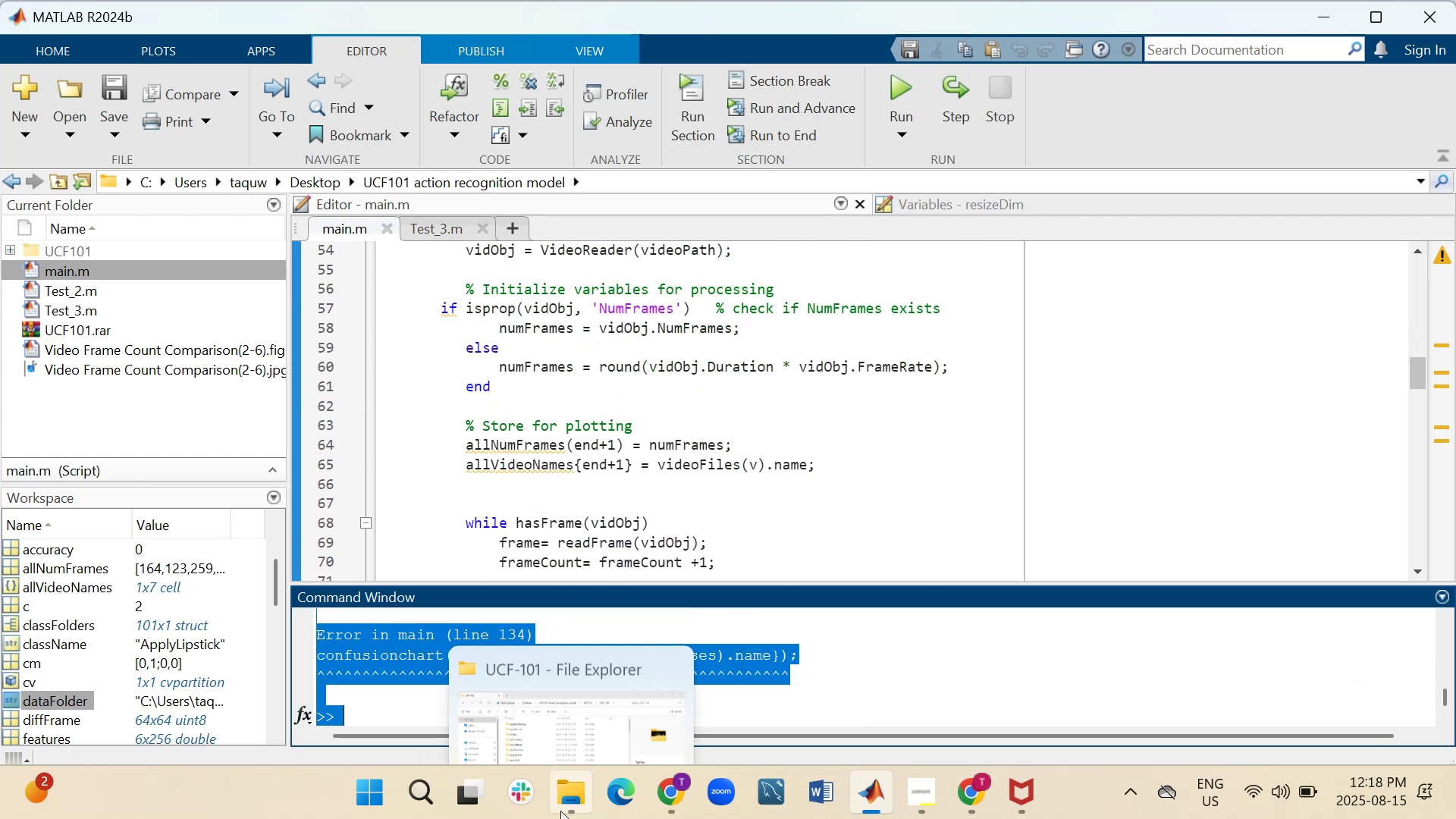 
key(Control+C)
 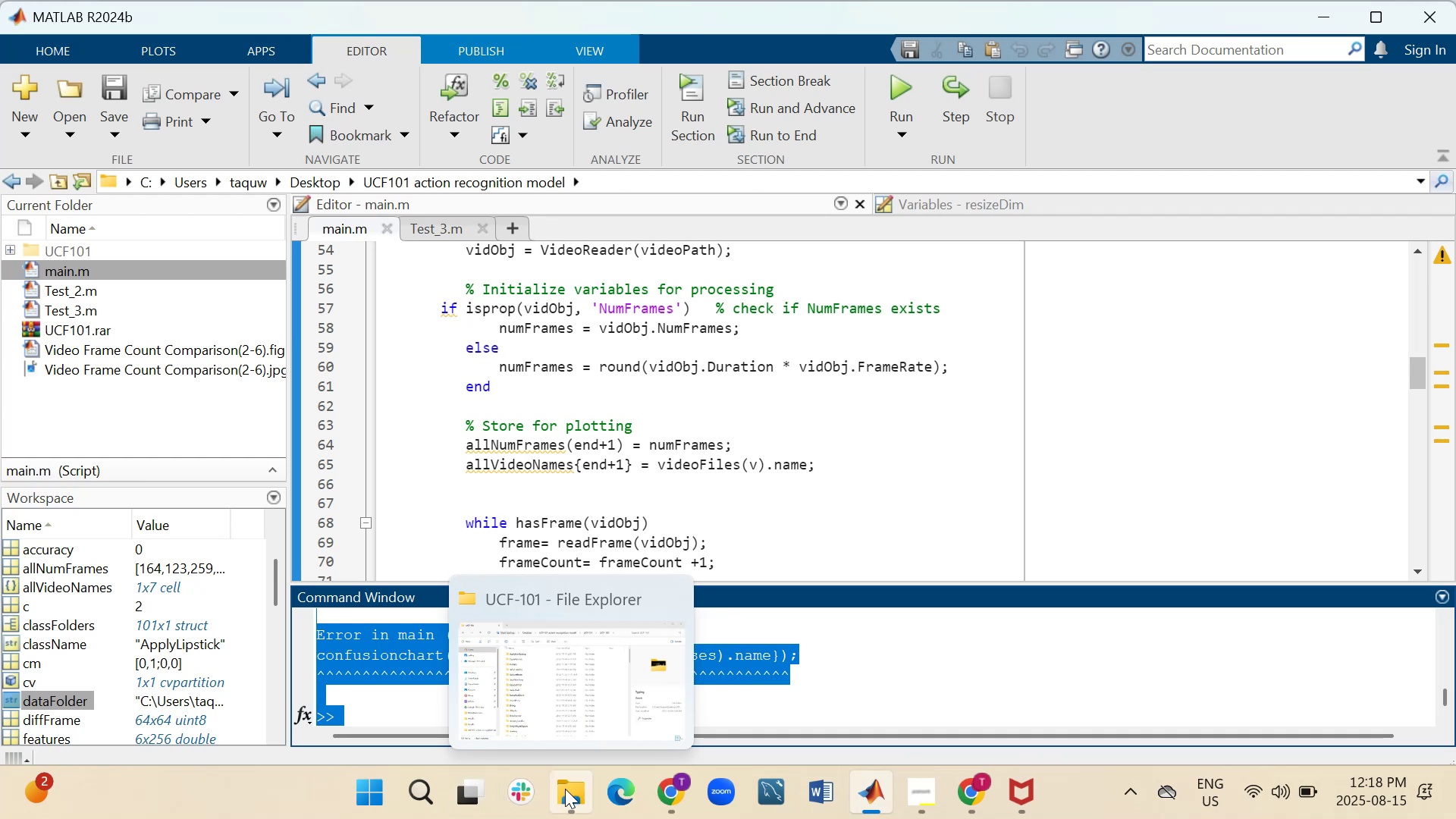 
left_click([668, 797])
 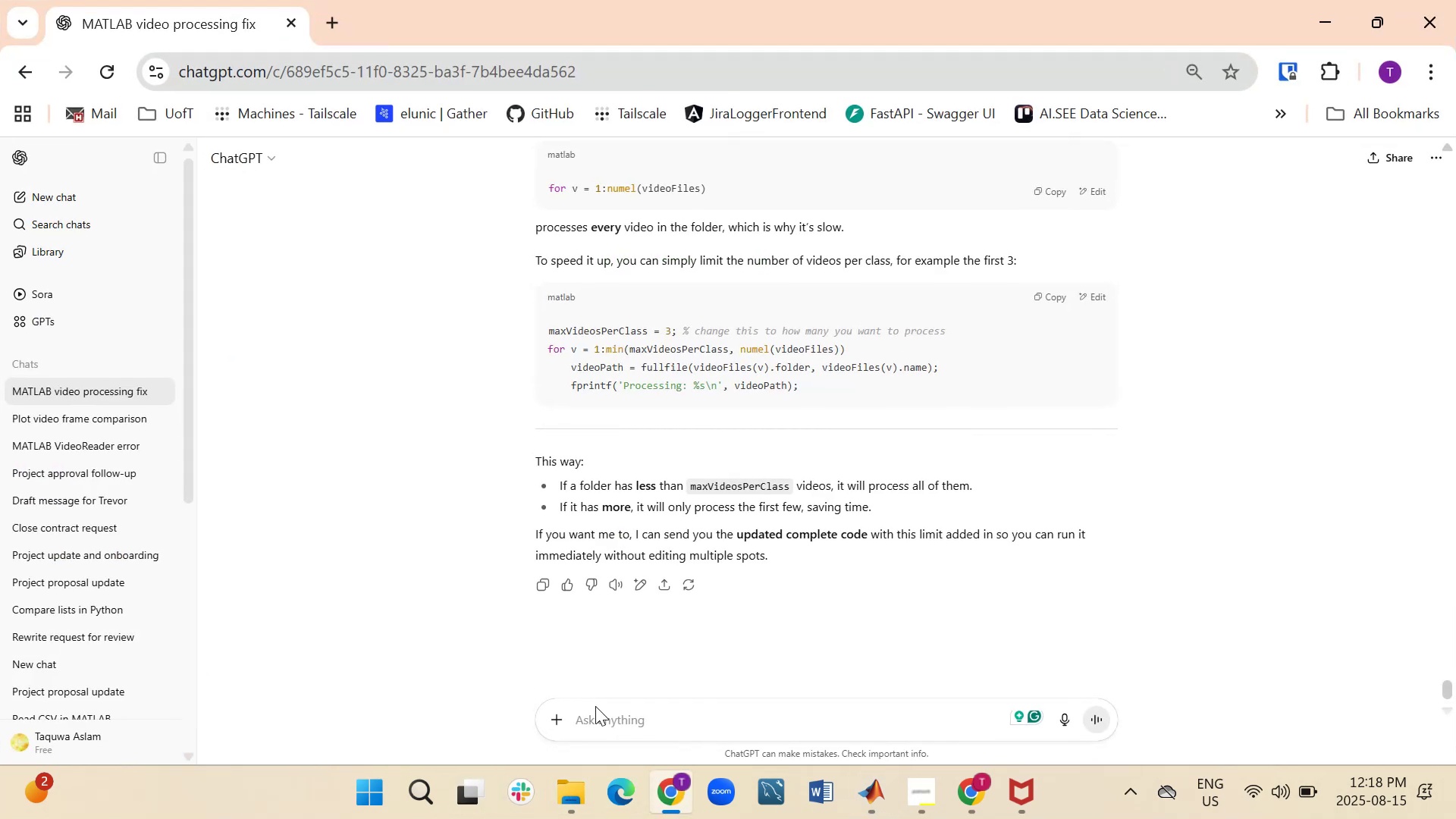 
key(Control+V)
 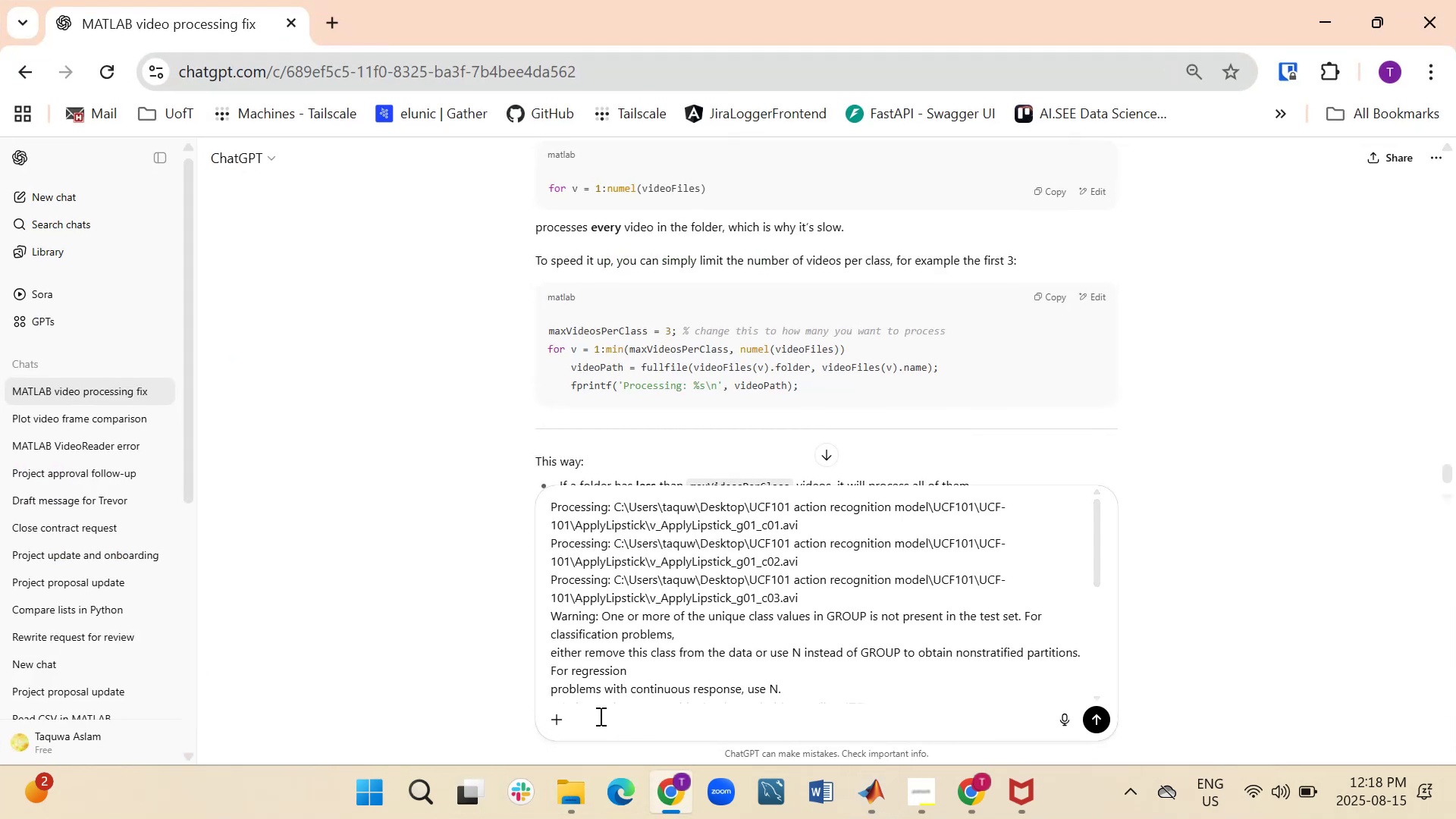 
key(Enter)
 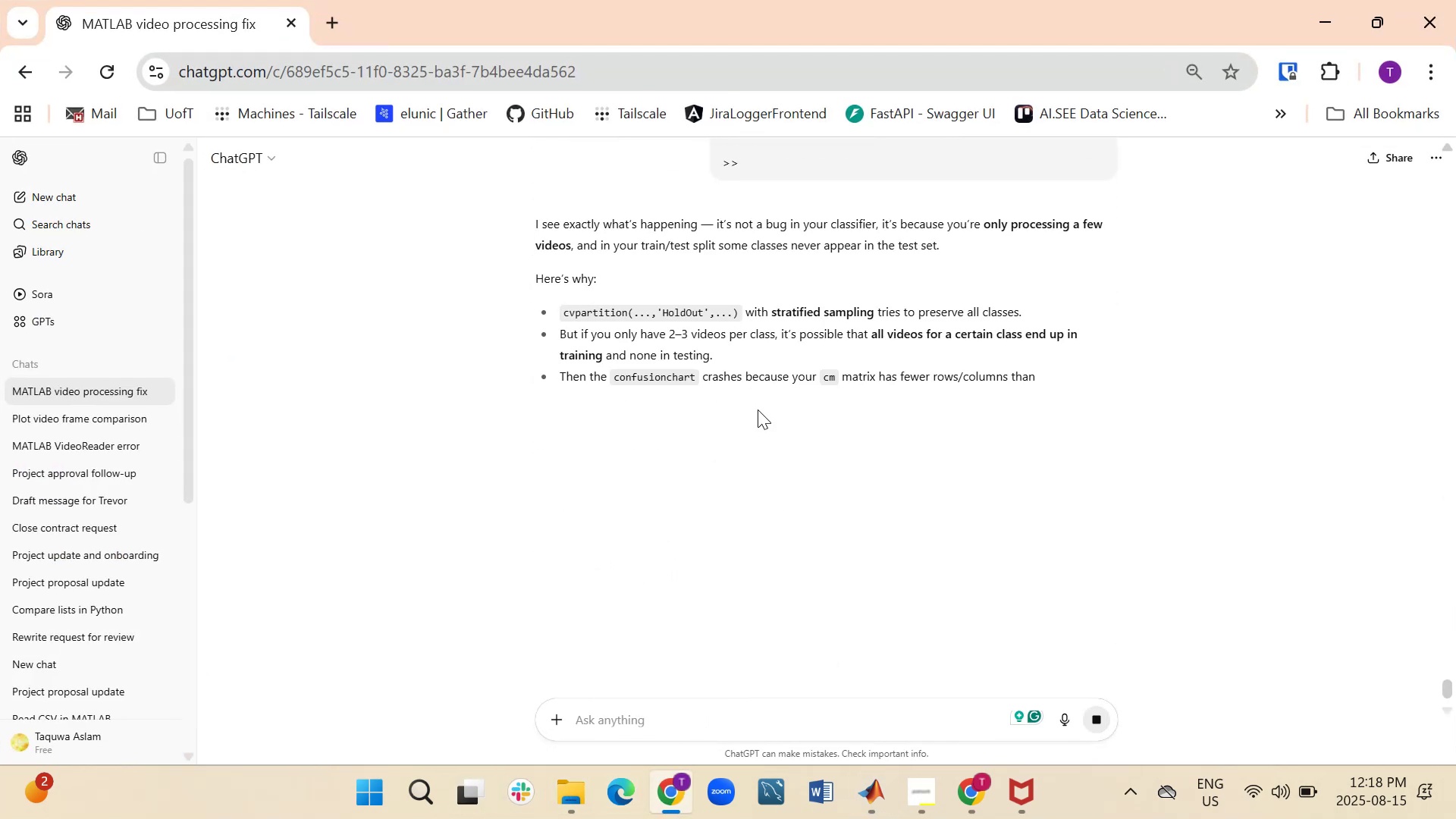 
wait(7.29)
 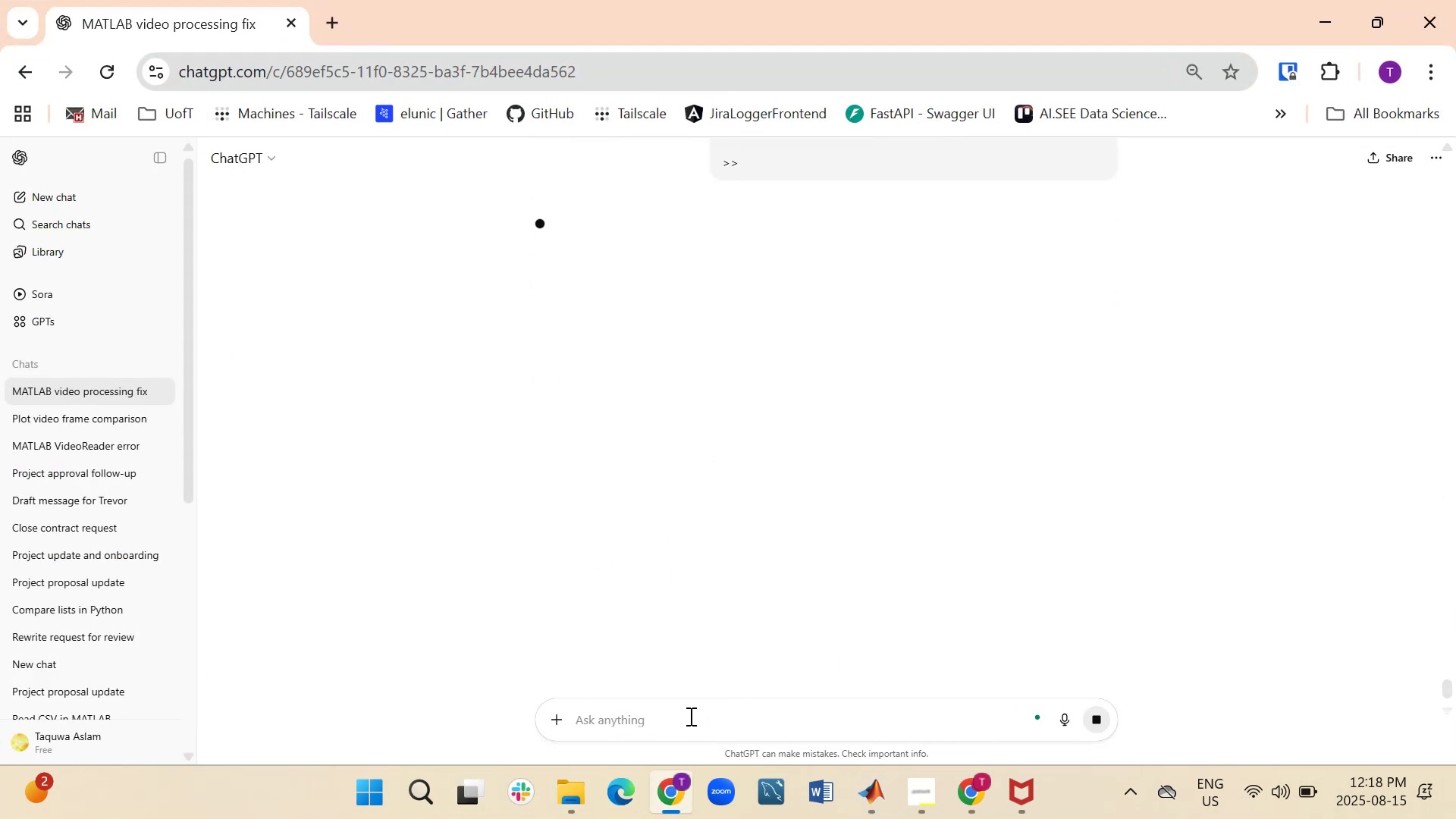 
scroll: coordinate [730, 516], scroll_direction: down, amount: 5.0
 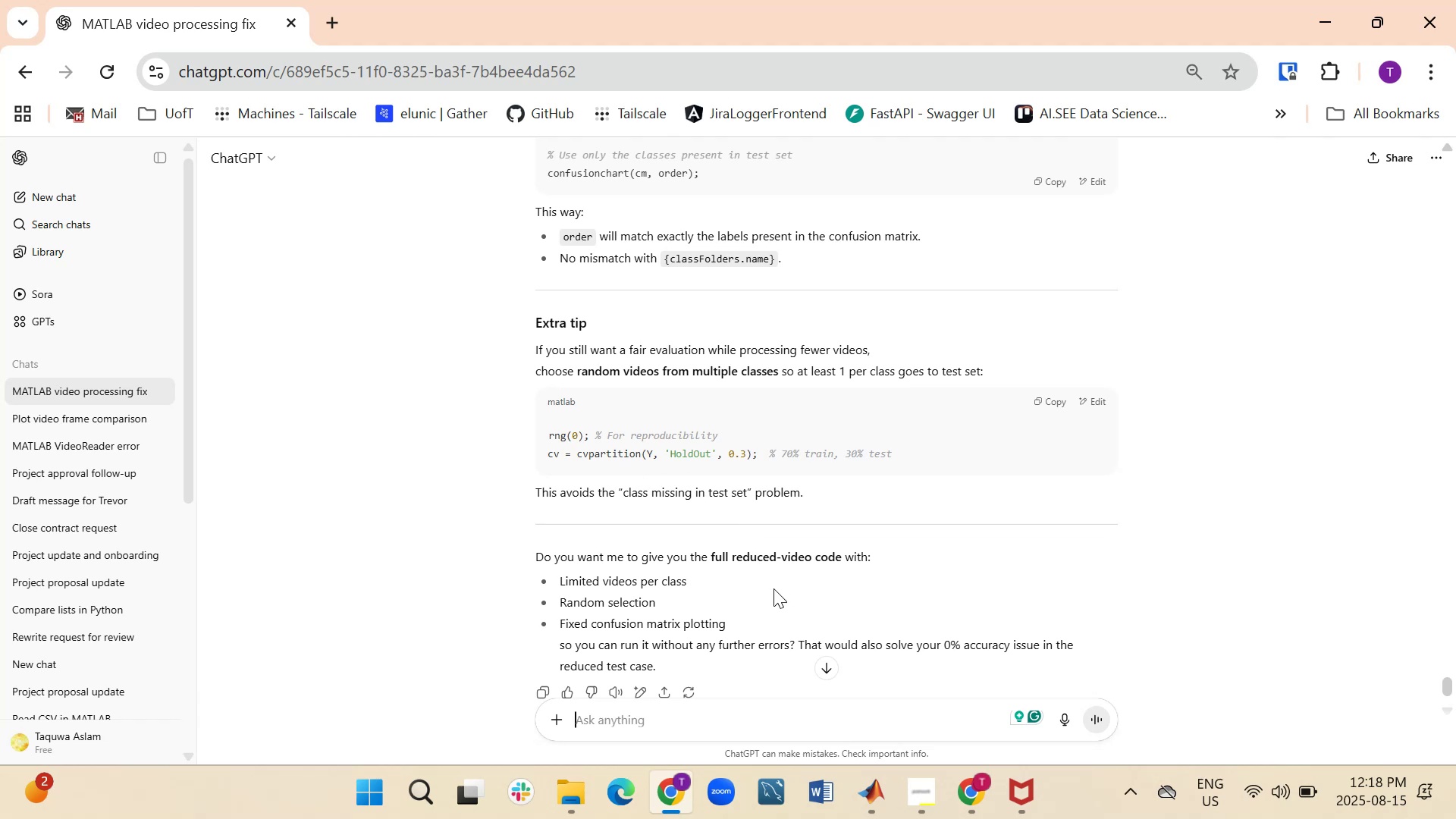 
wait(15.86)
 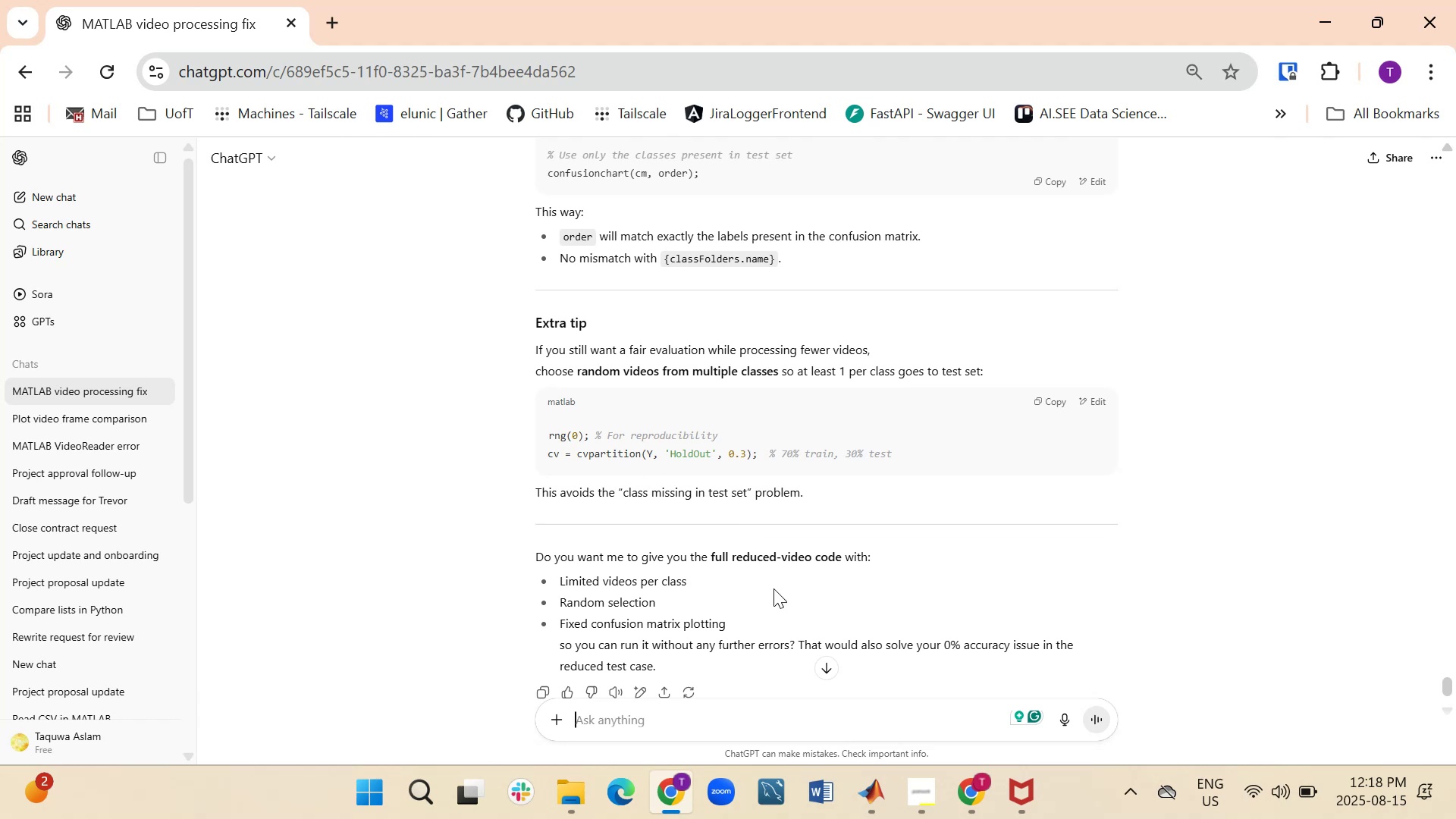 
scroll: coordinate [686, 641], scroll_direction: down, amount: 3.0
 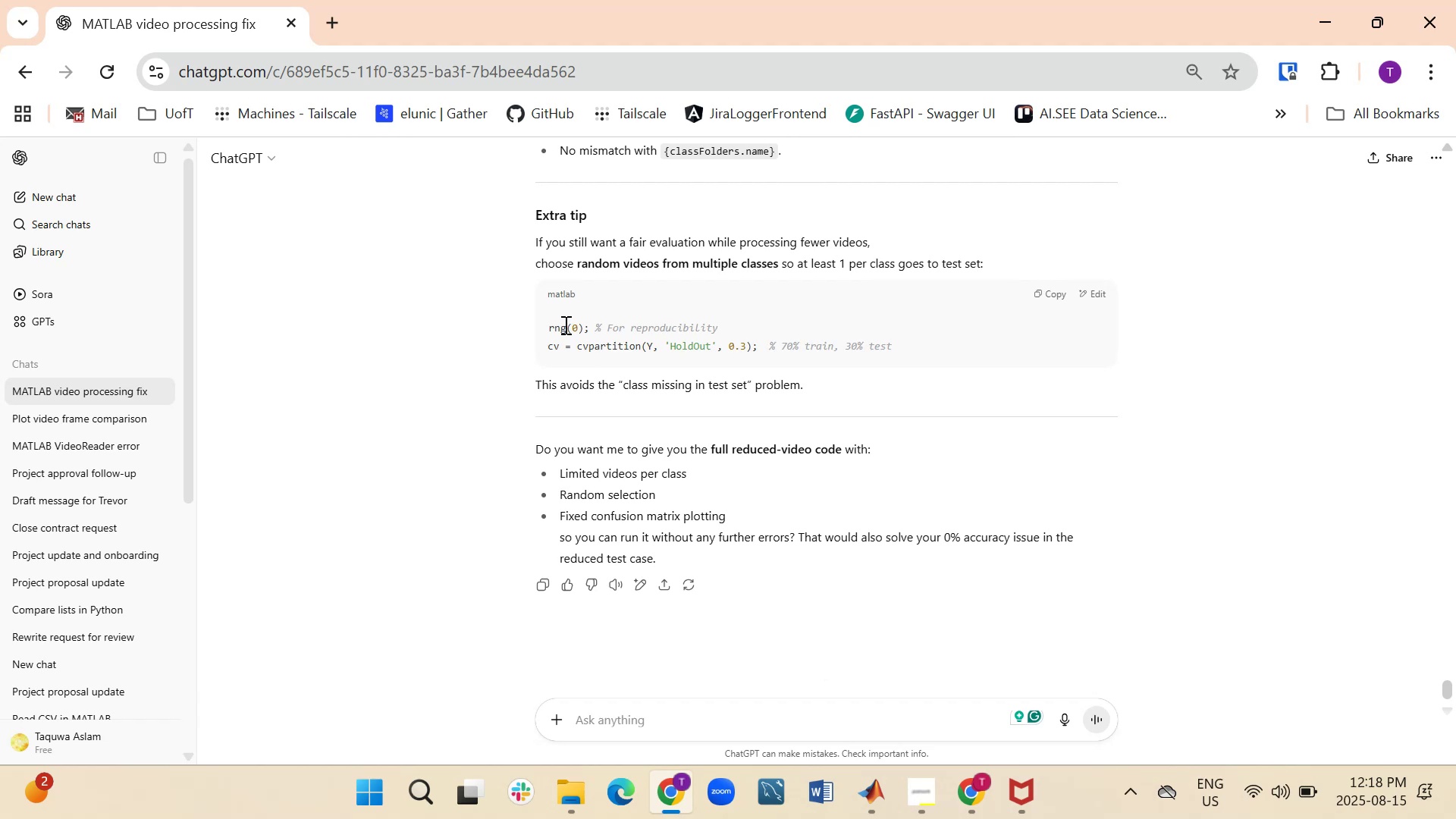 
mouse_move([582, 341])
 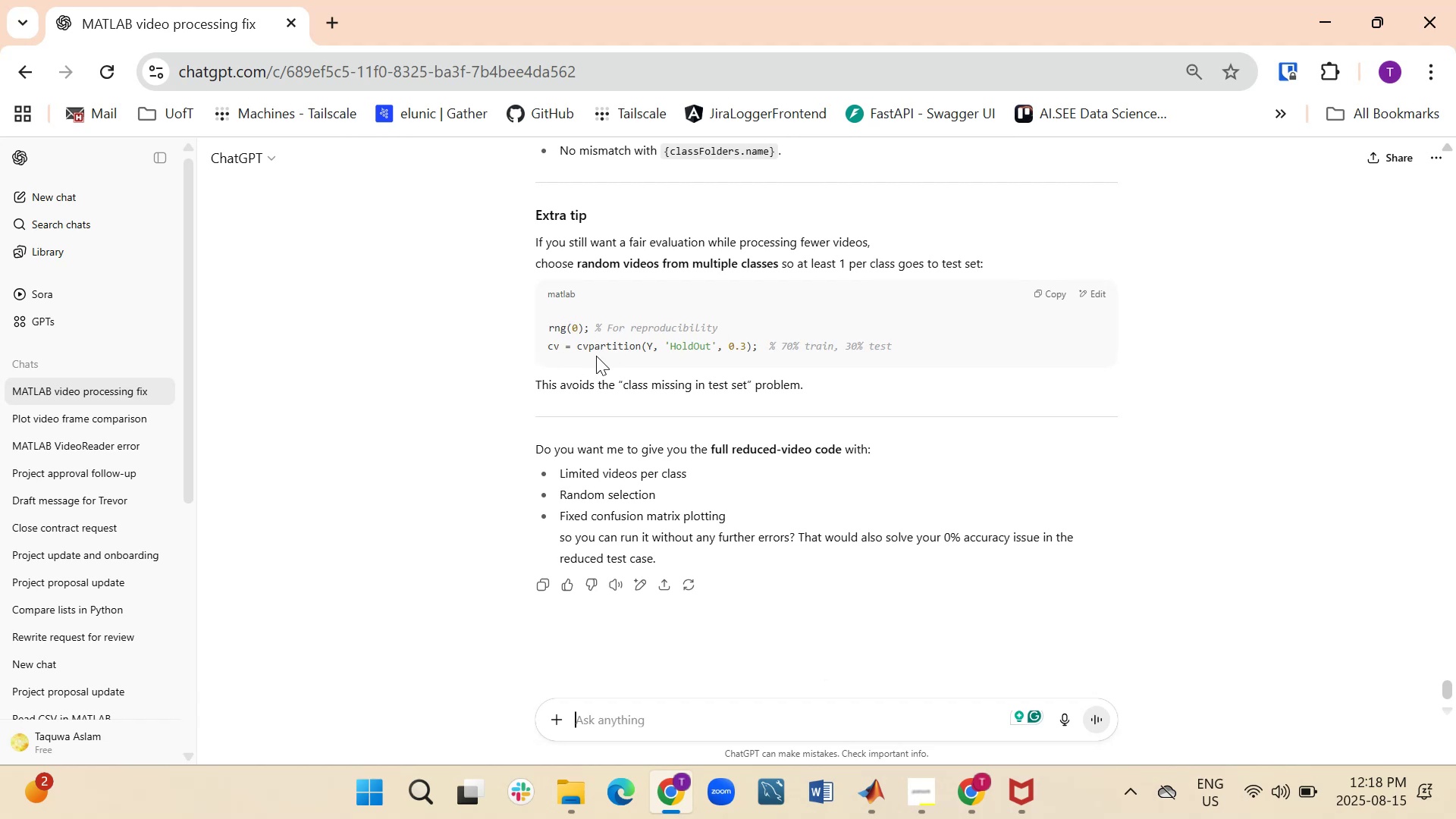 
scroll: coordinate [552, 423], scroll_direction: up, amount: 4.0
 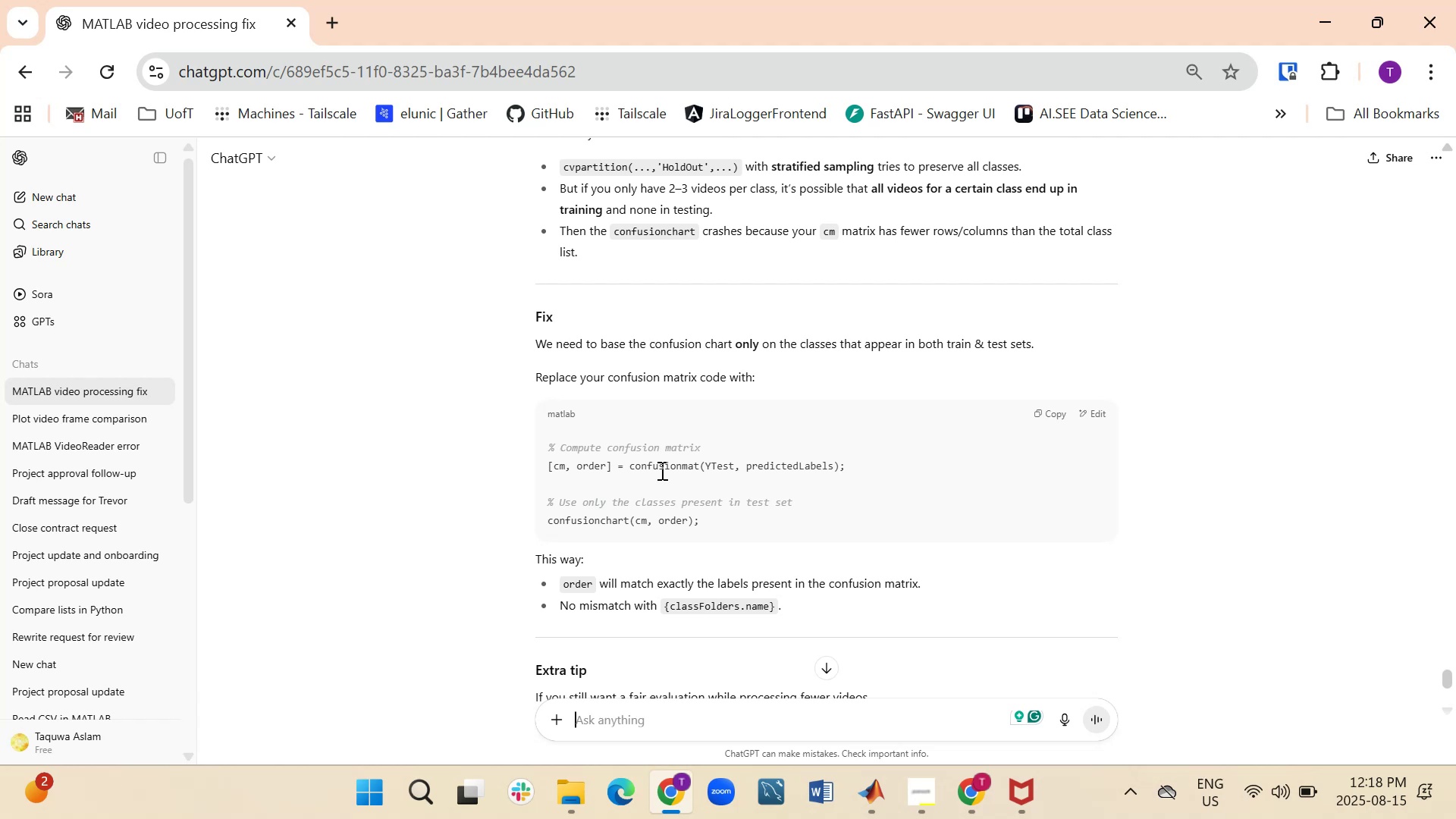 
wait(5.88)
 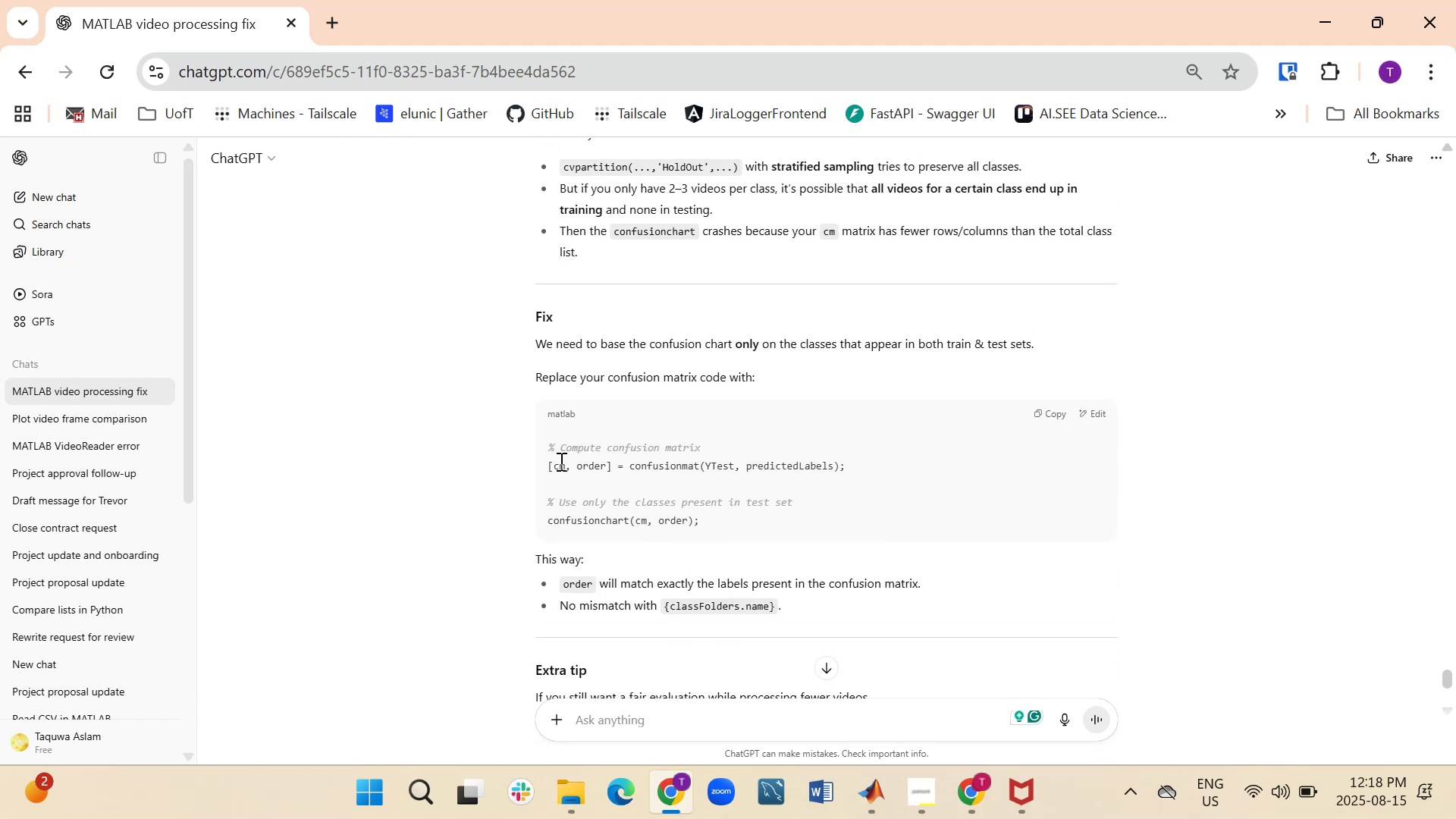 
left_click([1043, 413])
 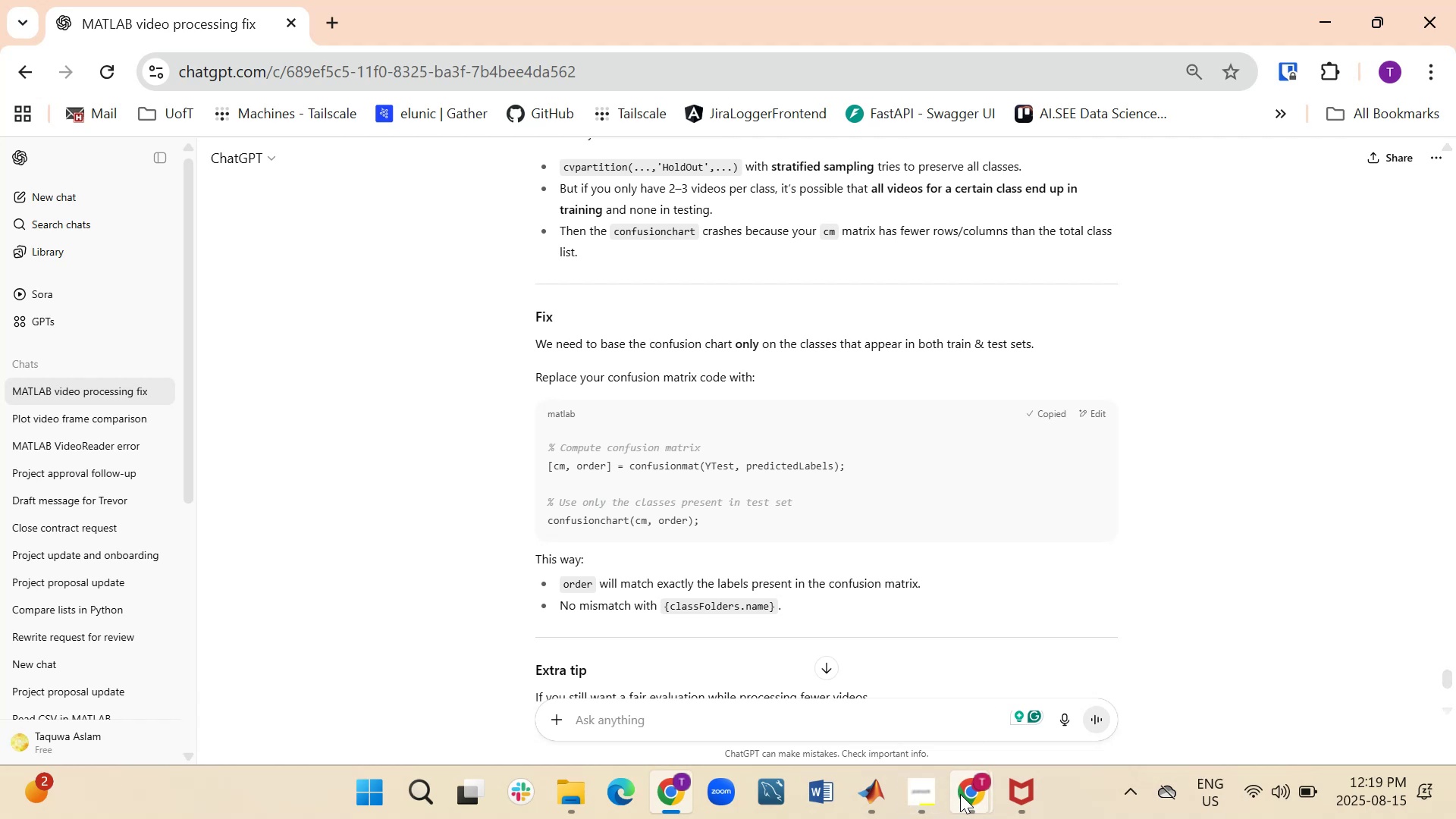 
left_click([861, 798])
 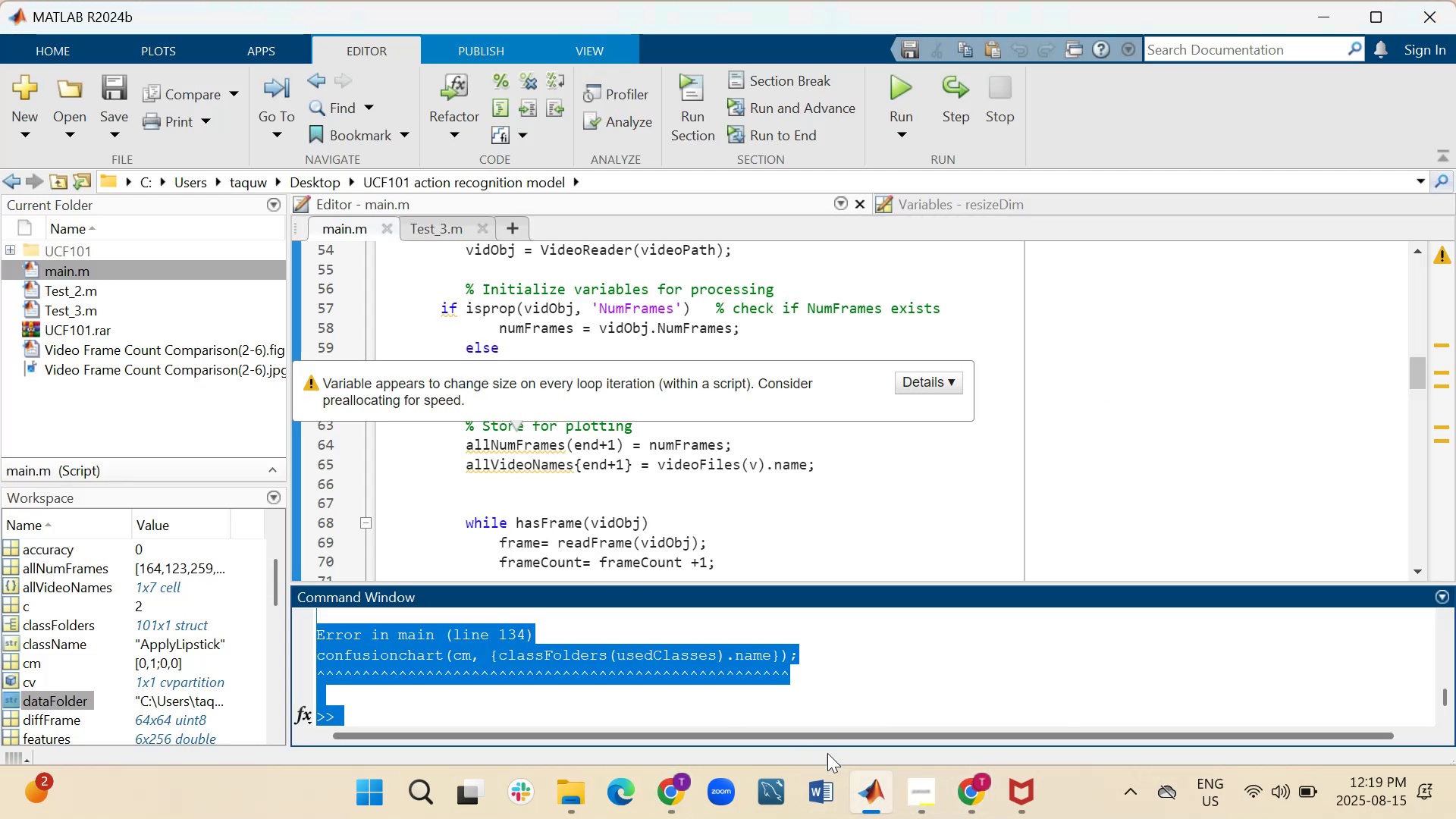 
left_click([871, 796])
 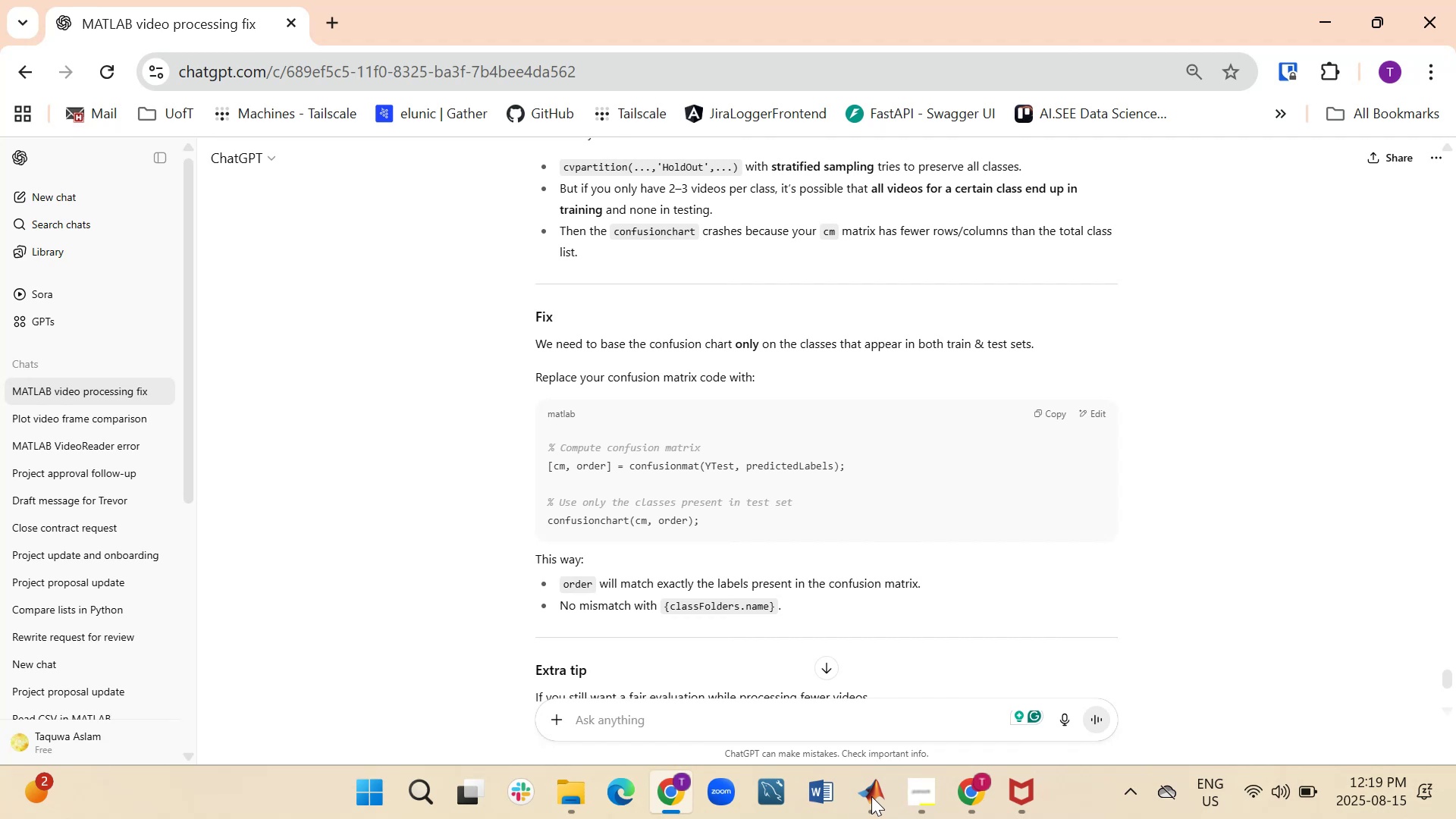 
left_click([871, 796])
 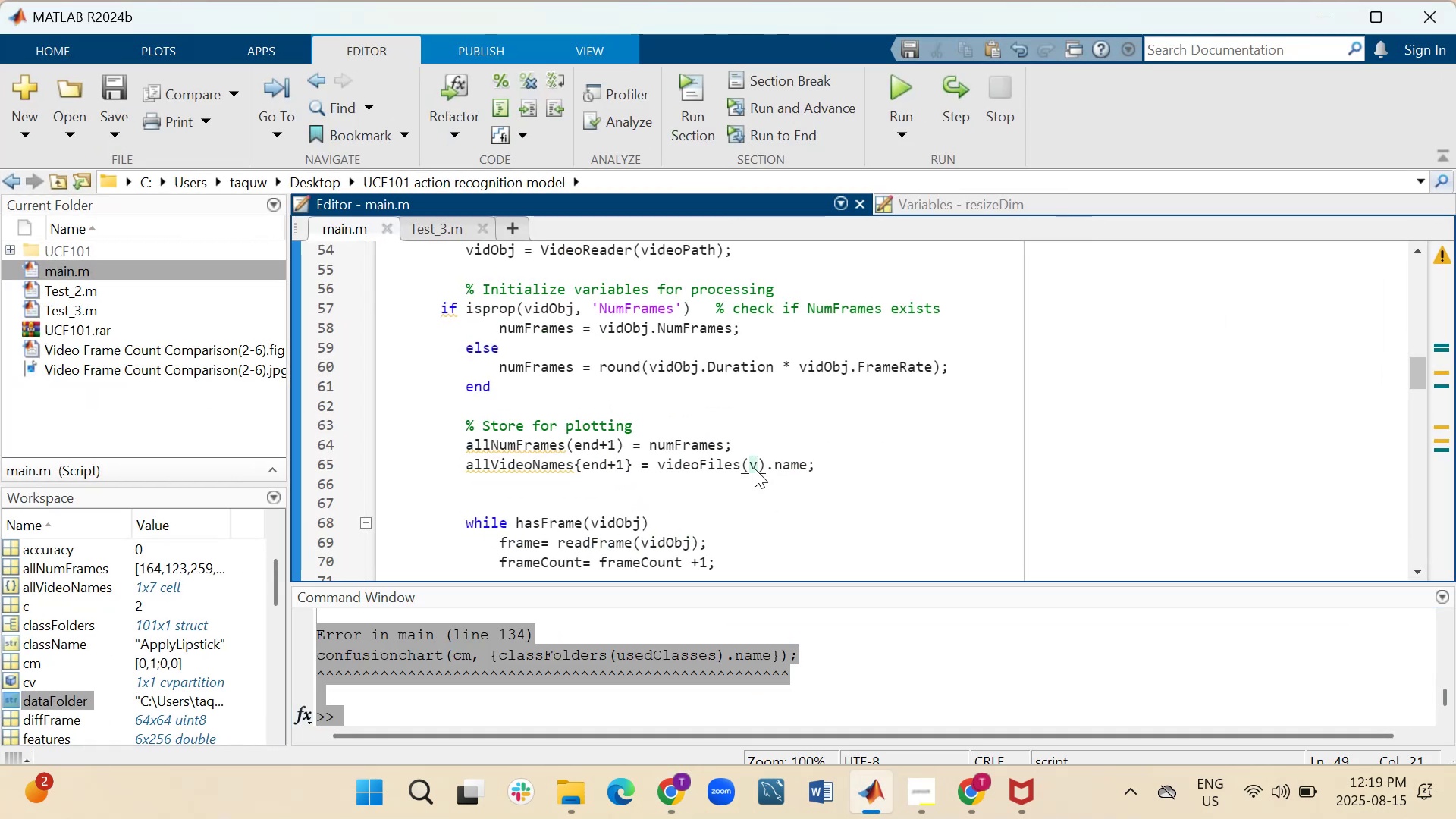 
key(Control+F)
 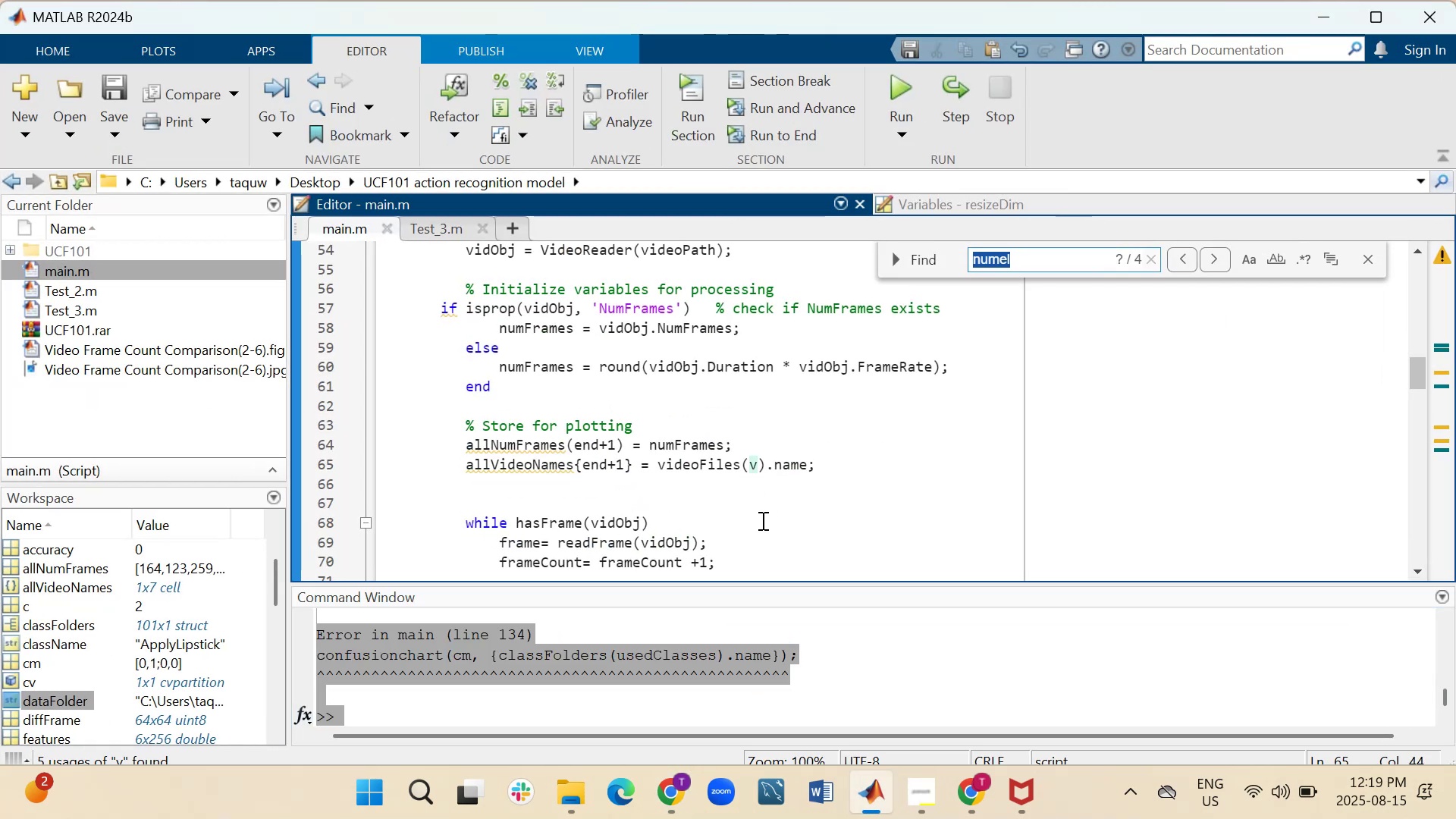 
type(conf)
 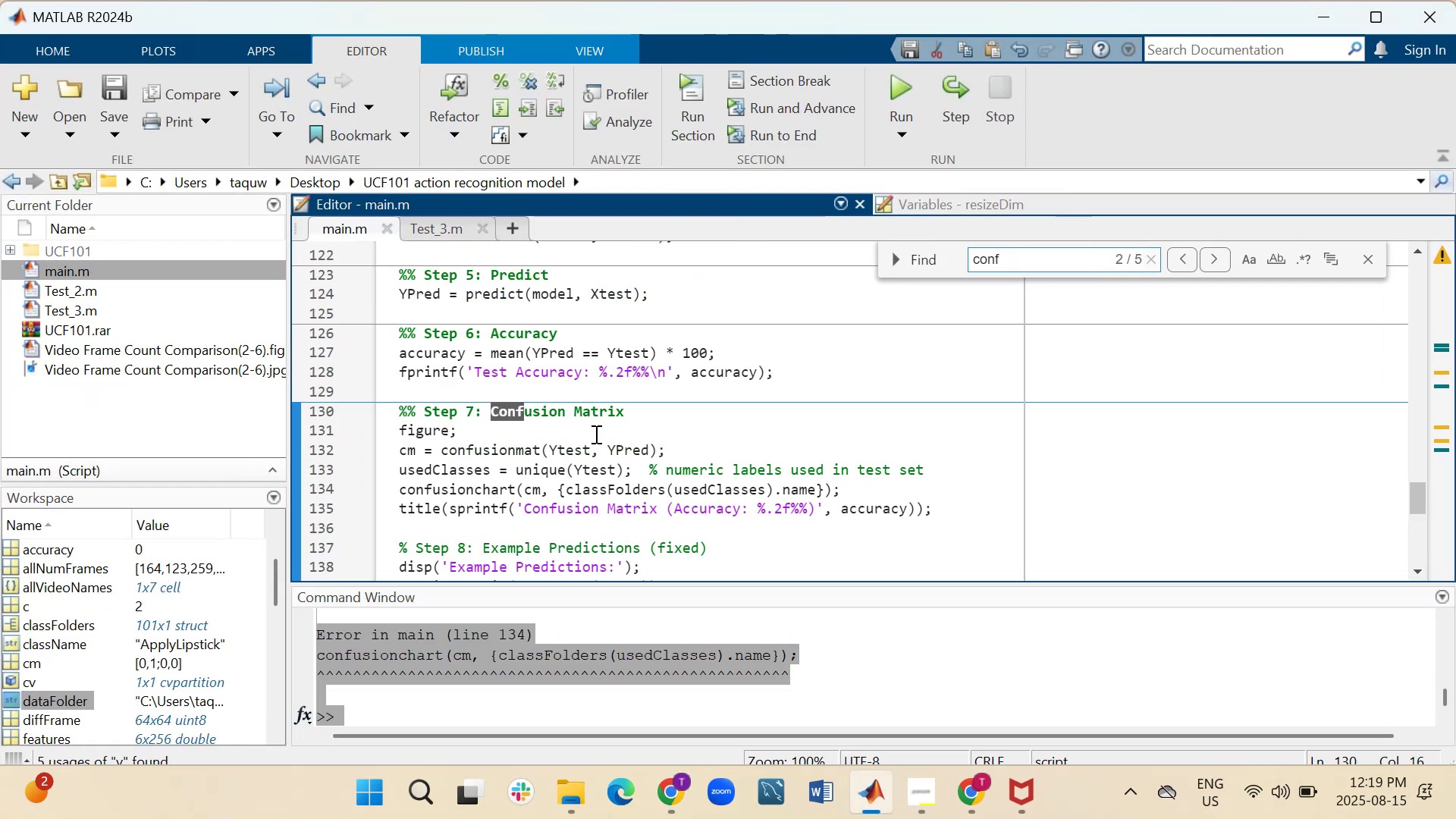 
left_click([631, 423])
 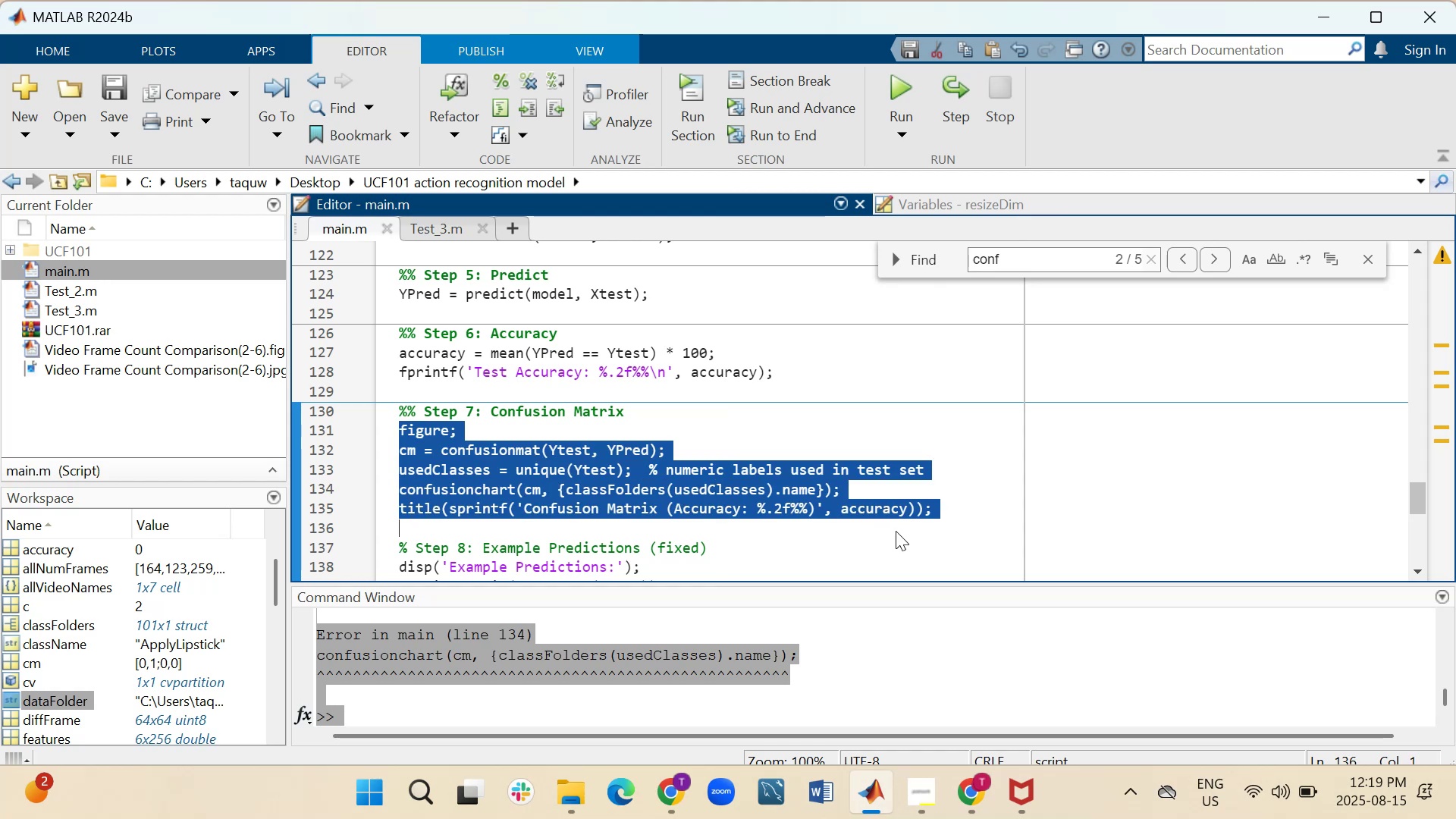 
key(Shift+5)
 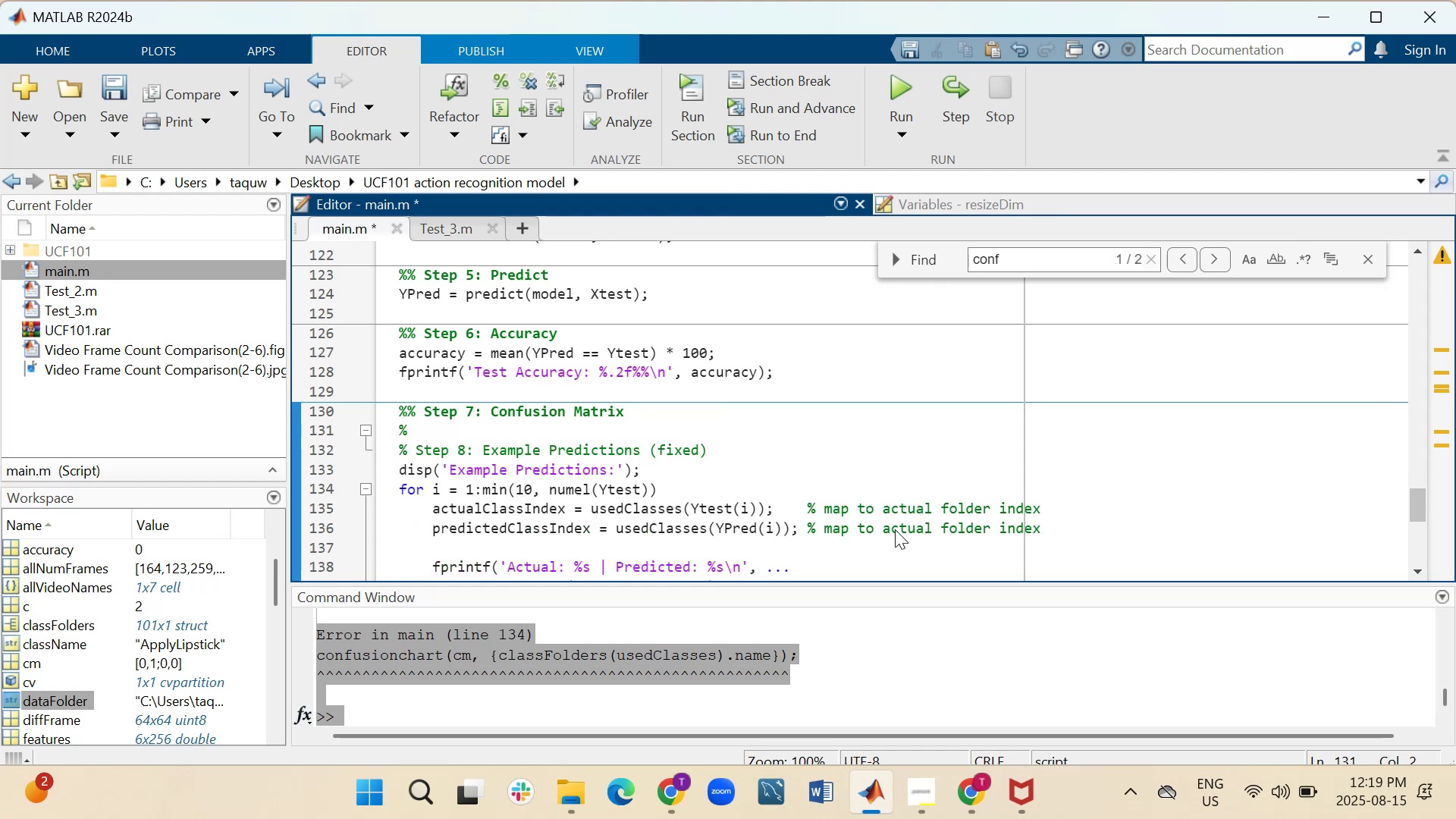 
key(Control+Z)
 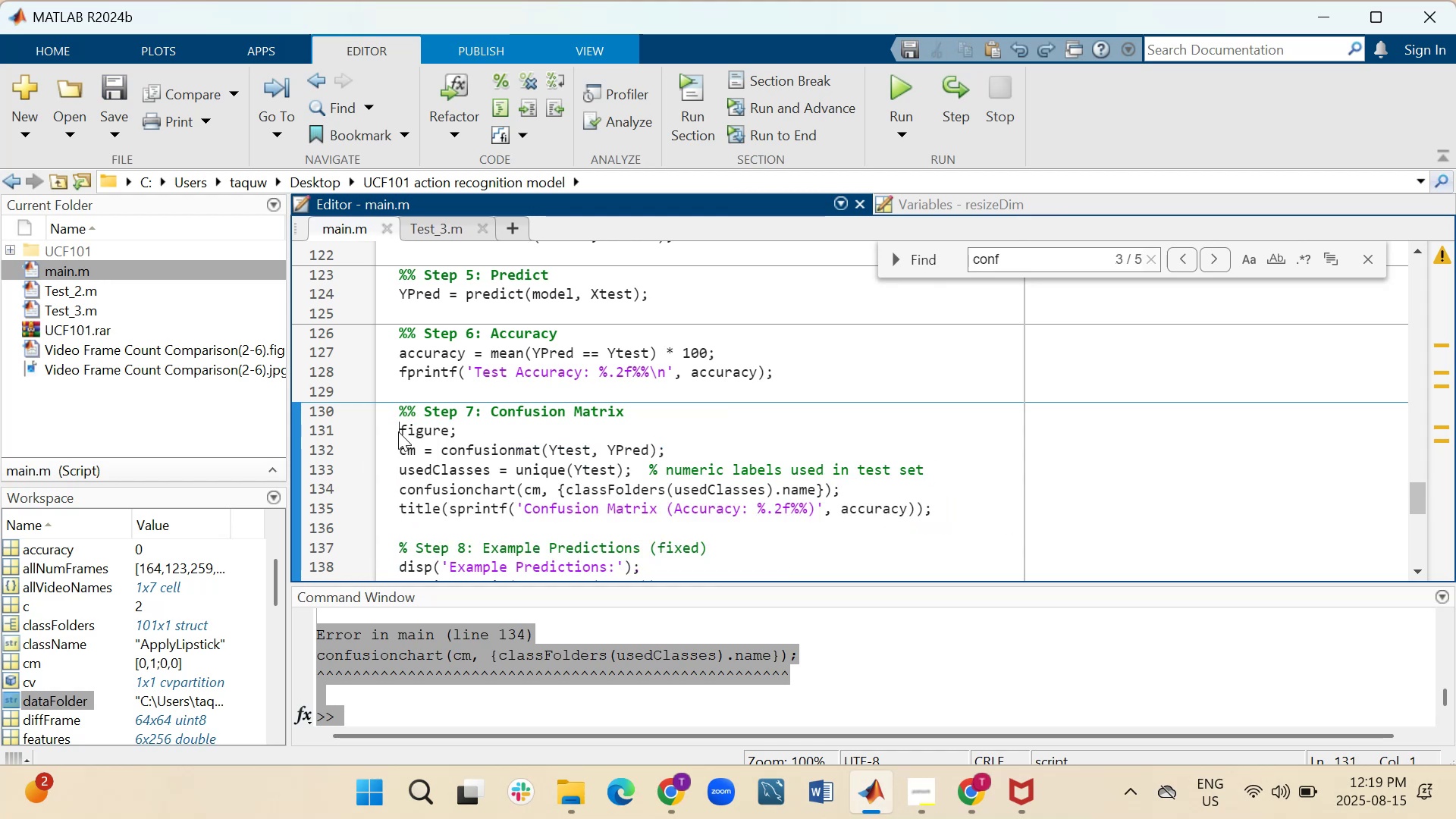 
key(Control+ControlLeft)
 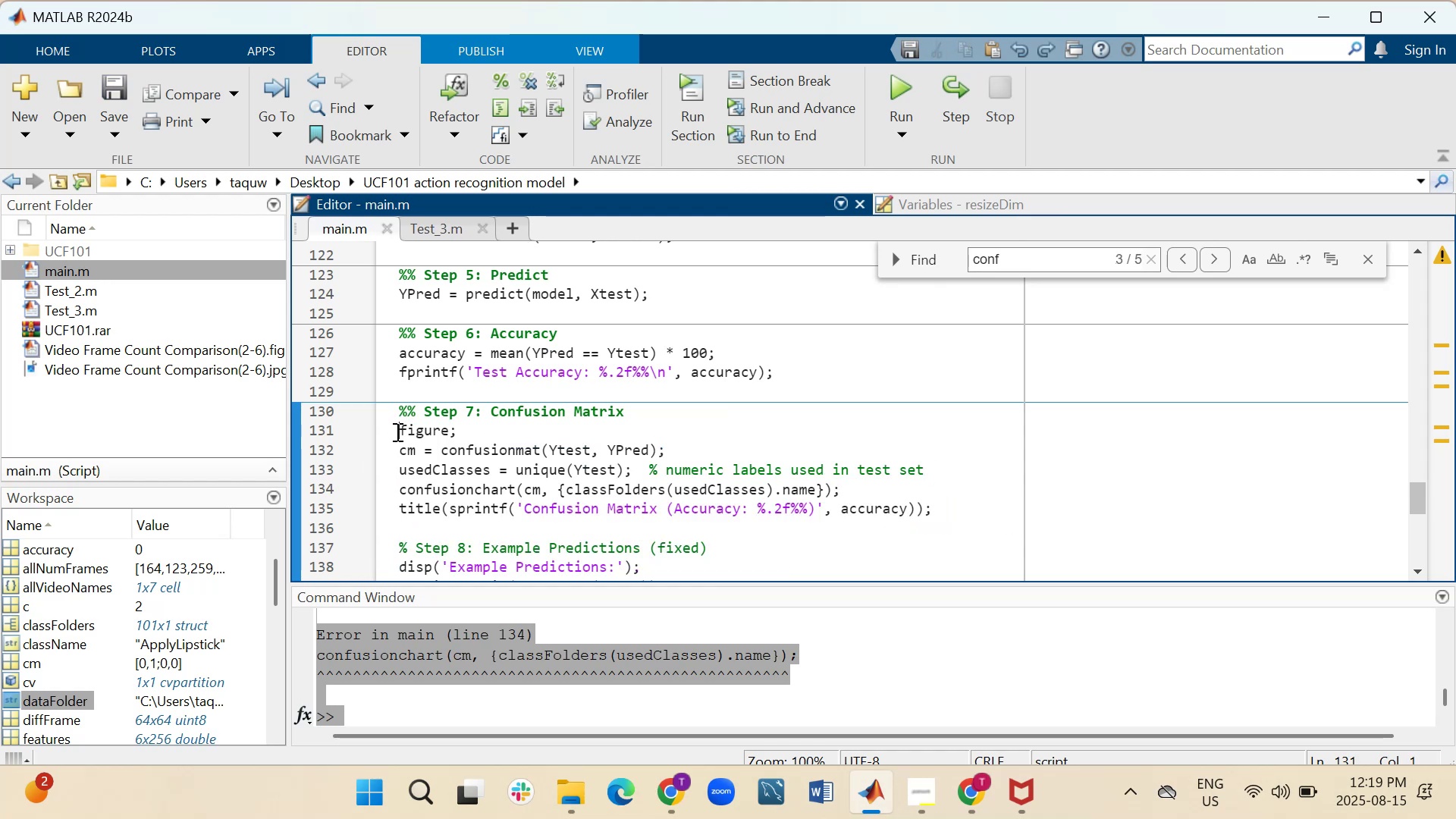 
key(Shift+5)
 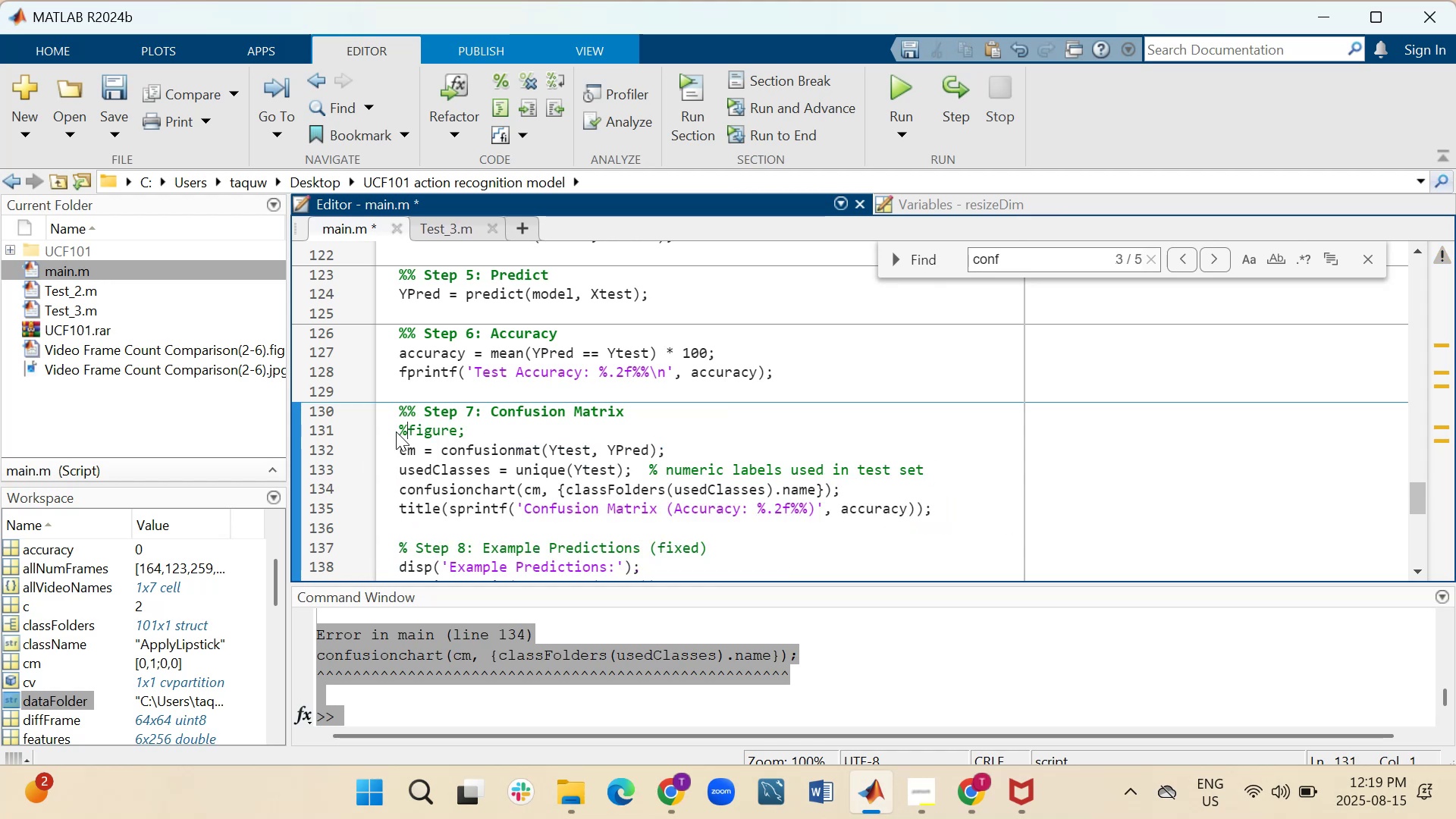 
key(Shift+ShiftLeft)
 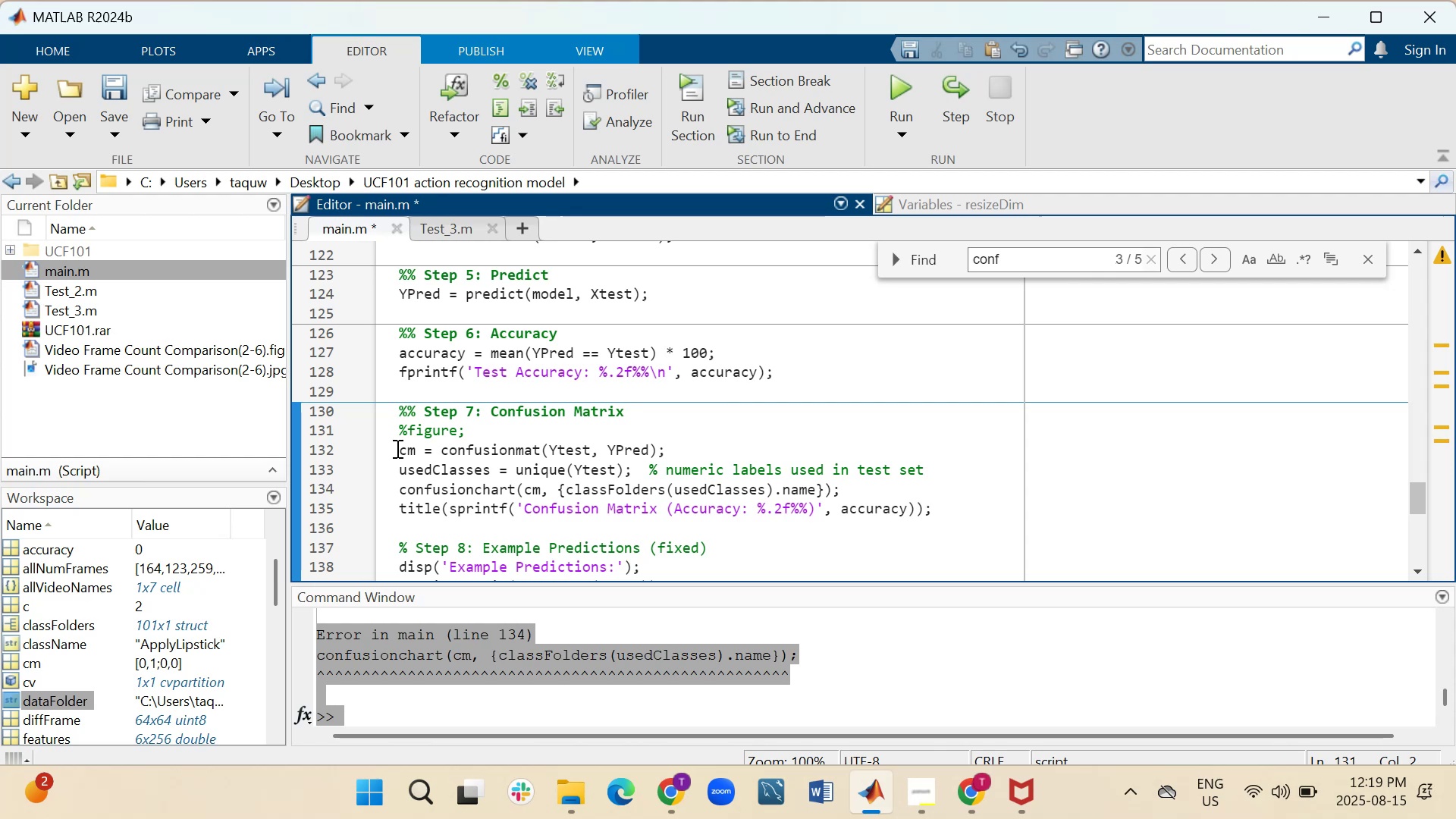 
hold_key(key=ShiftLeft, duration=1.46)
 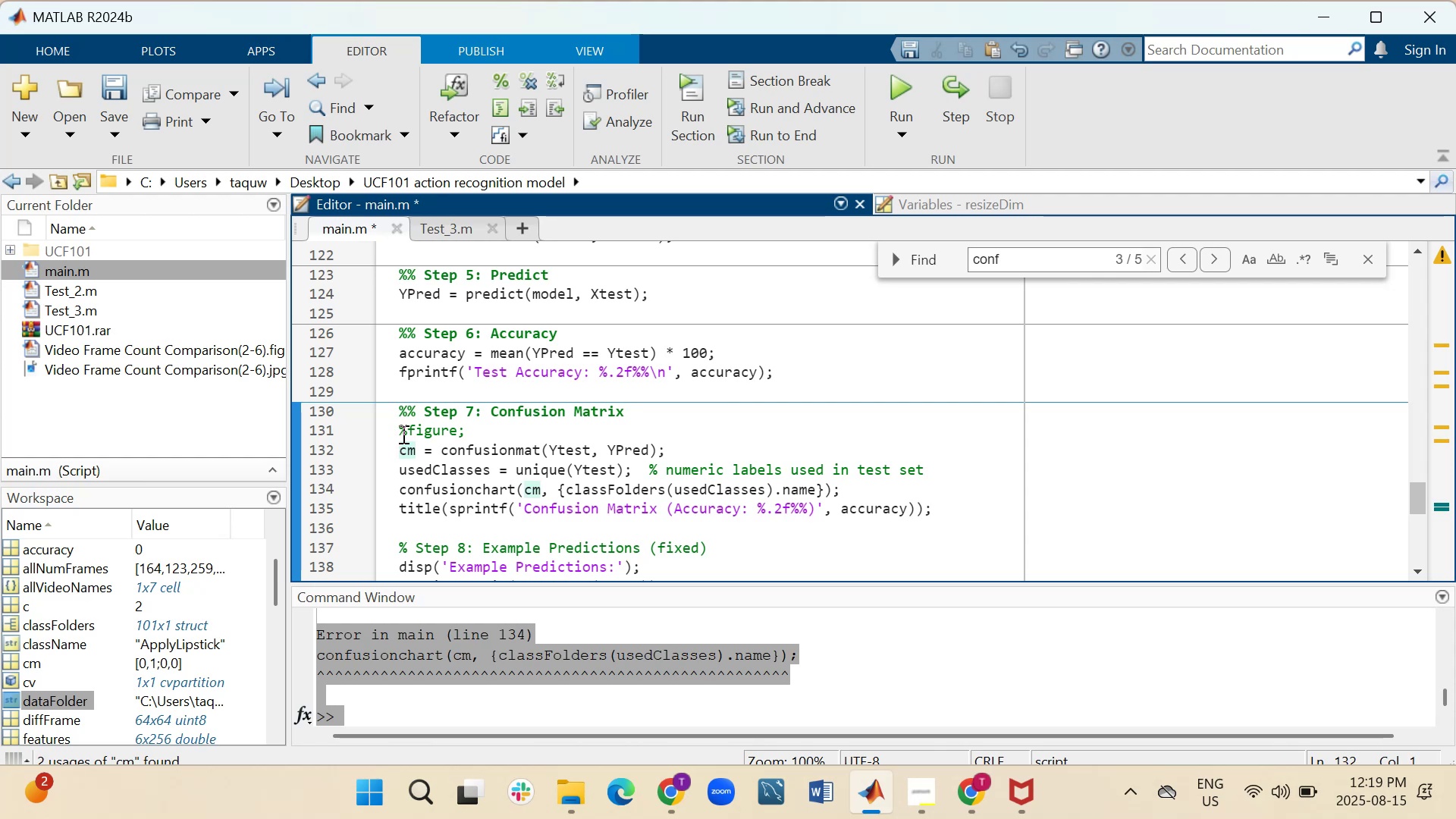 
left_click([406, 430])
 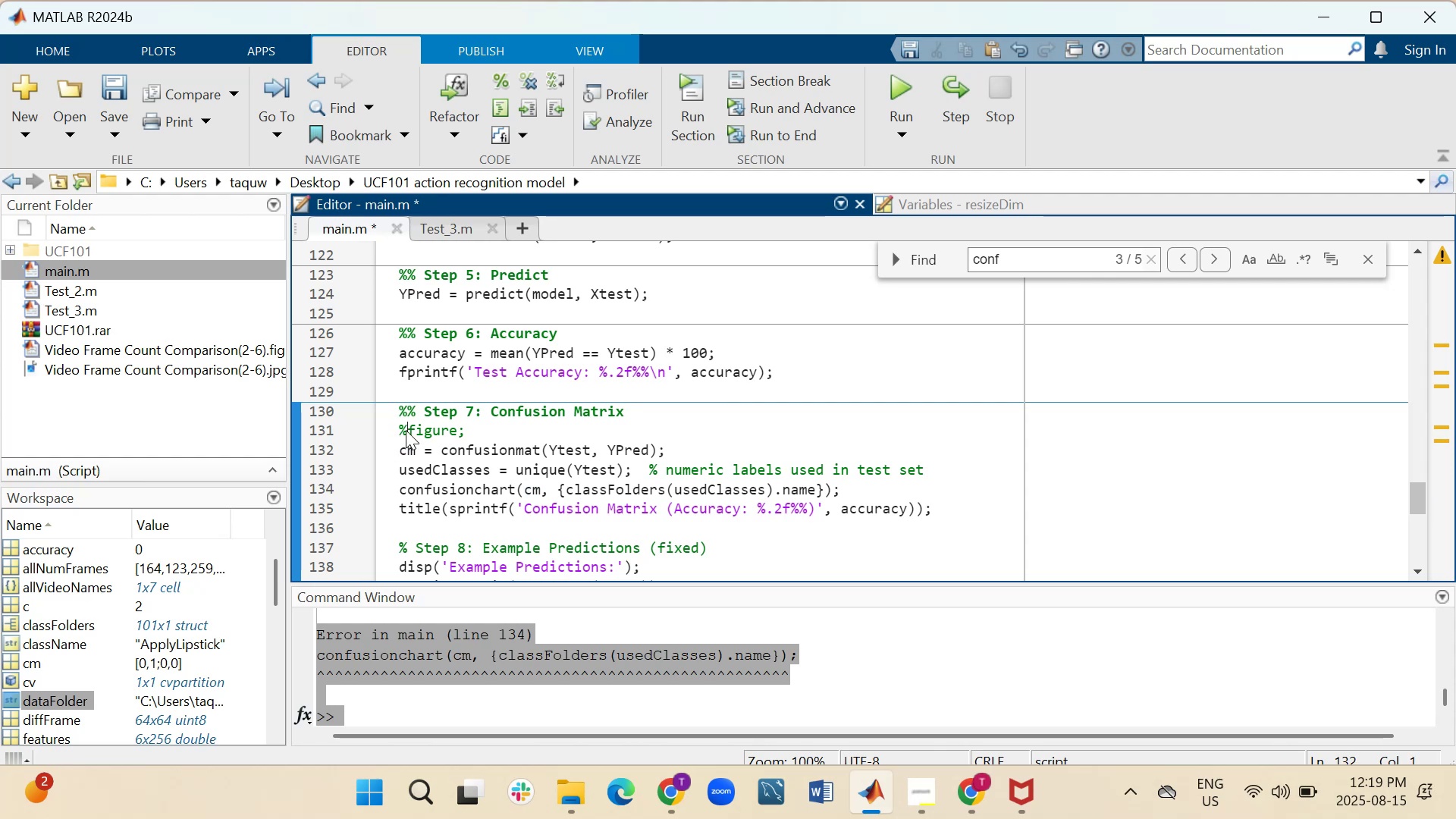 
hold_key(key=ShiftLeft, duration=1.51)
 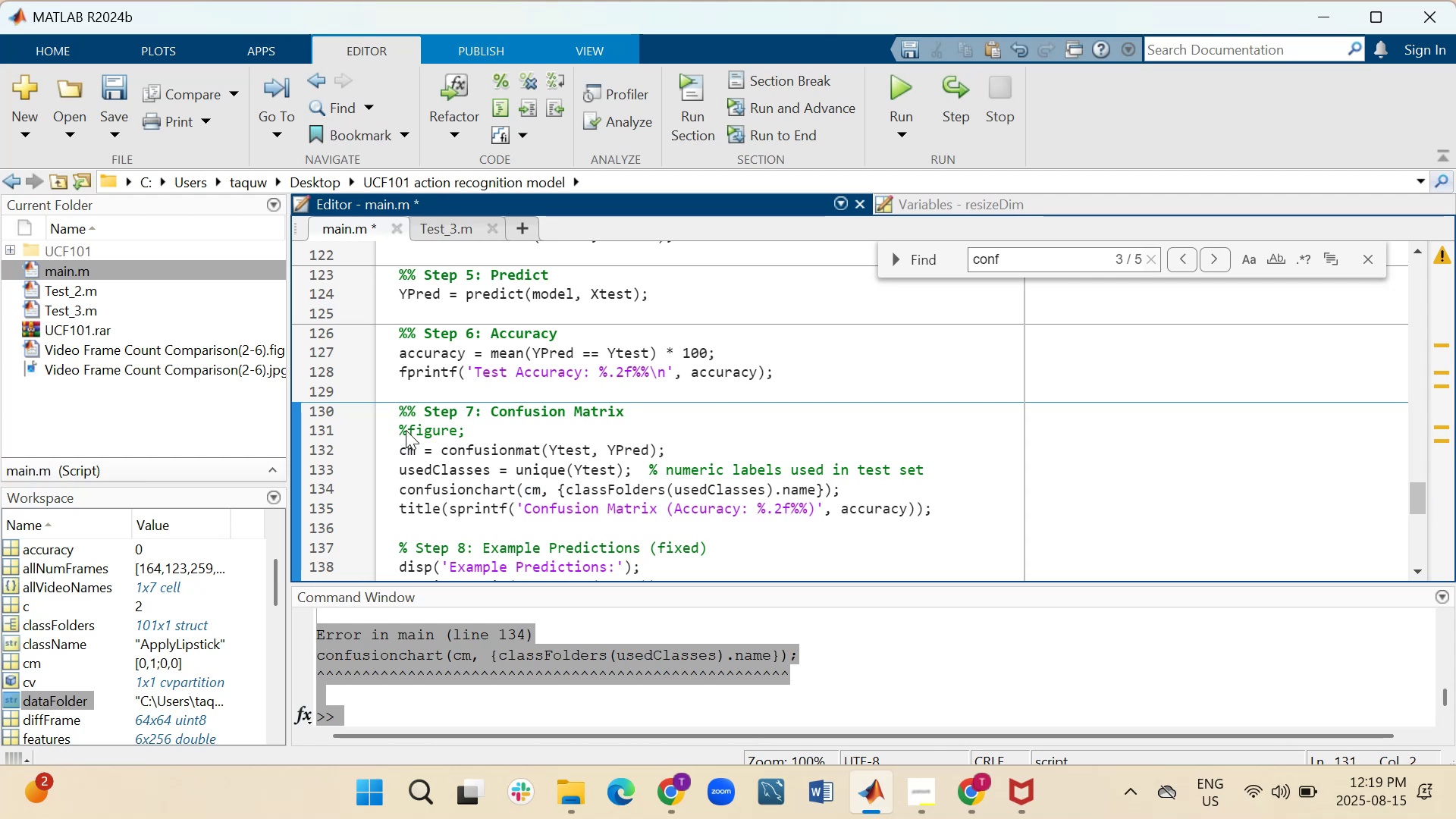 
type(%%)
 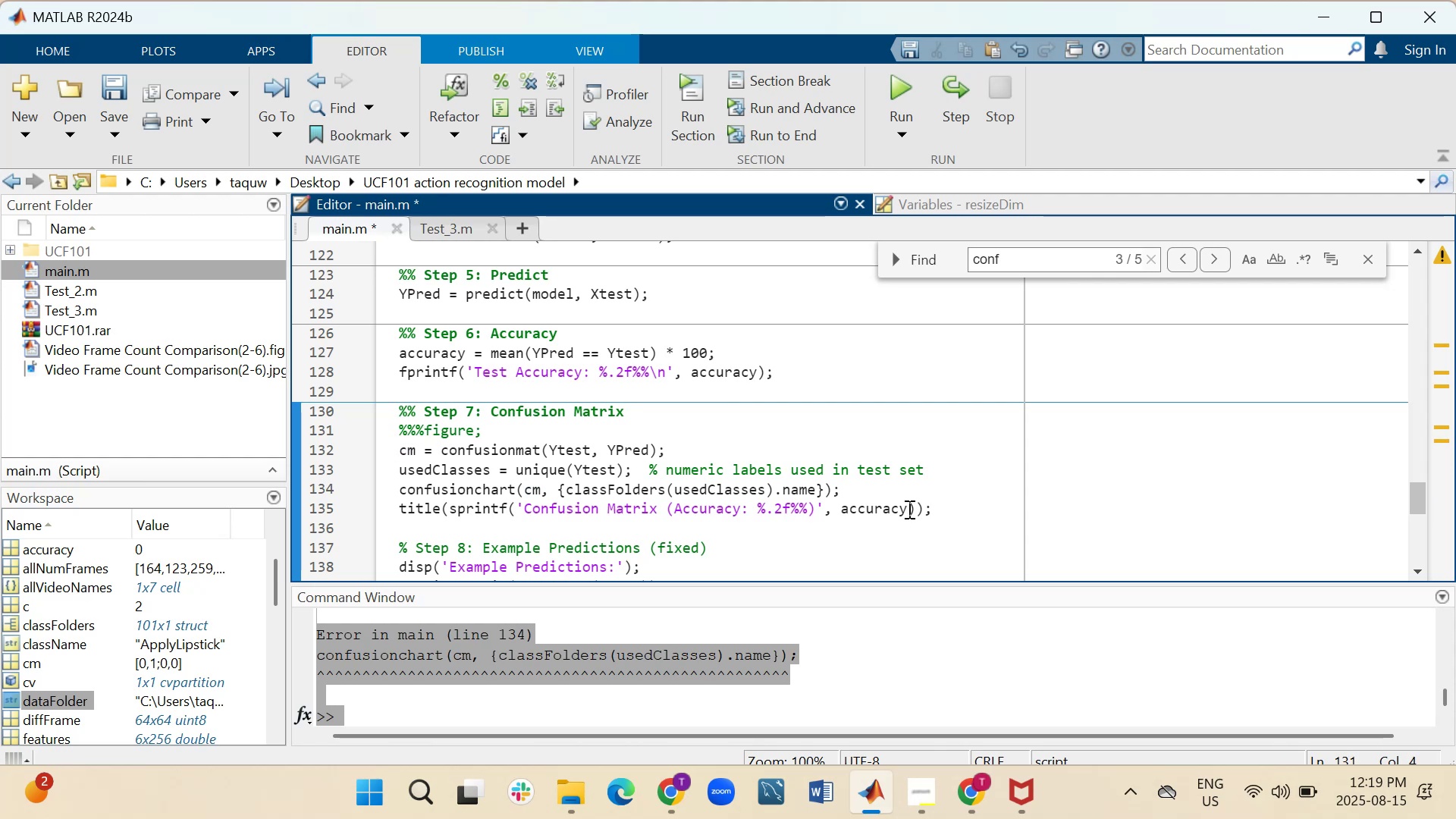 
left_click([948, 518])
 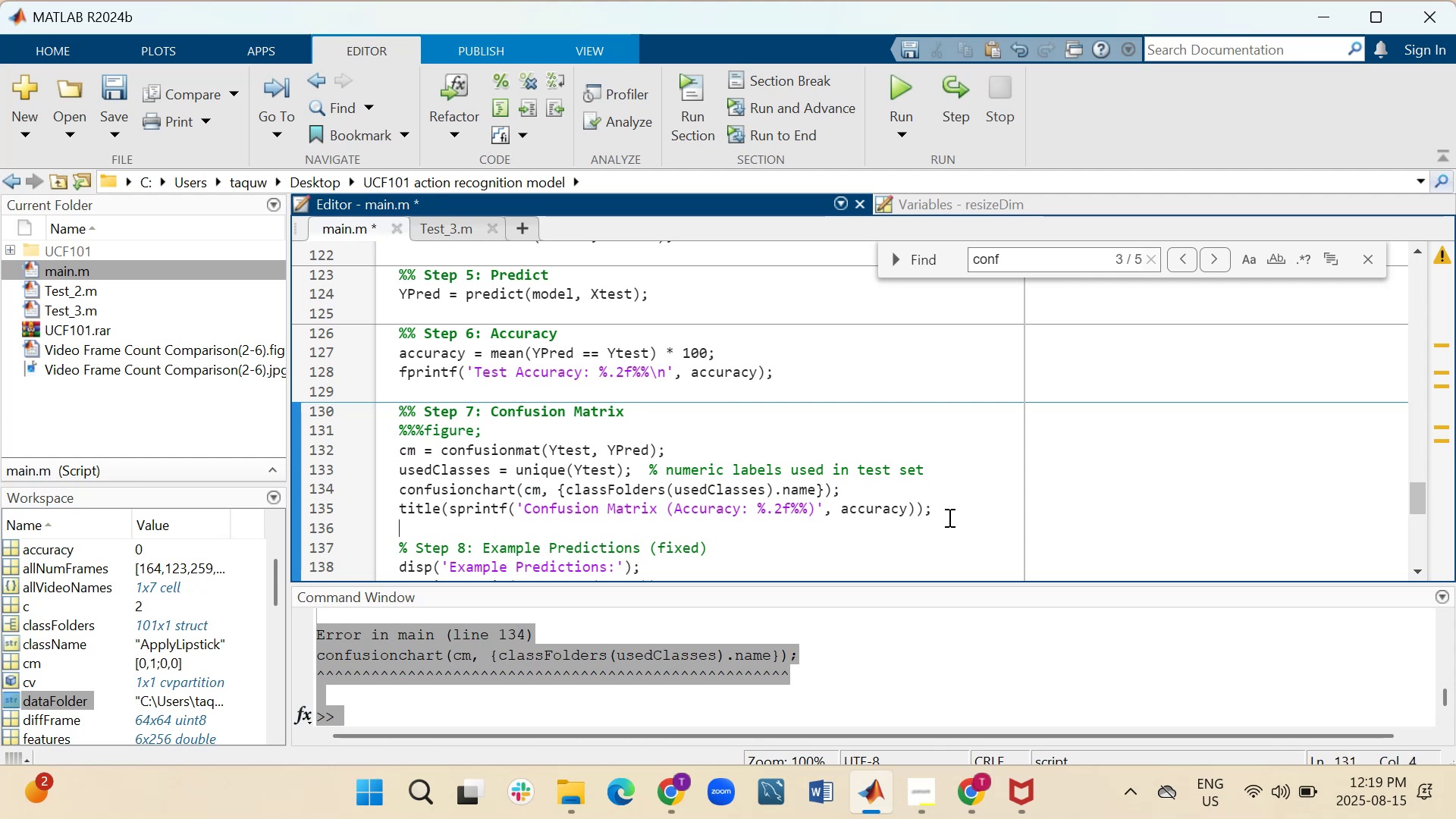 
hold_key(key=ShiftLeft, duration=0.32)
 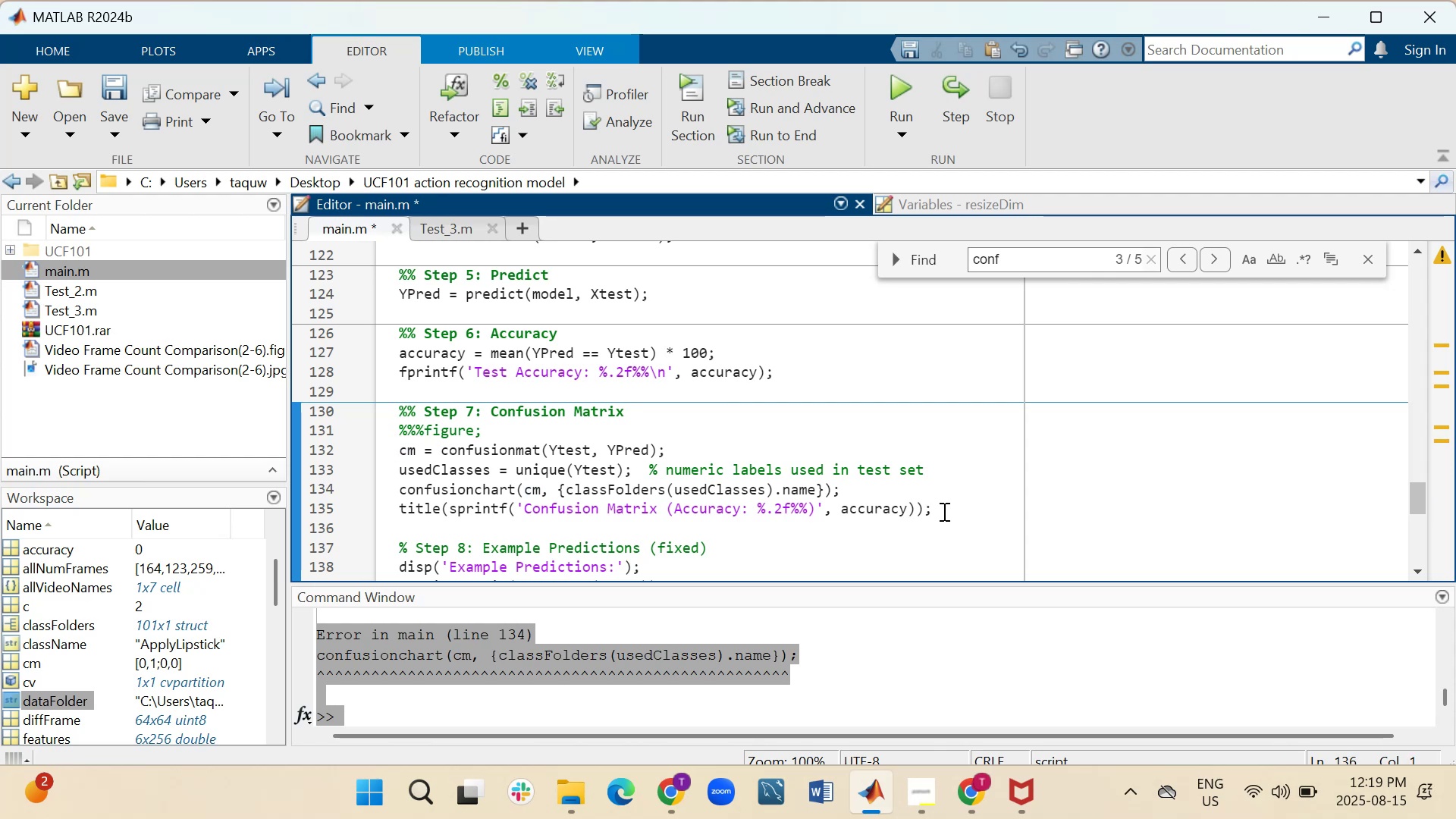 
left_click([940, 509])
 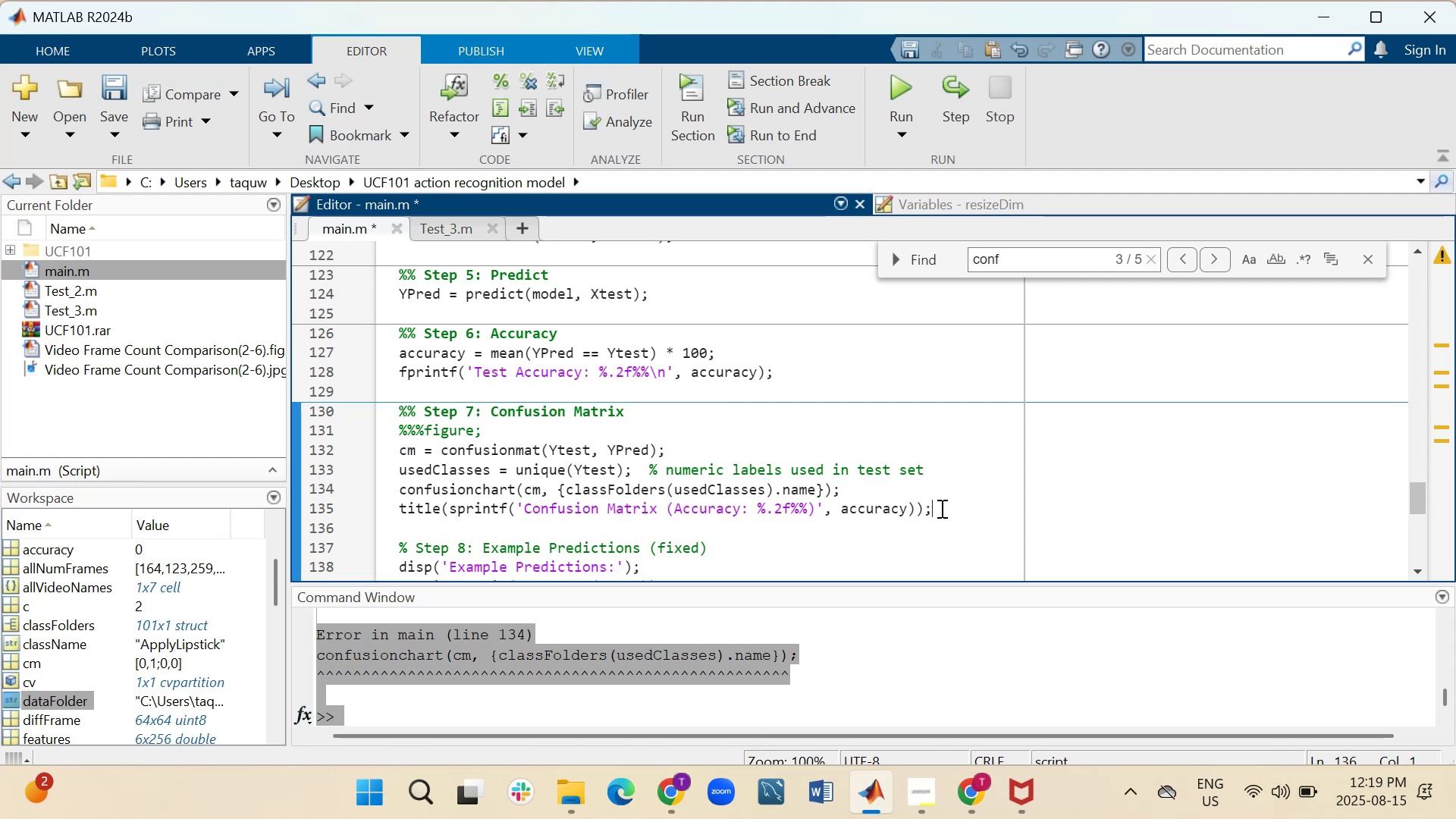 
type(%%%)
key(Backspace)
key(Backspace)
key(Backspace)
 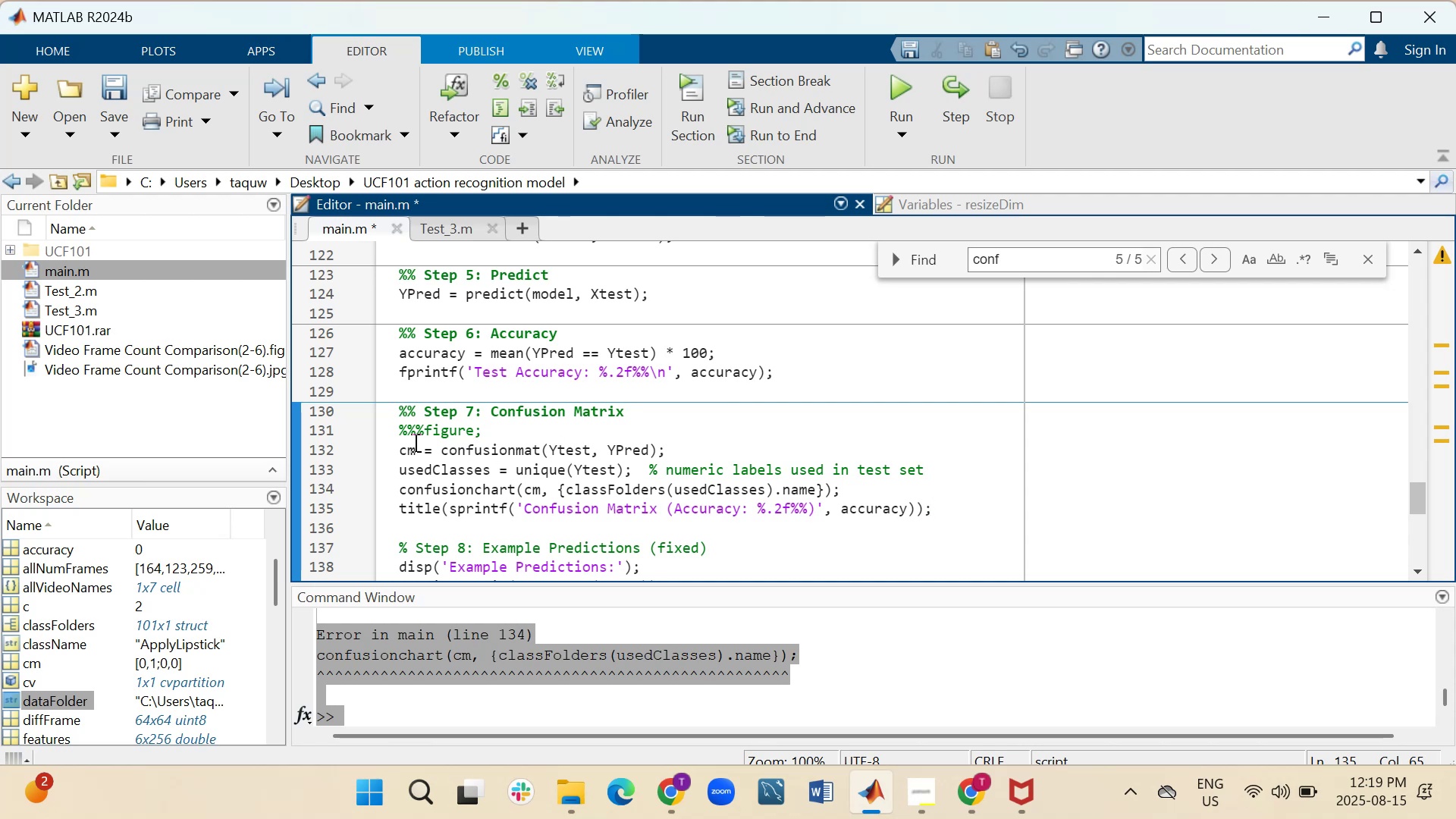 
left_click([422, 431])
 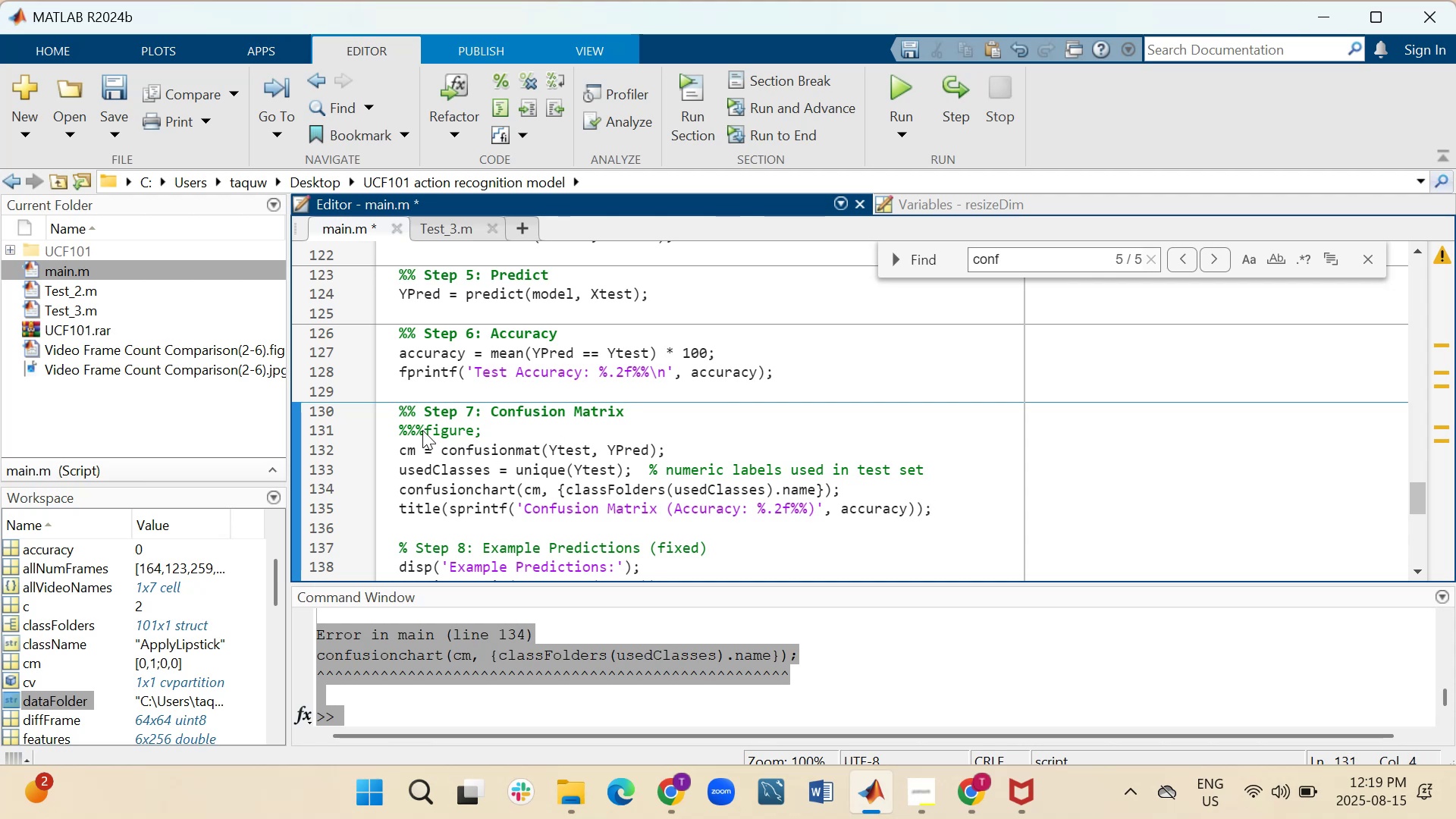 
key(Backspace)
 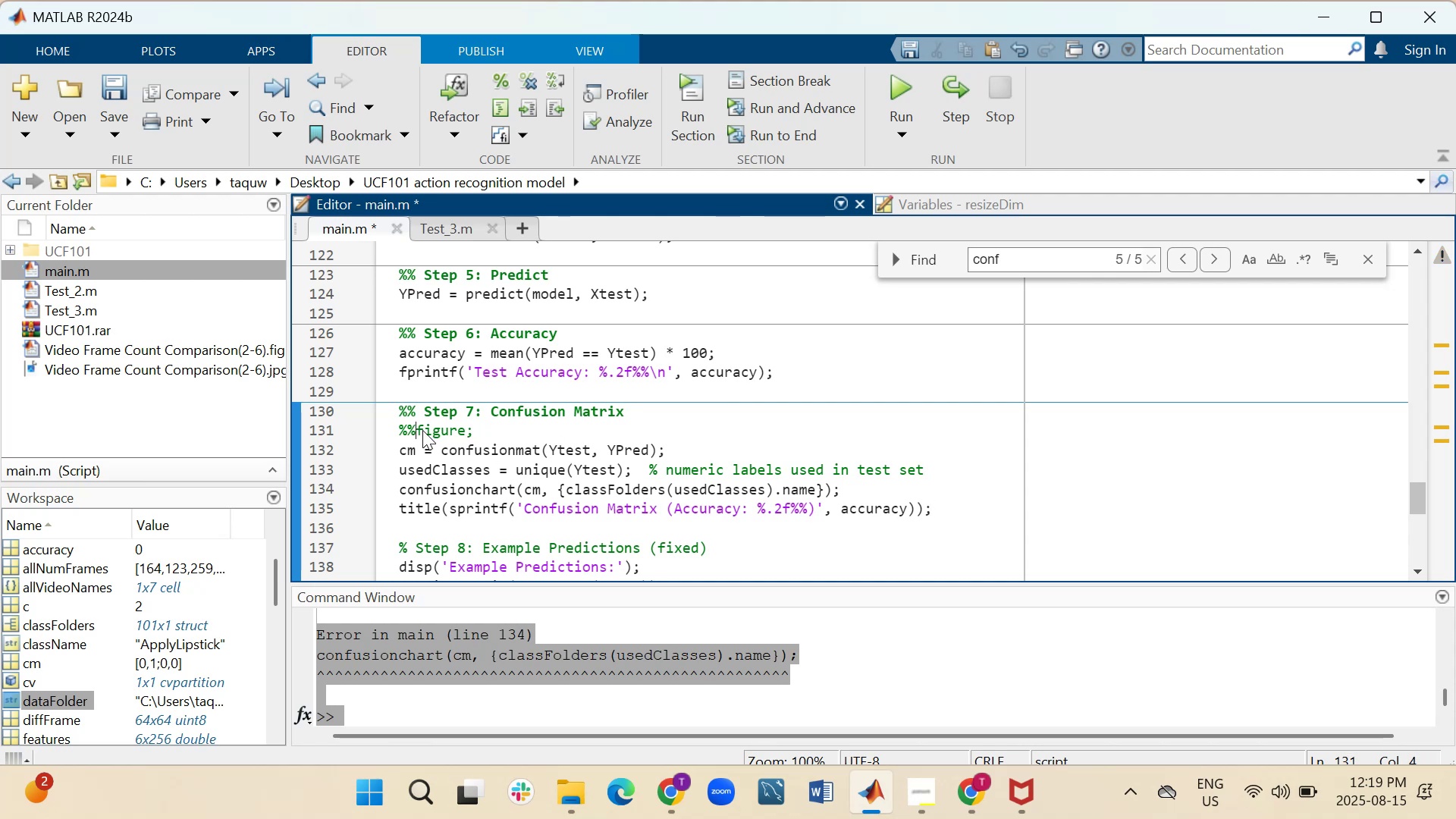 
key(Backspace)
 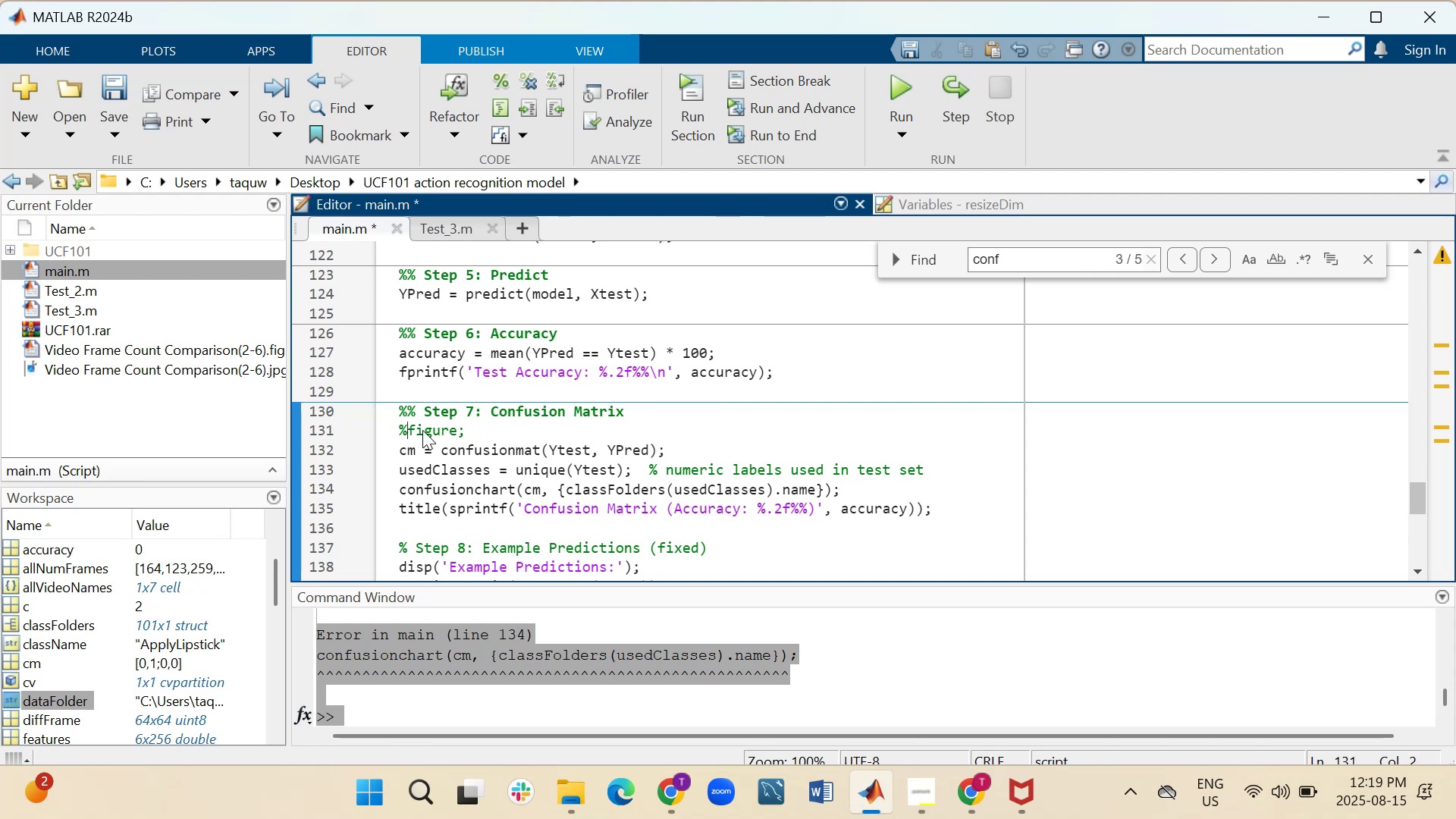 
left_click([400, 453])
 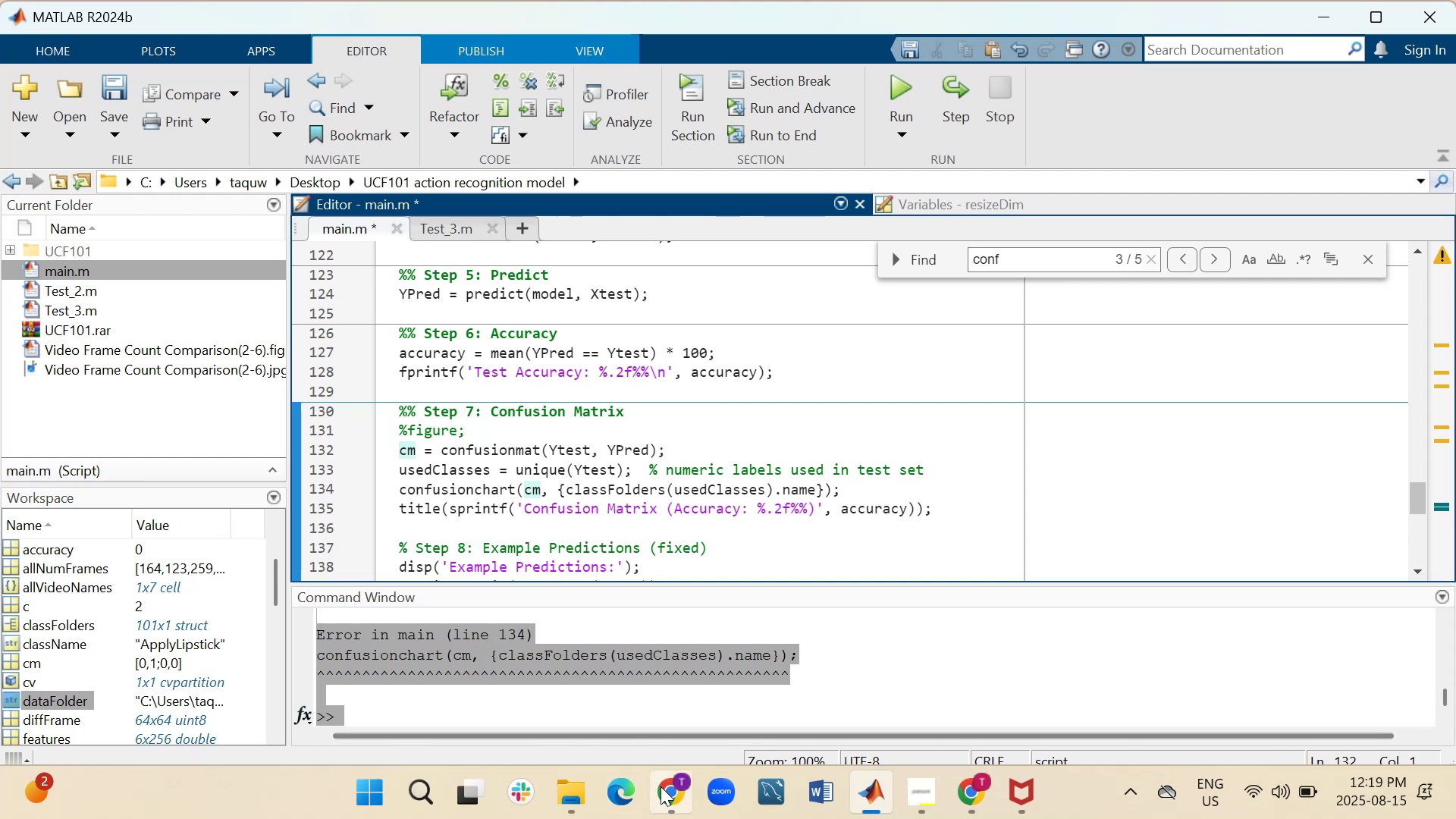 
left_click([661, 786])
 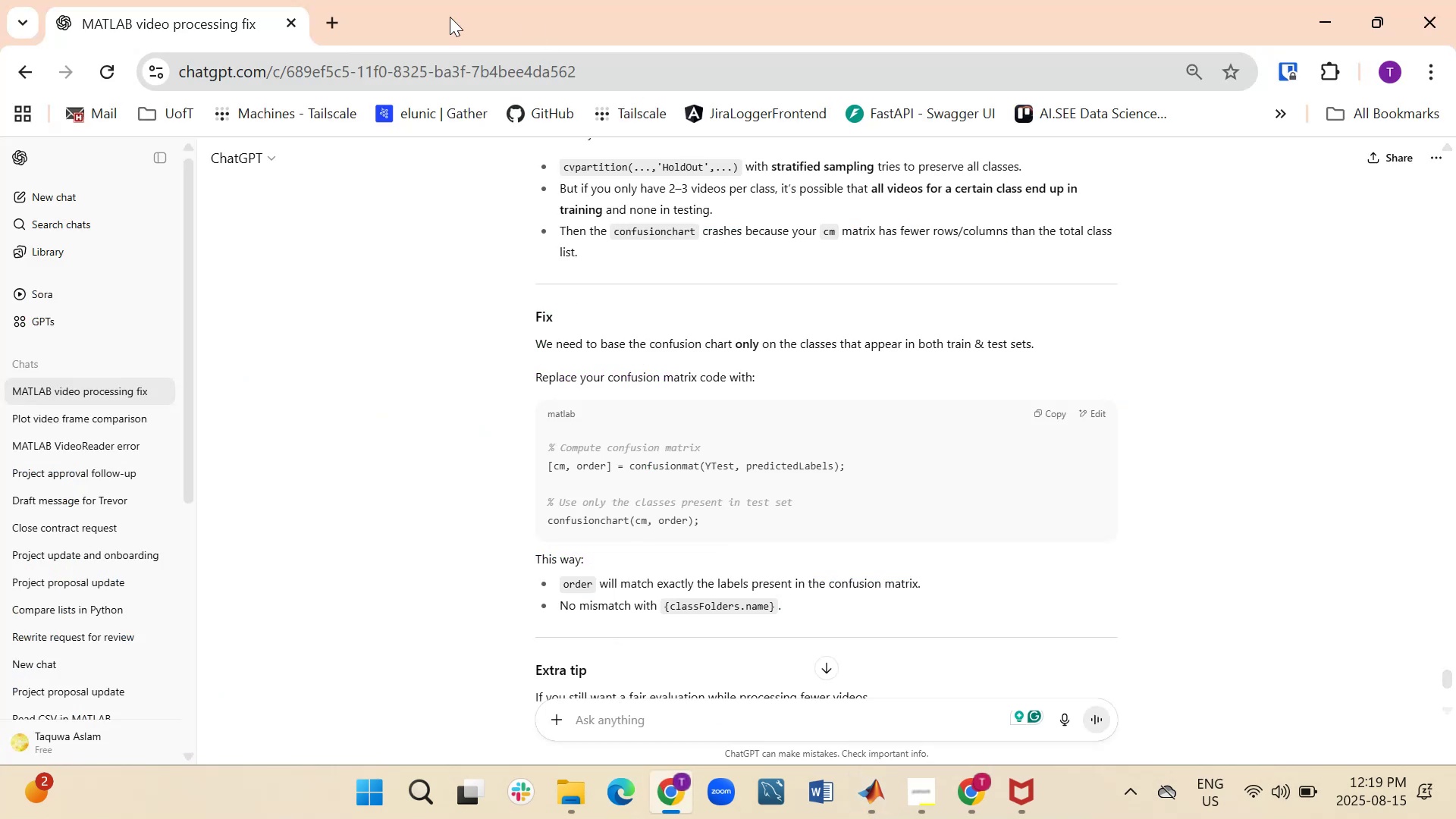 
left_click([323, 28])
 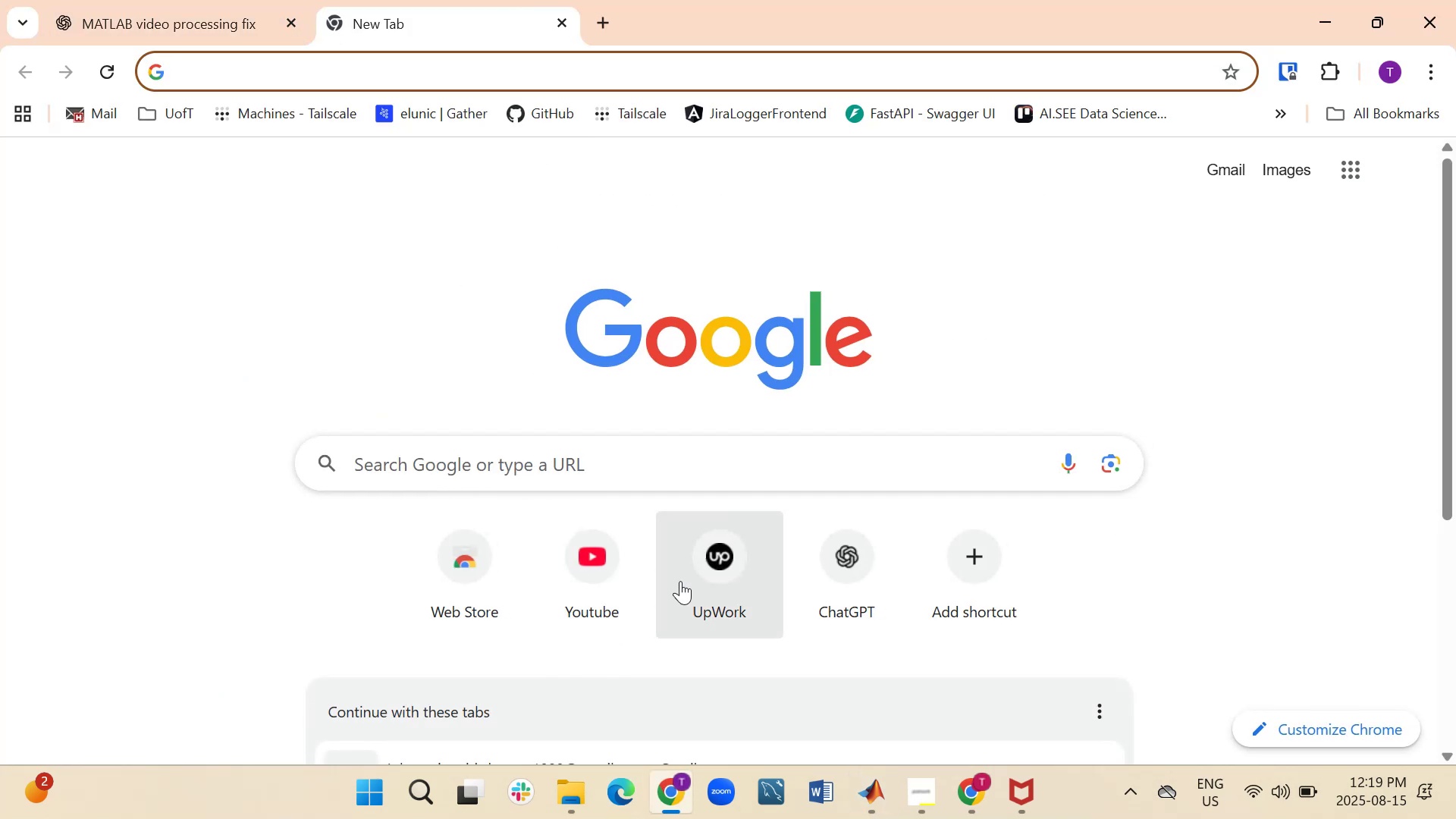 
left_click([812, 567])
 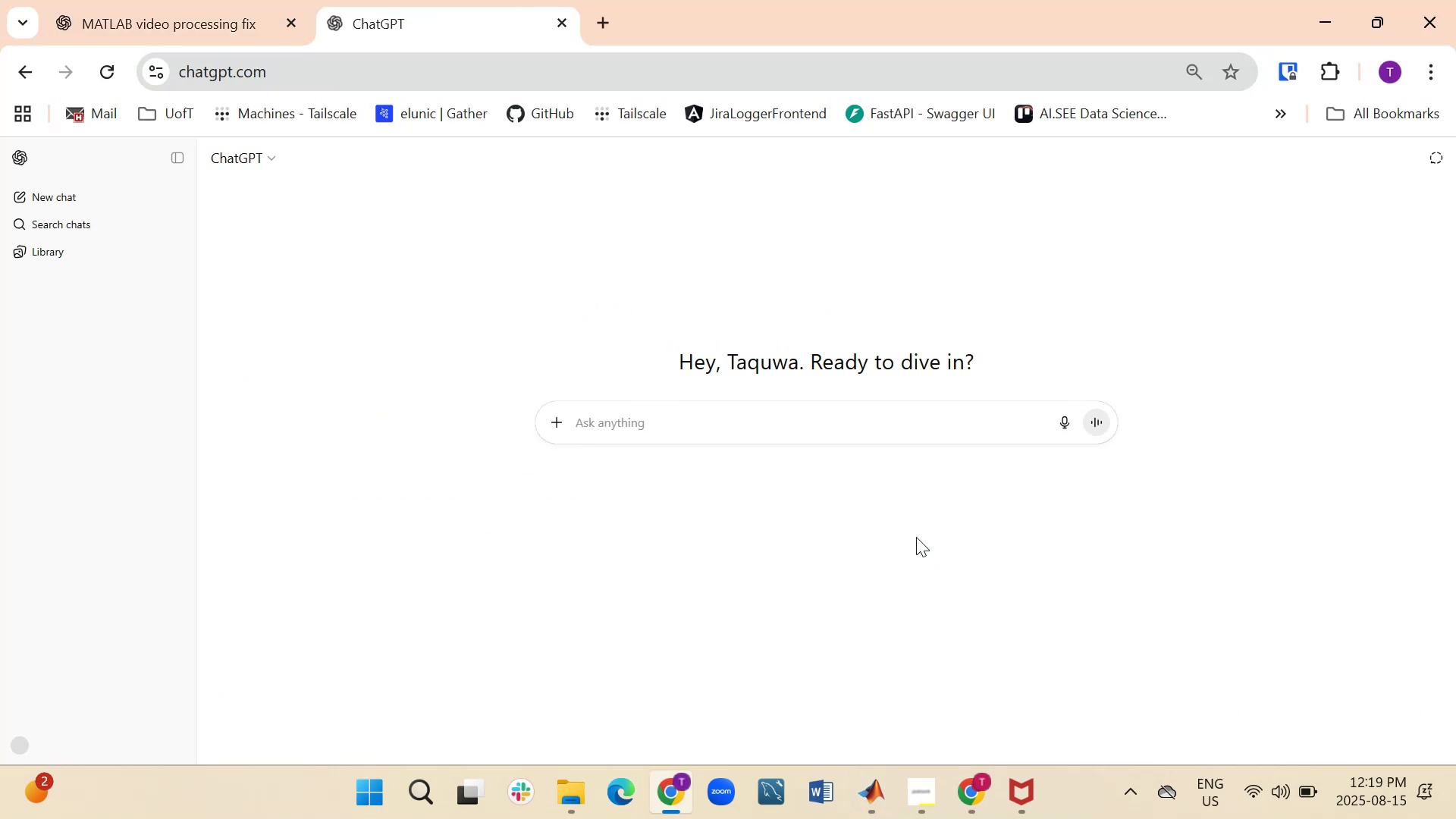 
type(fho)
key(Backspace)
key(Backspace)
key(Backspace)
type(how t o)
key(Backspace)
key(Backspace)
type(o comment out a complete parah)
key(Backspace)
type(graph w)
key(Backspace)
type(in matlab)
 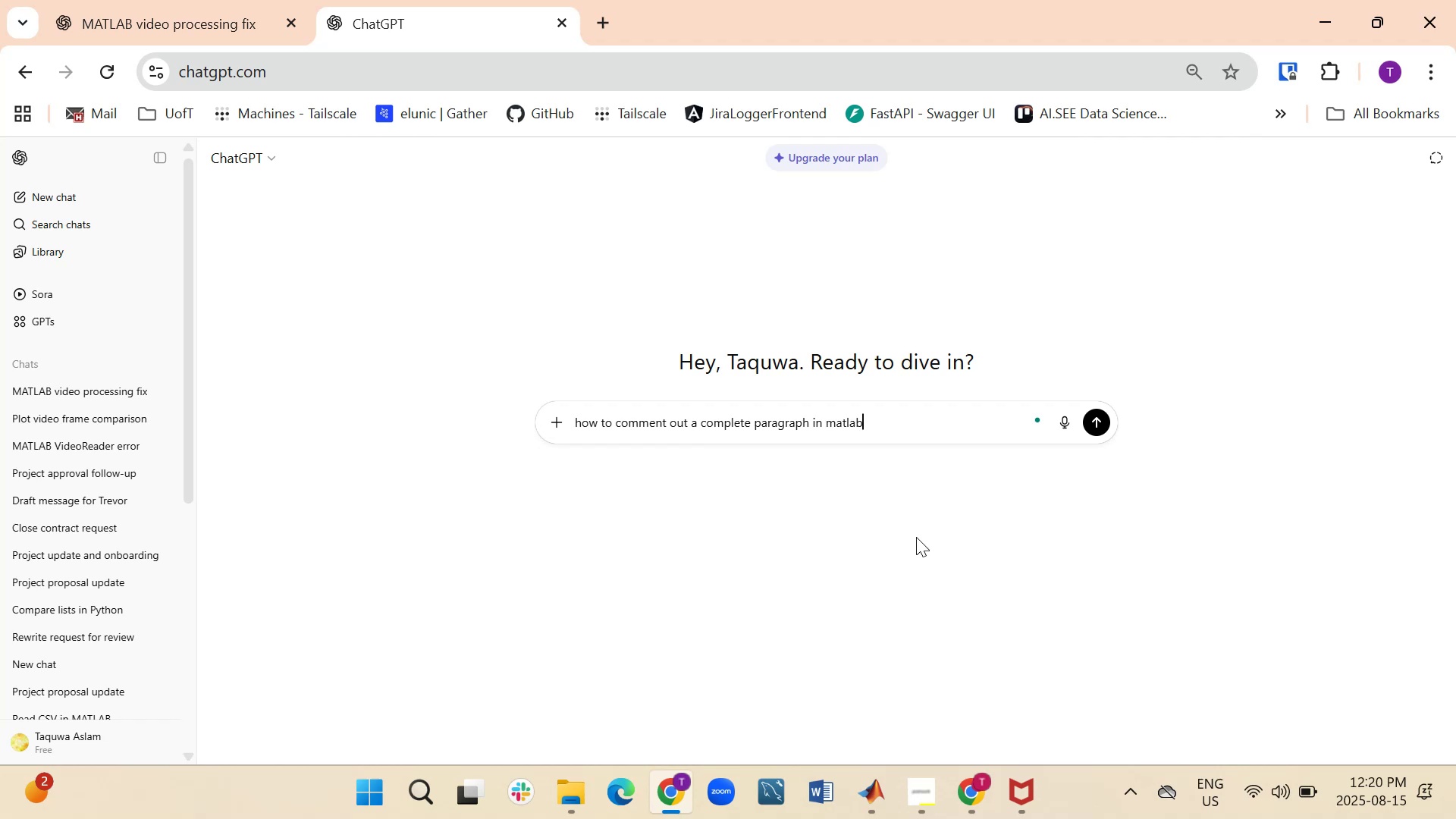 
key(Enter)
 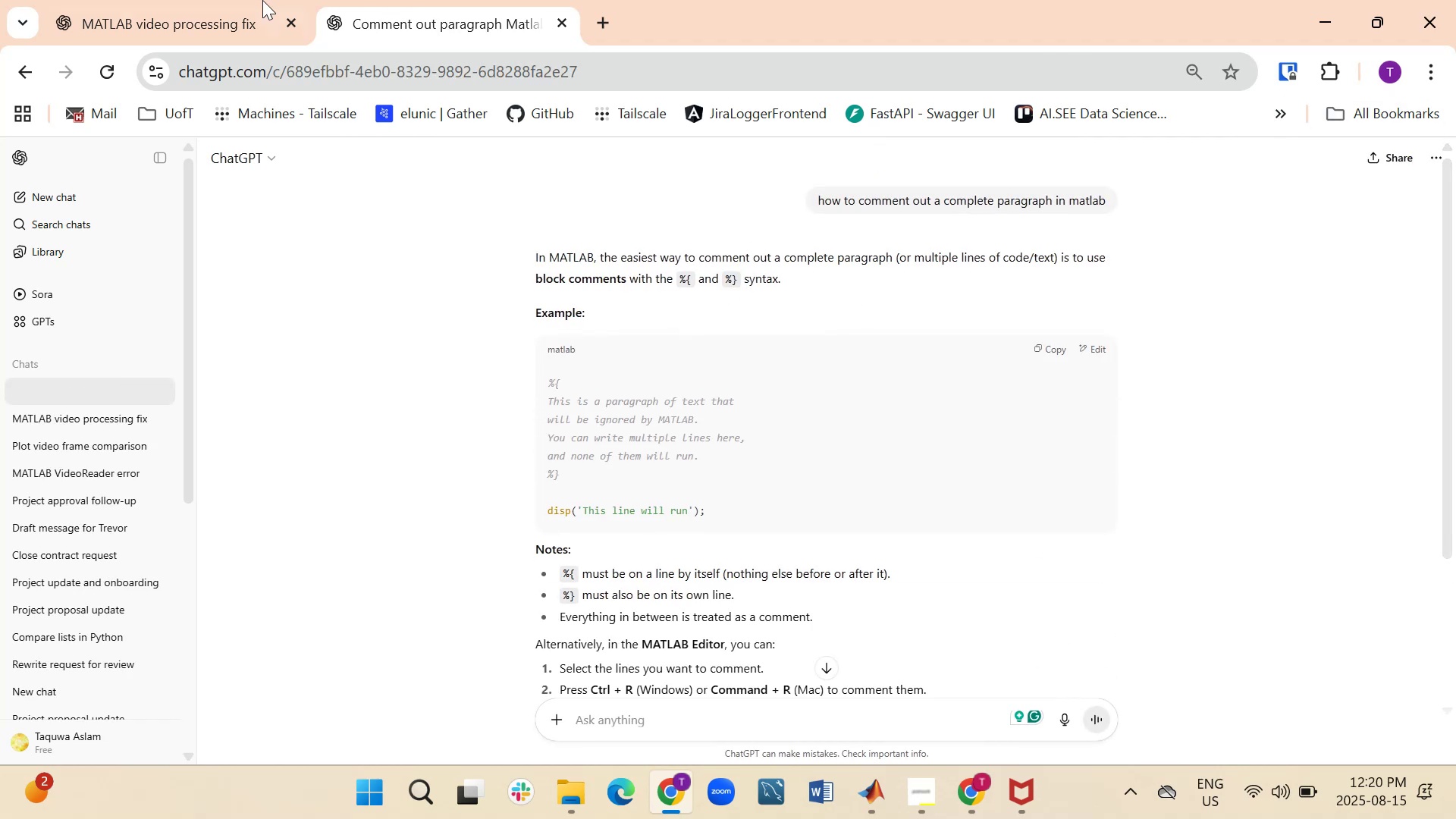 
wait(11.27)
 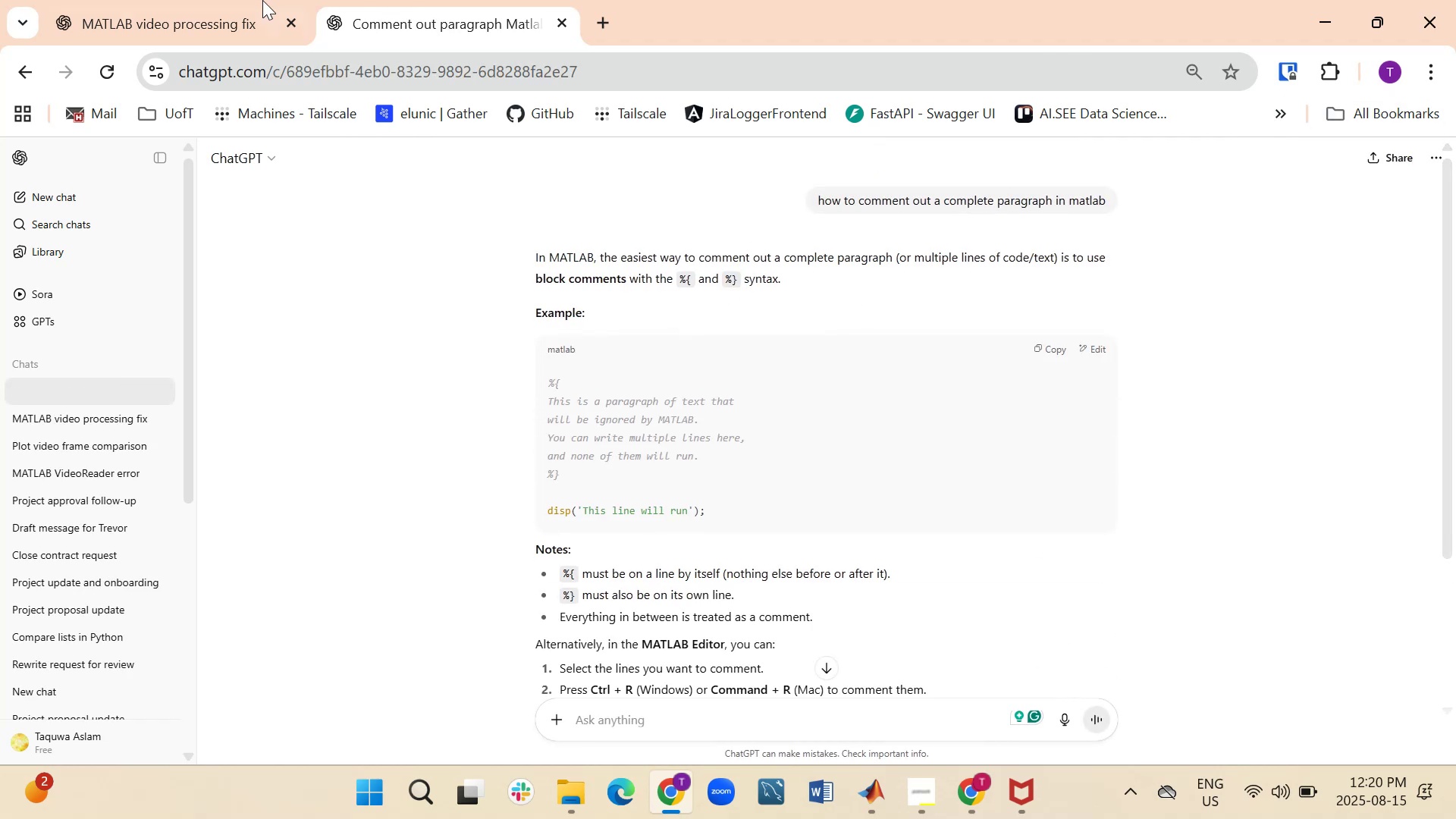 
left_click([398, 450])
 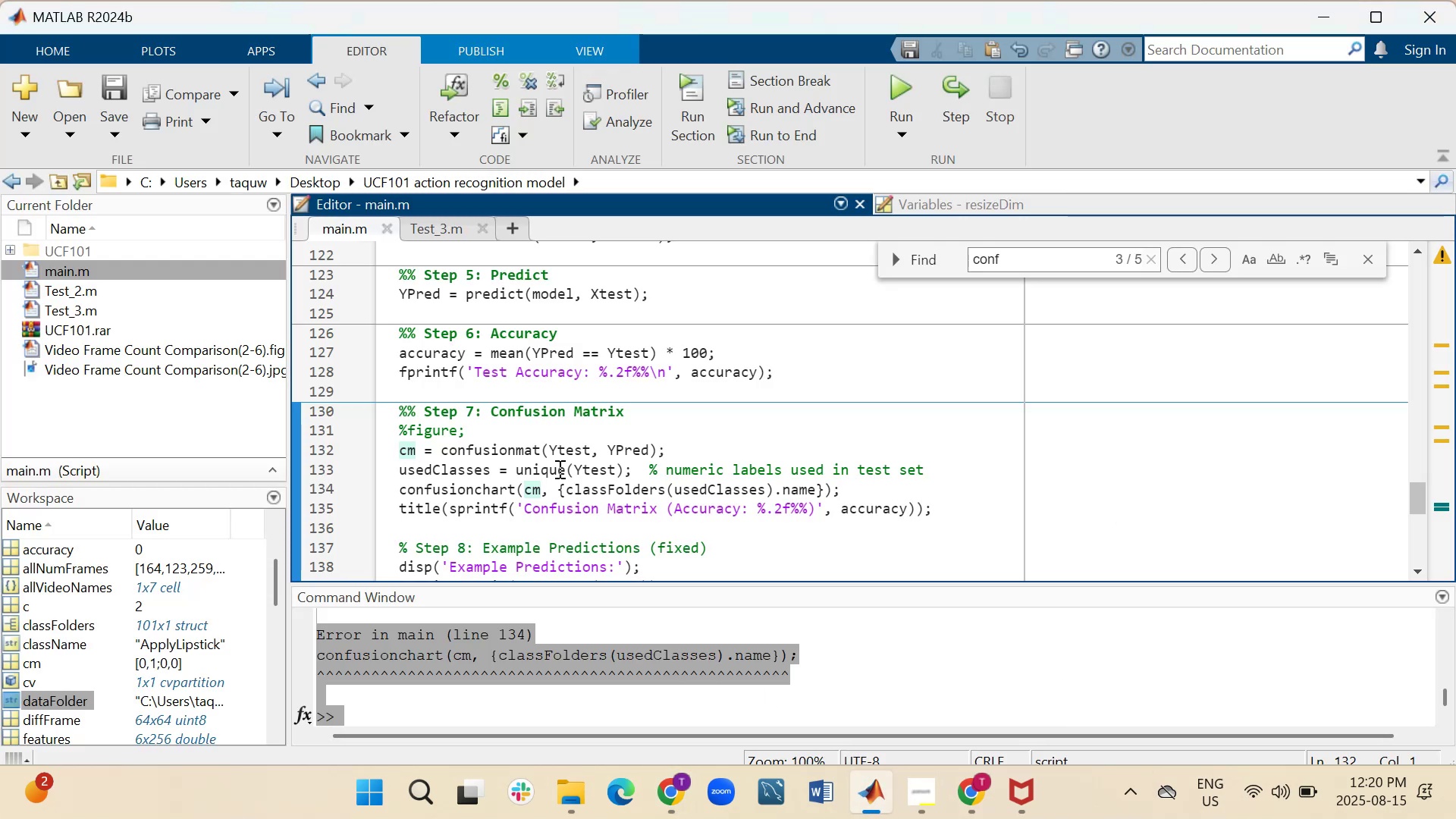 
key(Shift+5)
 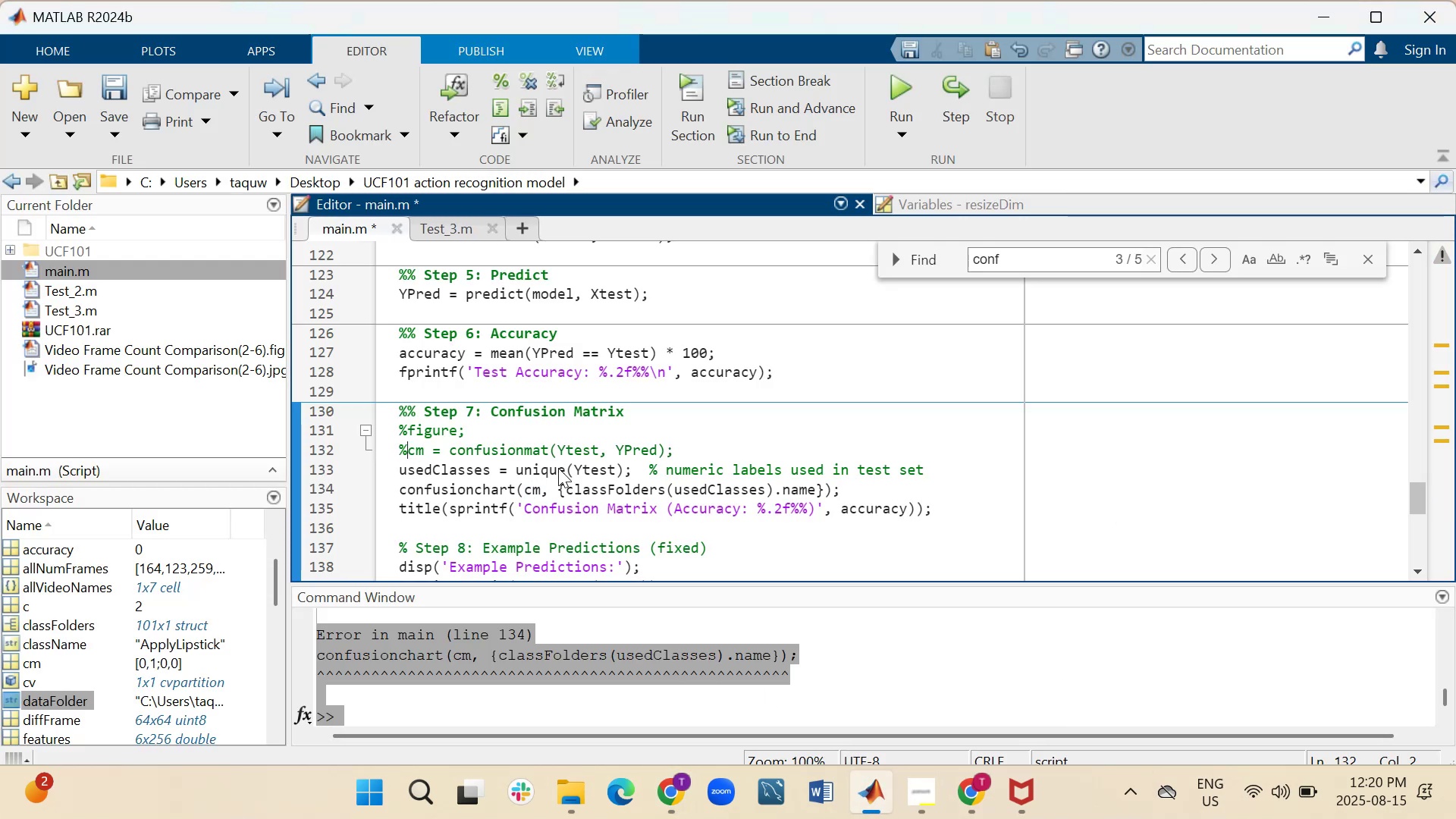 
hold_key(key=ShiftLeft, duration=1.5)
 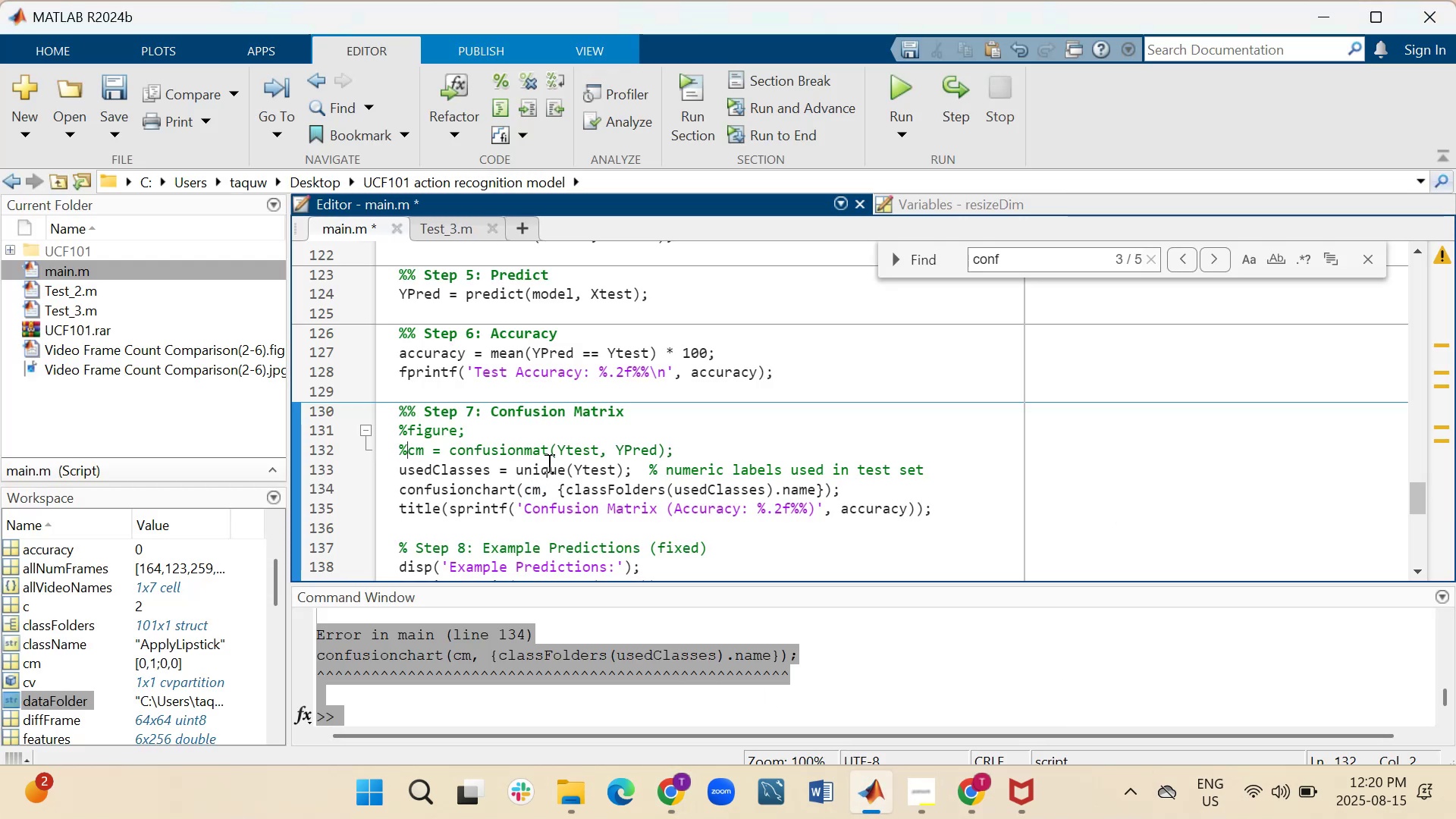 
key(Shift+BracketLeft)
 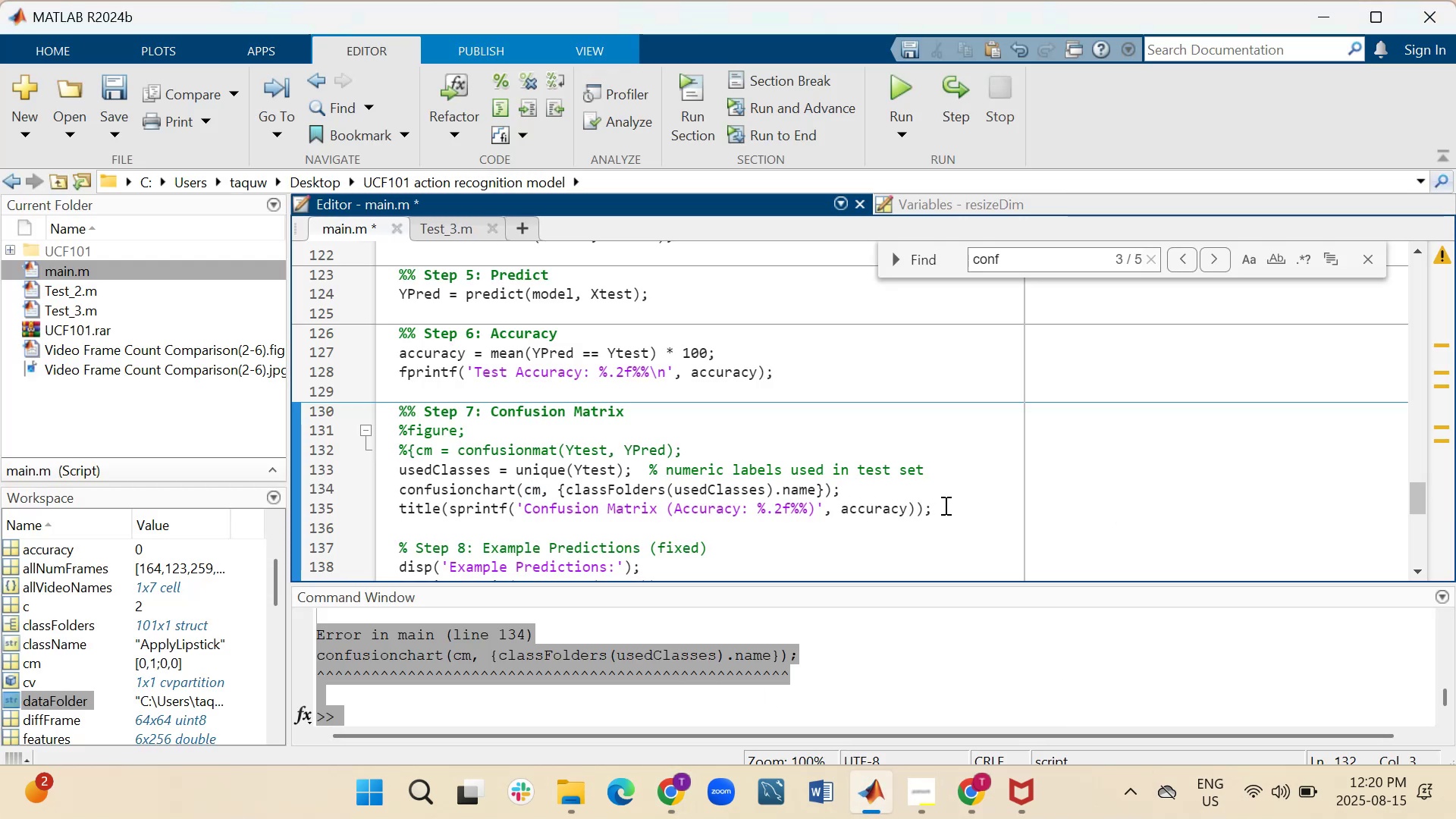 
key(Shift+BracketRight)
 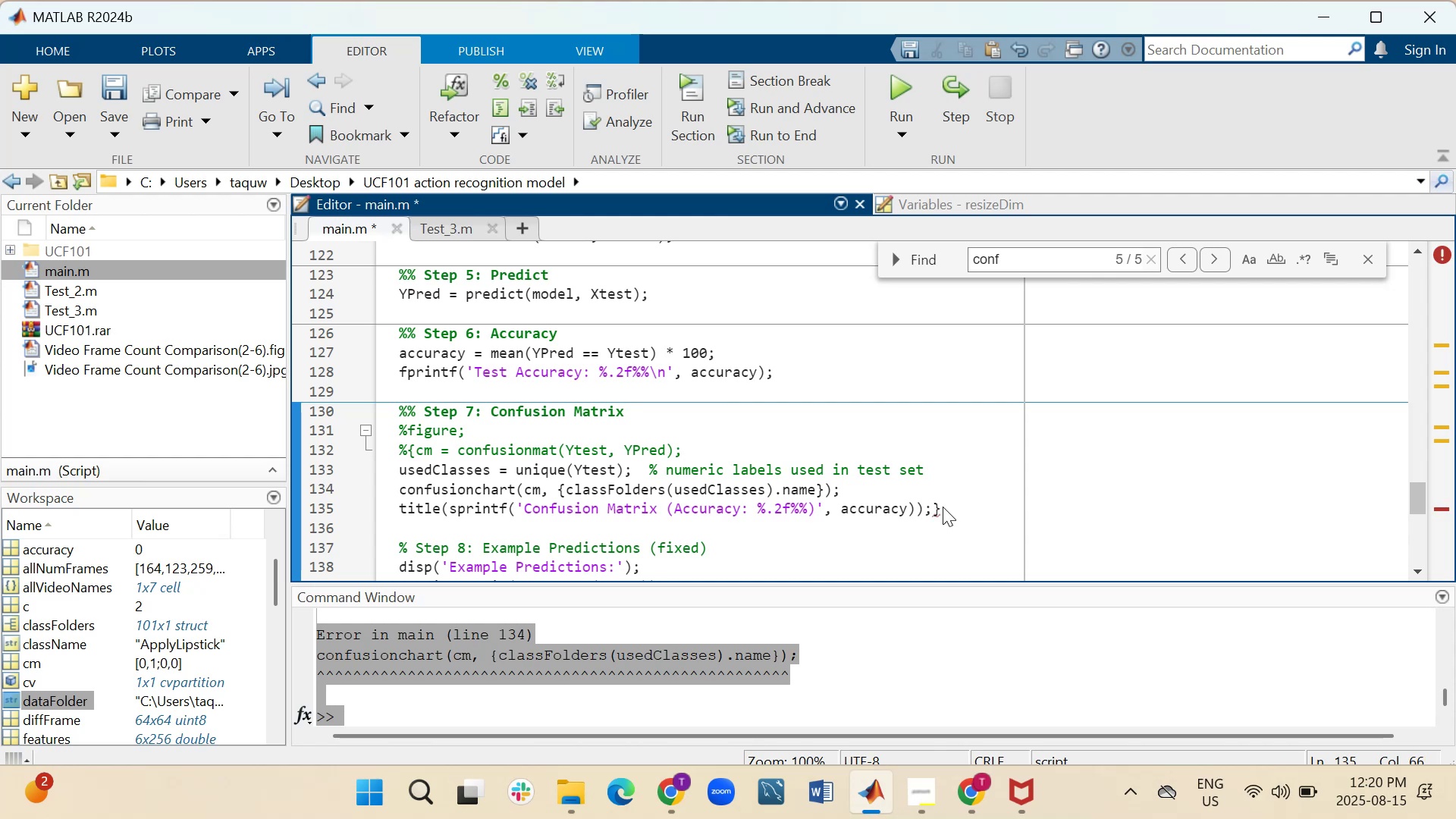 
key(Shift+5)
 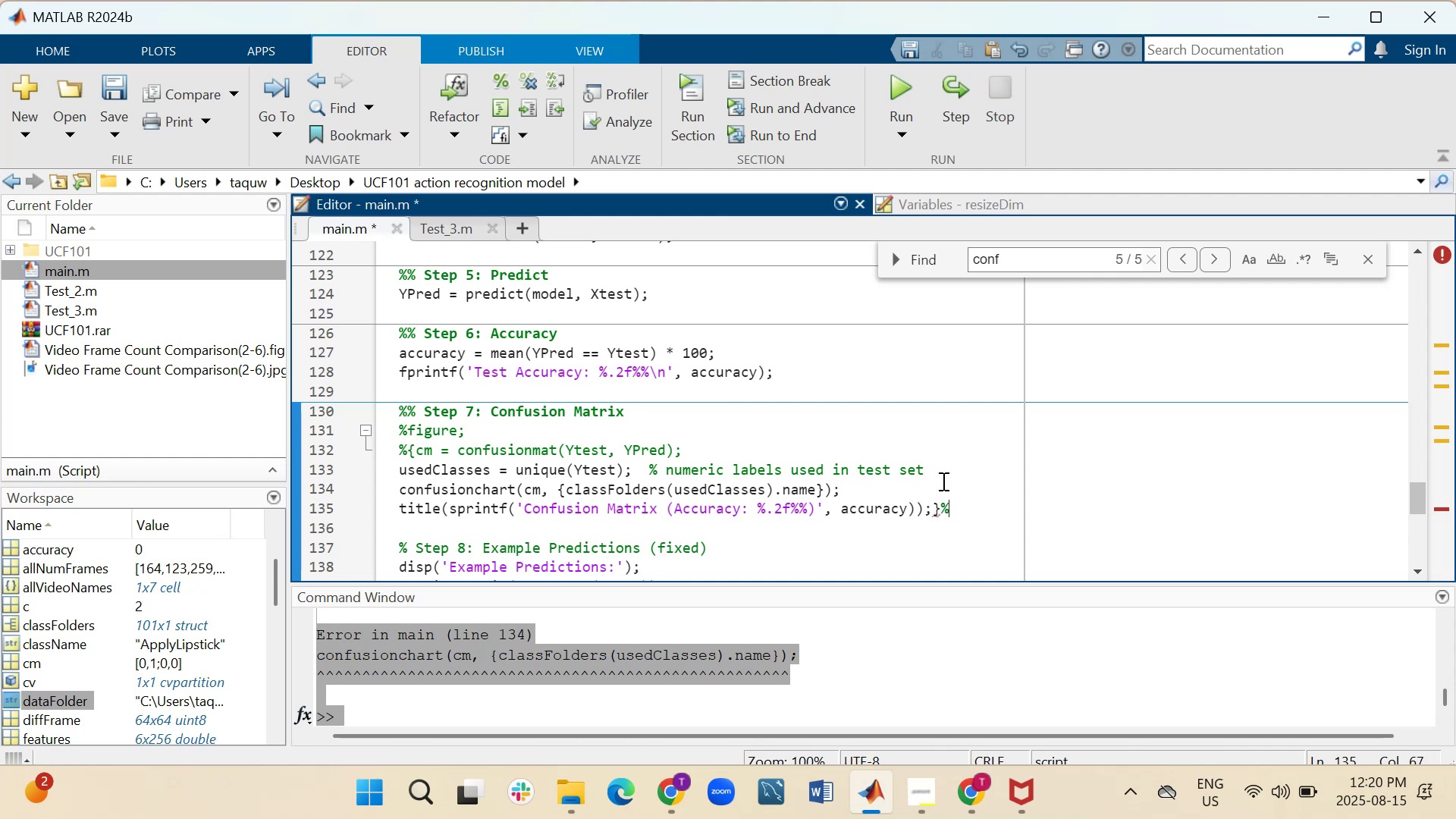 
scroll: coordinate [964, 509], scroll_direction: down, amount: 1.0
 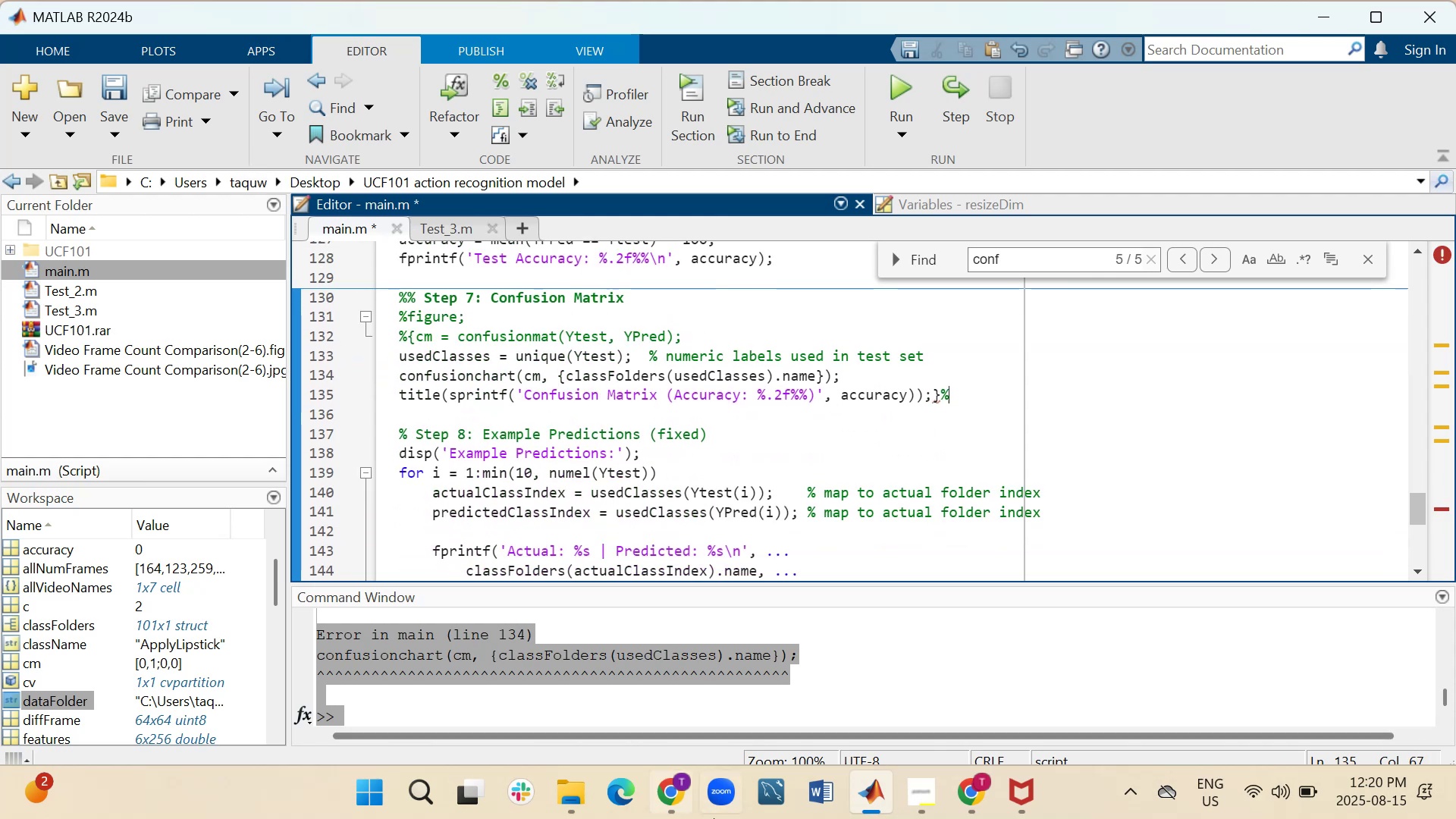 
left_click([679, 782])
 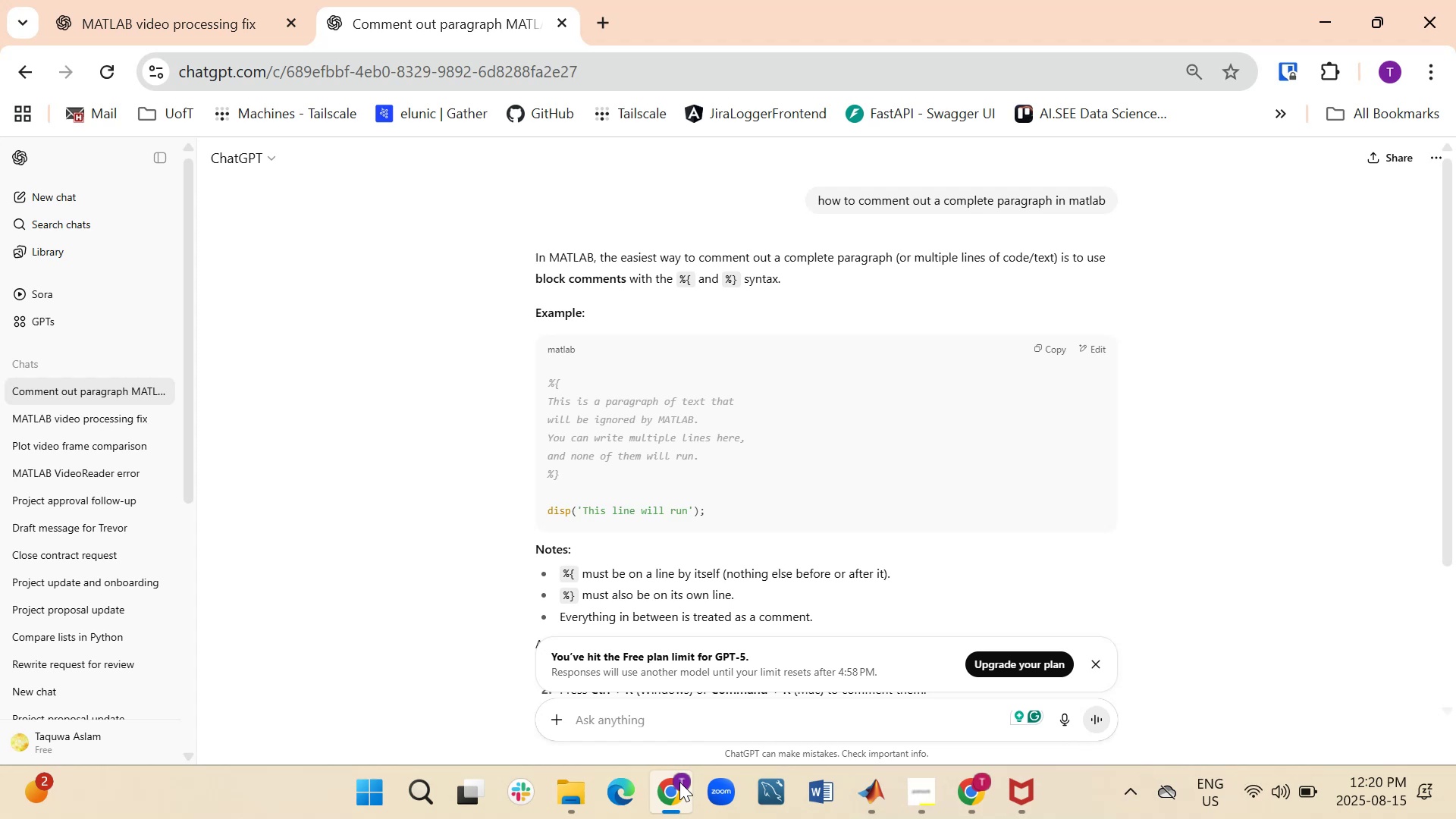 
wait(5.27)
 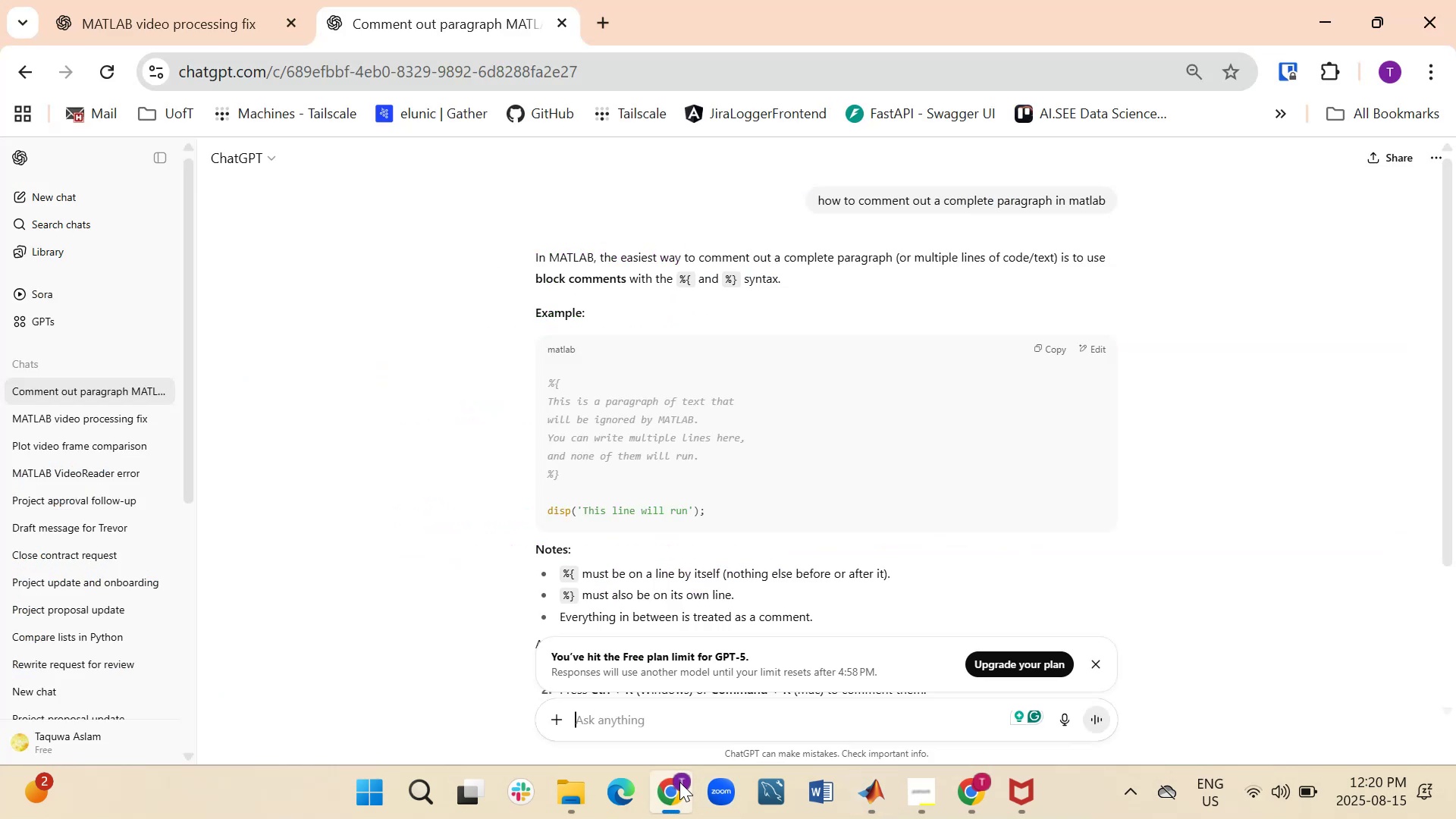 
left_click([679, 782])
 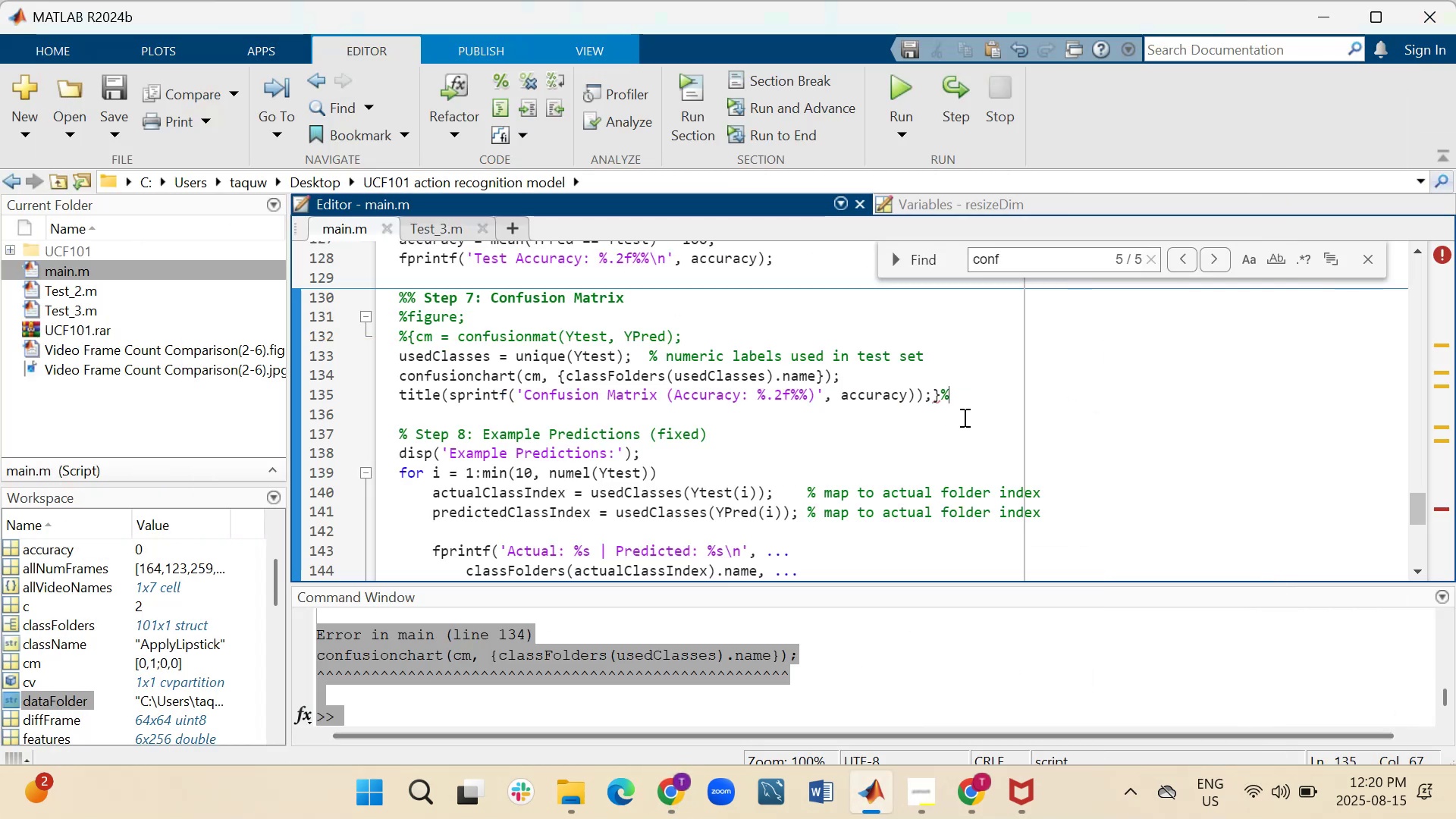 
key(Backspace)
 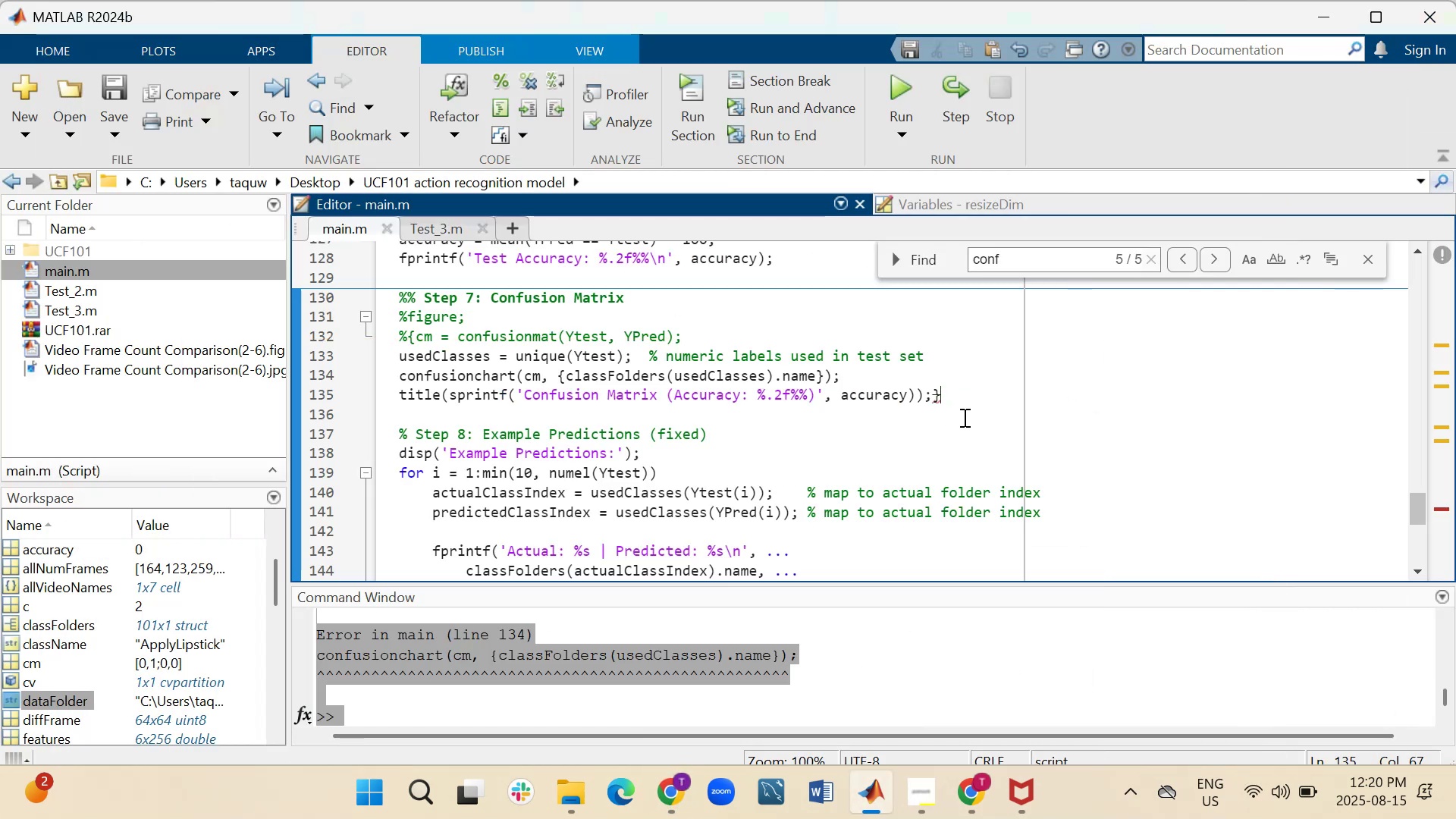 
key(Backspace)
 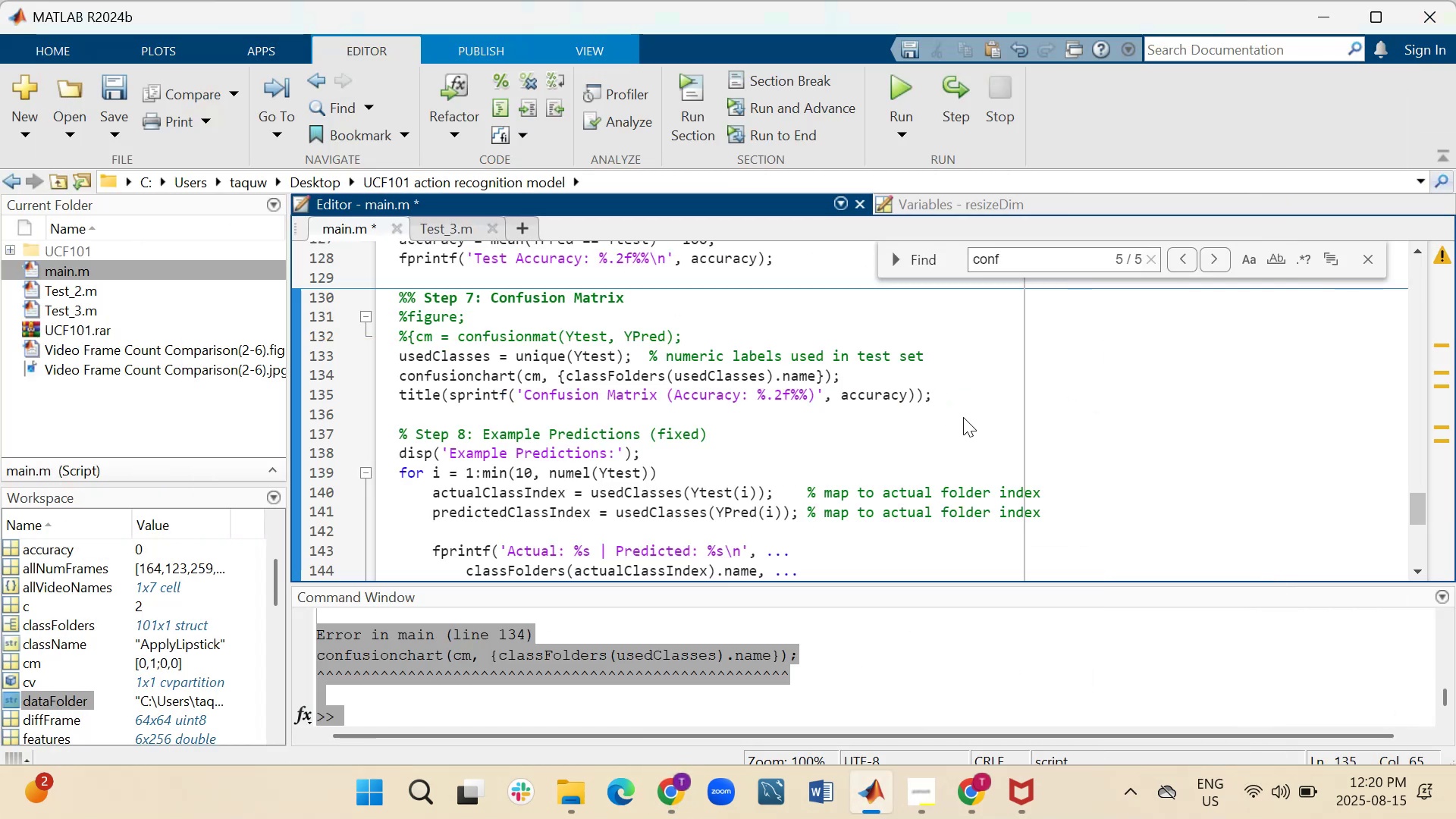 
key(Shift+5)
 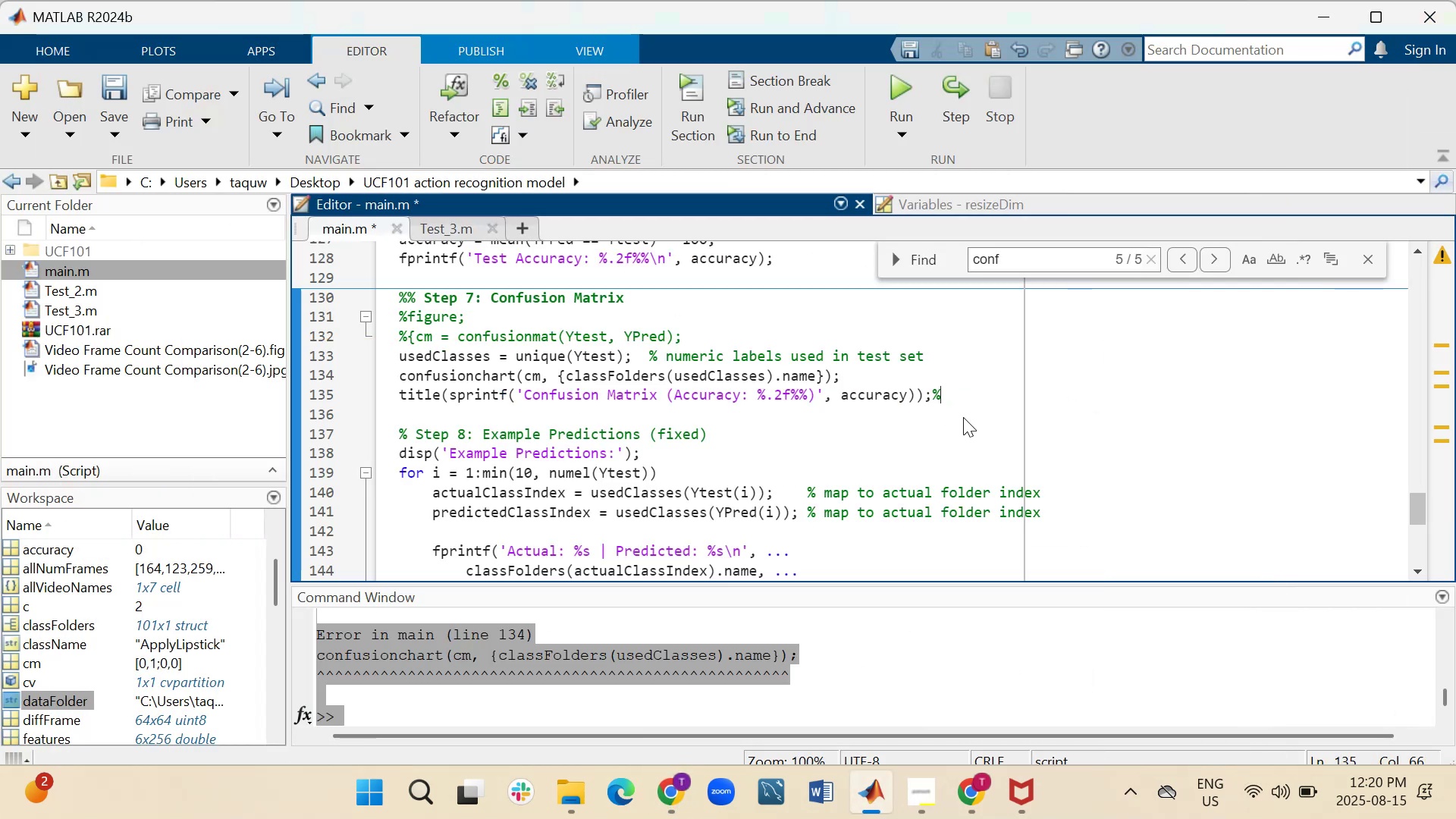 
key(Shift+BracketRight)
 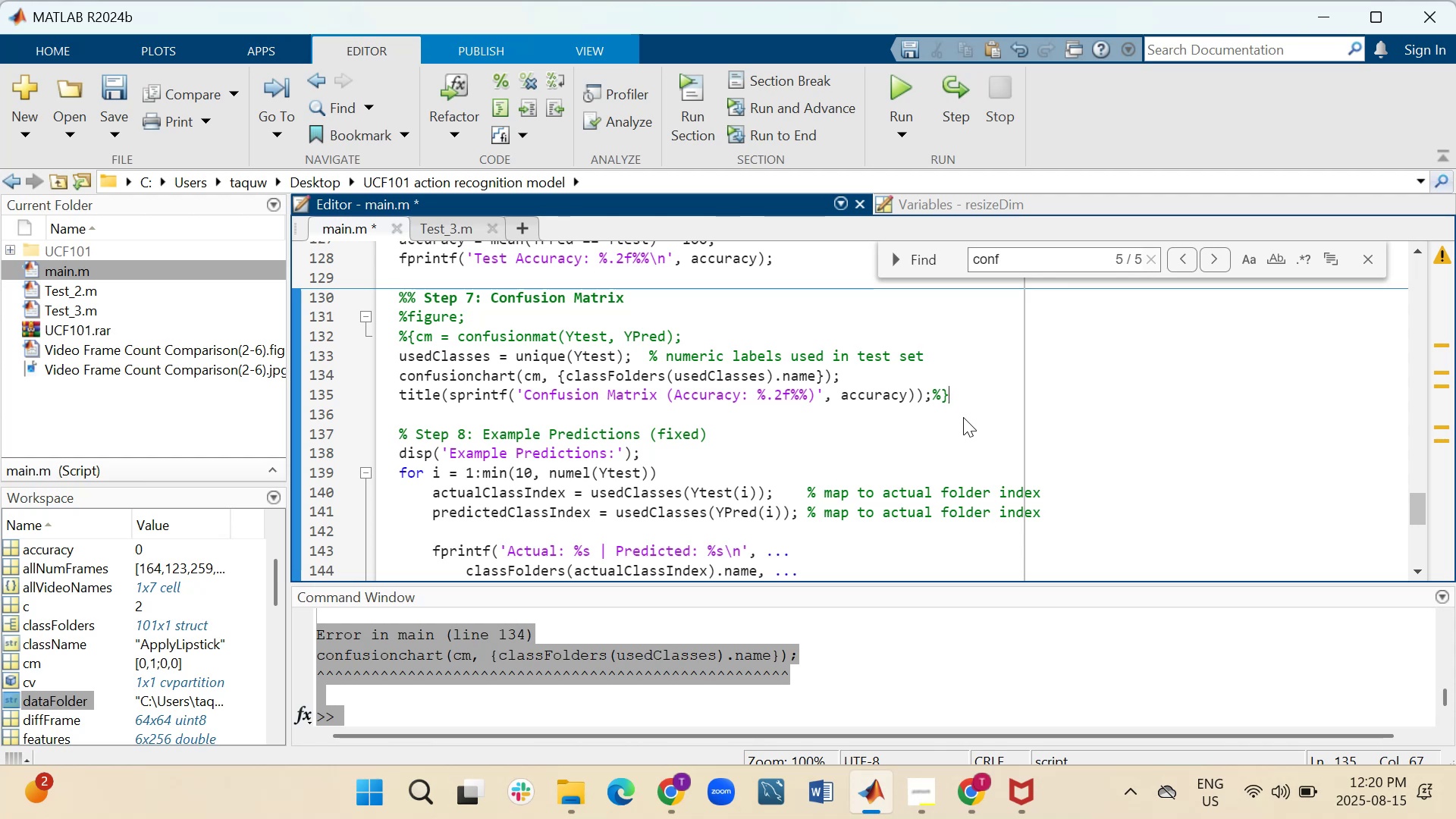 
wait(5.54)
 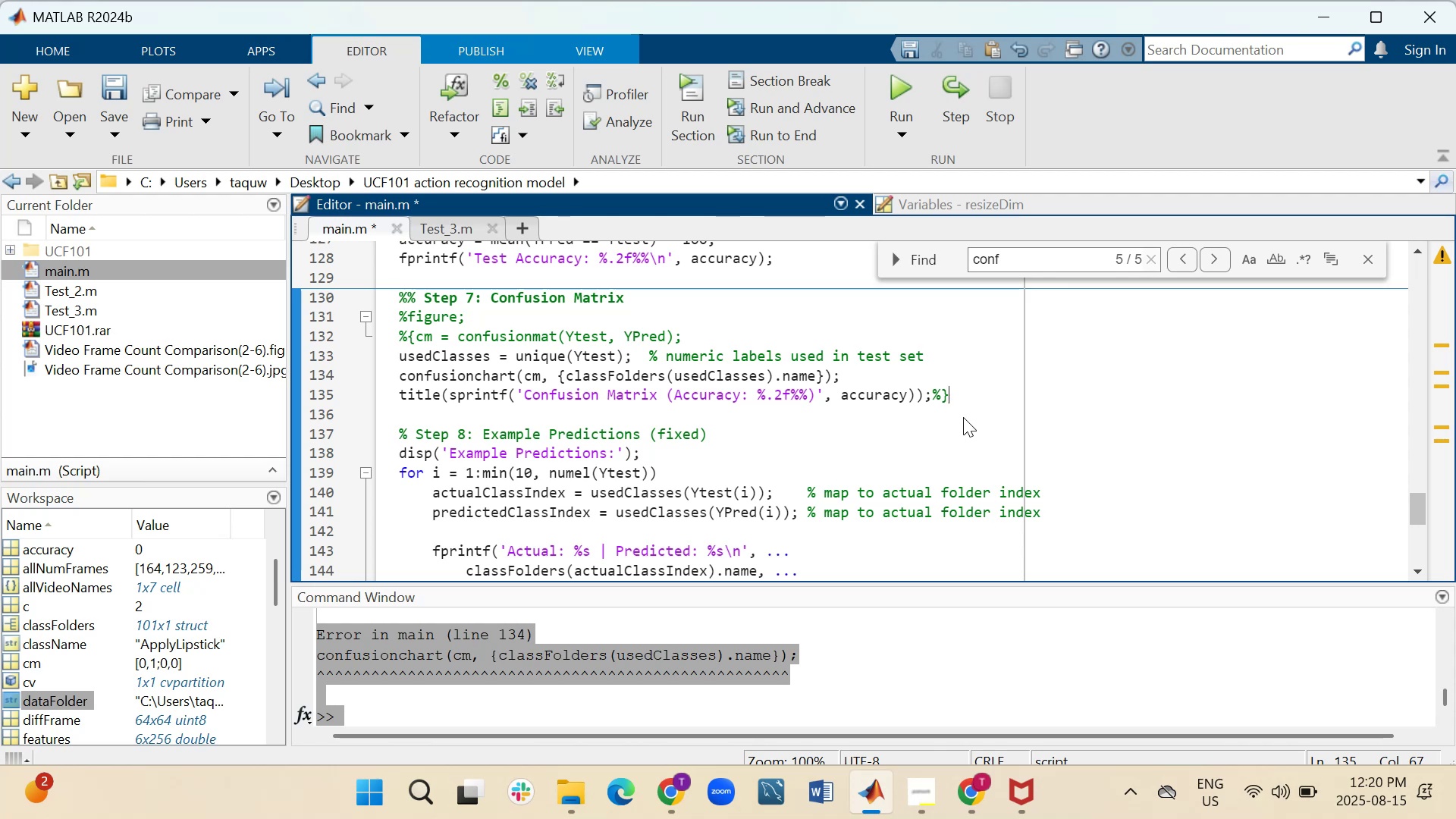 
scroll: coordinate [448, 337], scroll_direction: up, amount: 1.0
 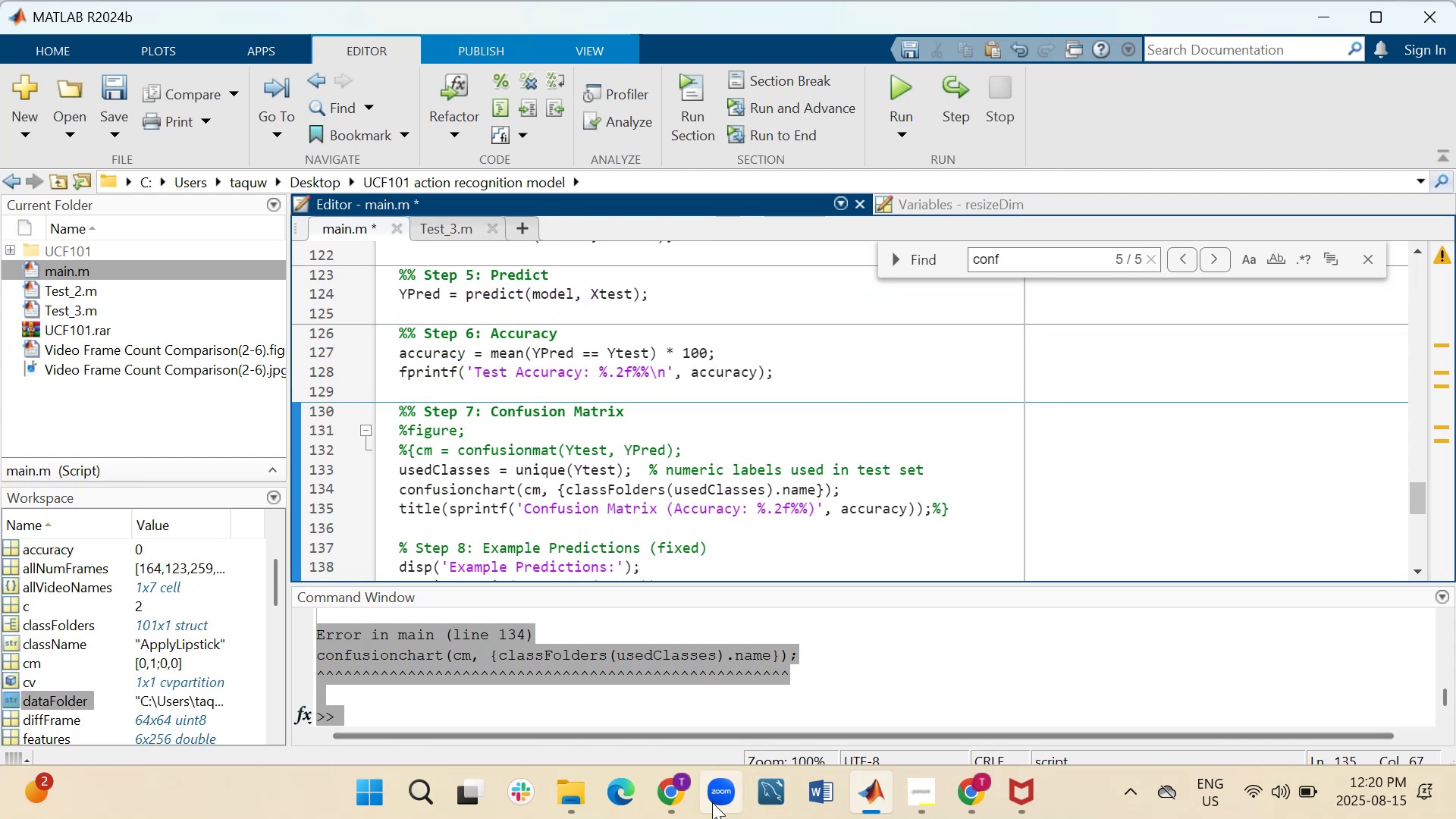 
left_click([678, 792])
 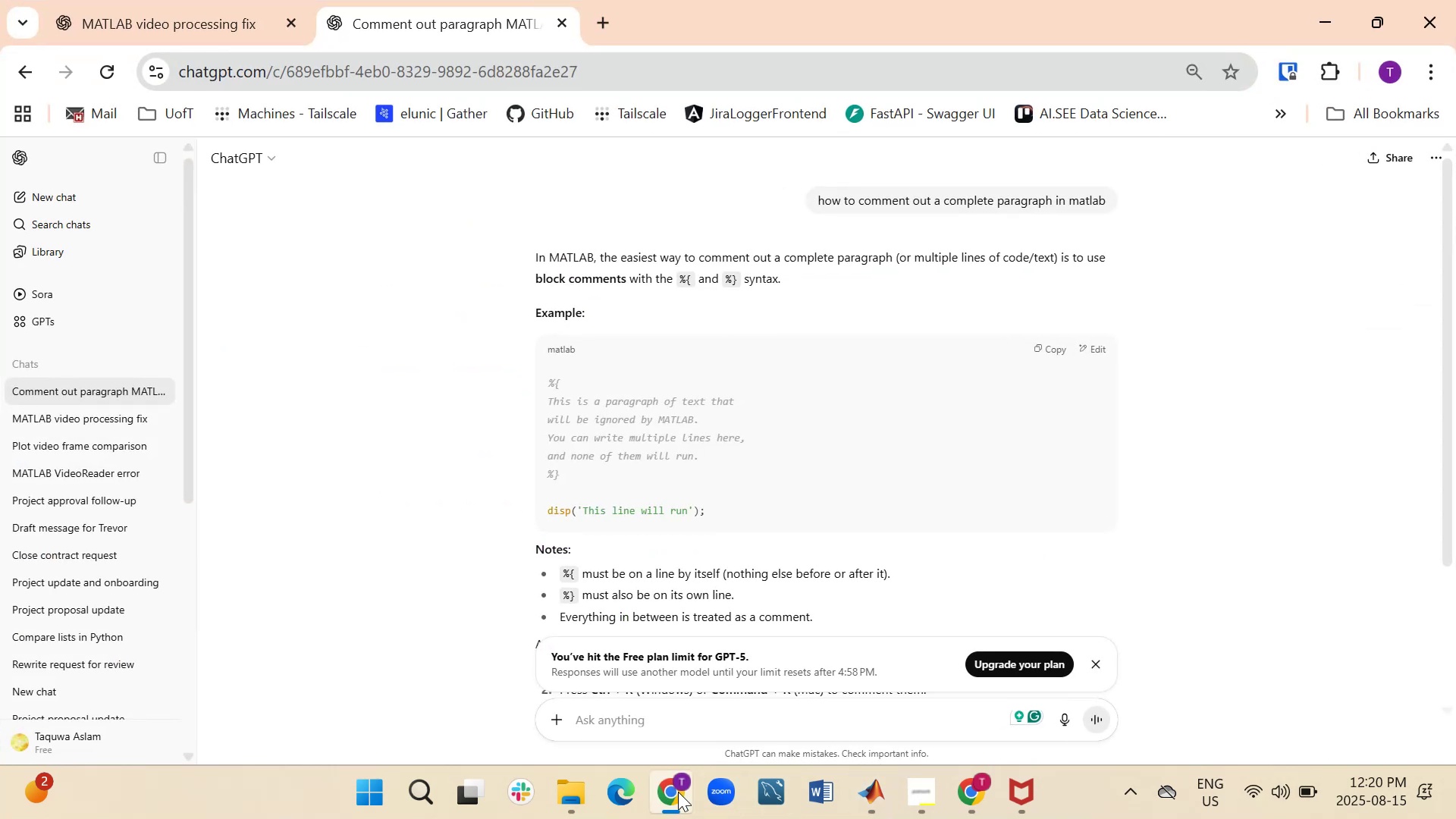 
scroll: coordinate [634, 510], scroll_direction: down, amount: 2.0
 